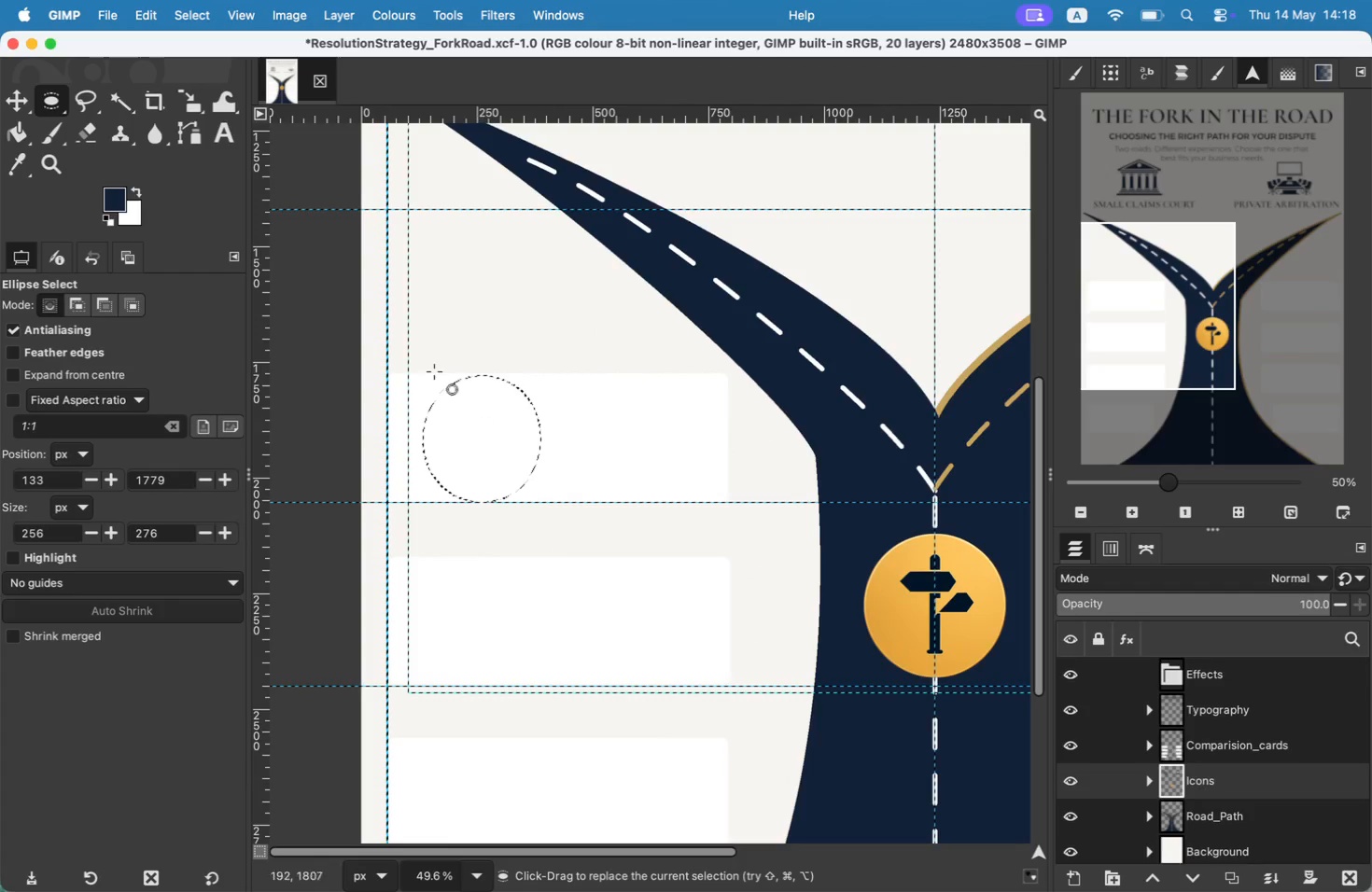 
right_click([483, 433])
 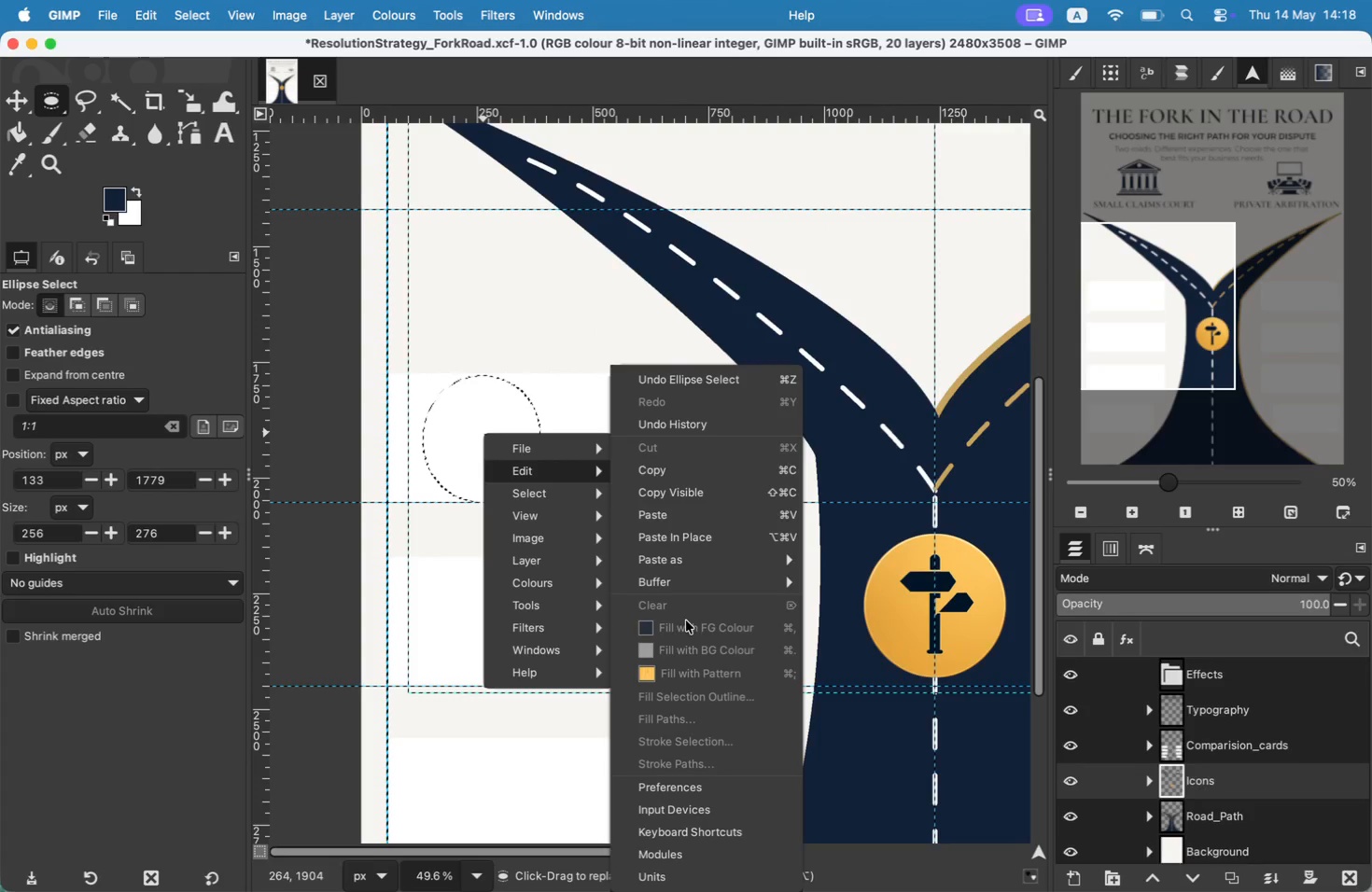 
left_click([471, 414])
 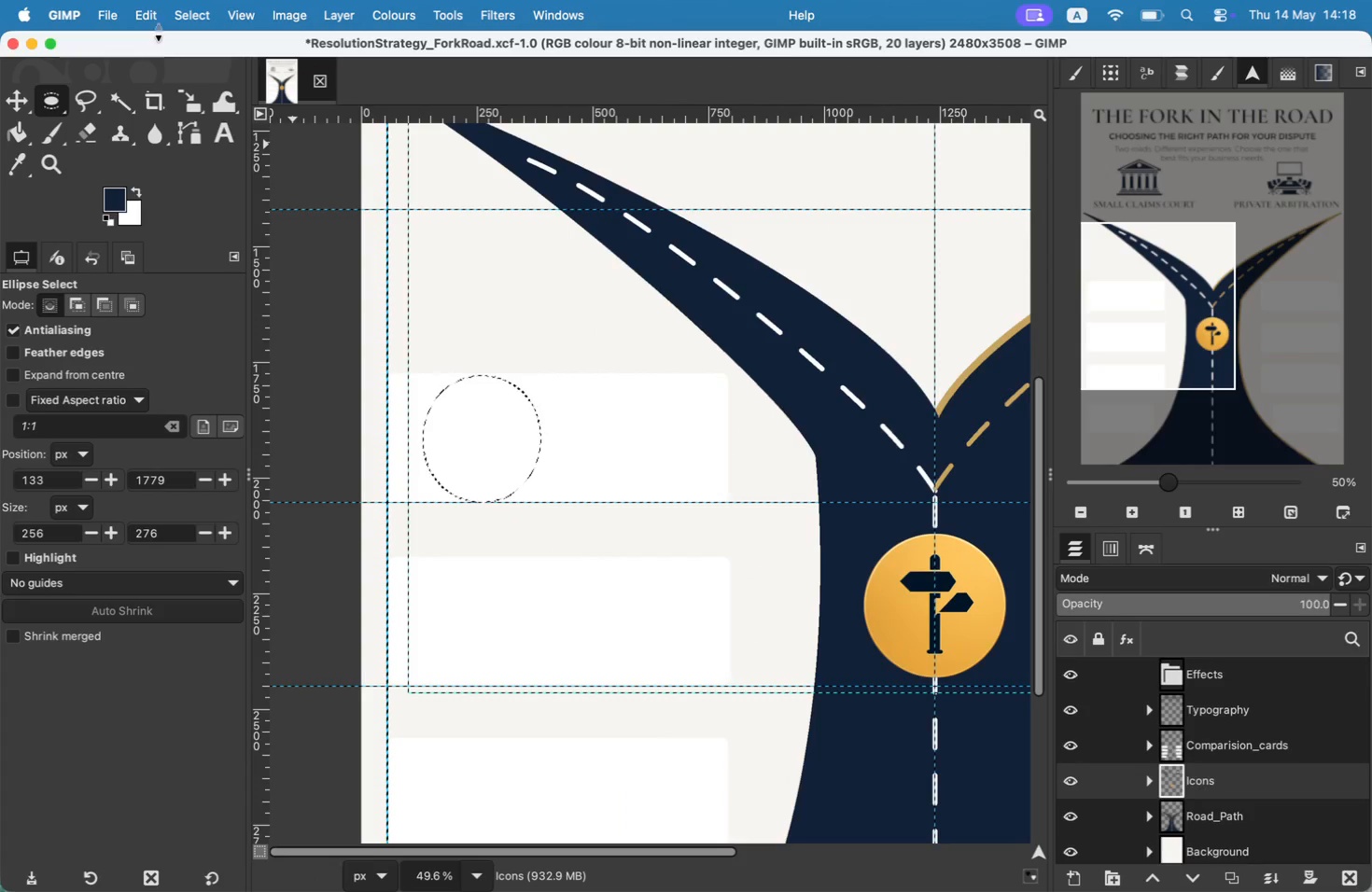 
left_click([160, 19])
 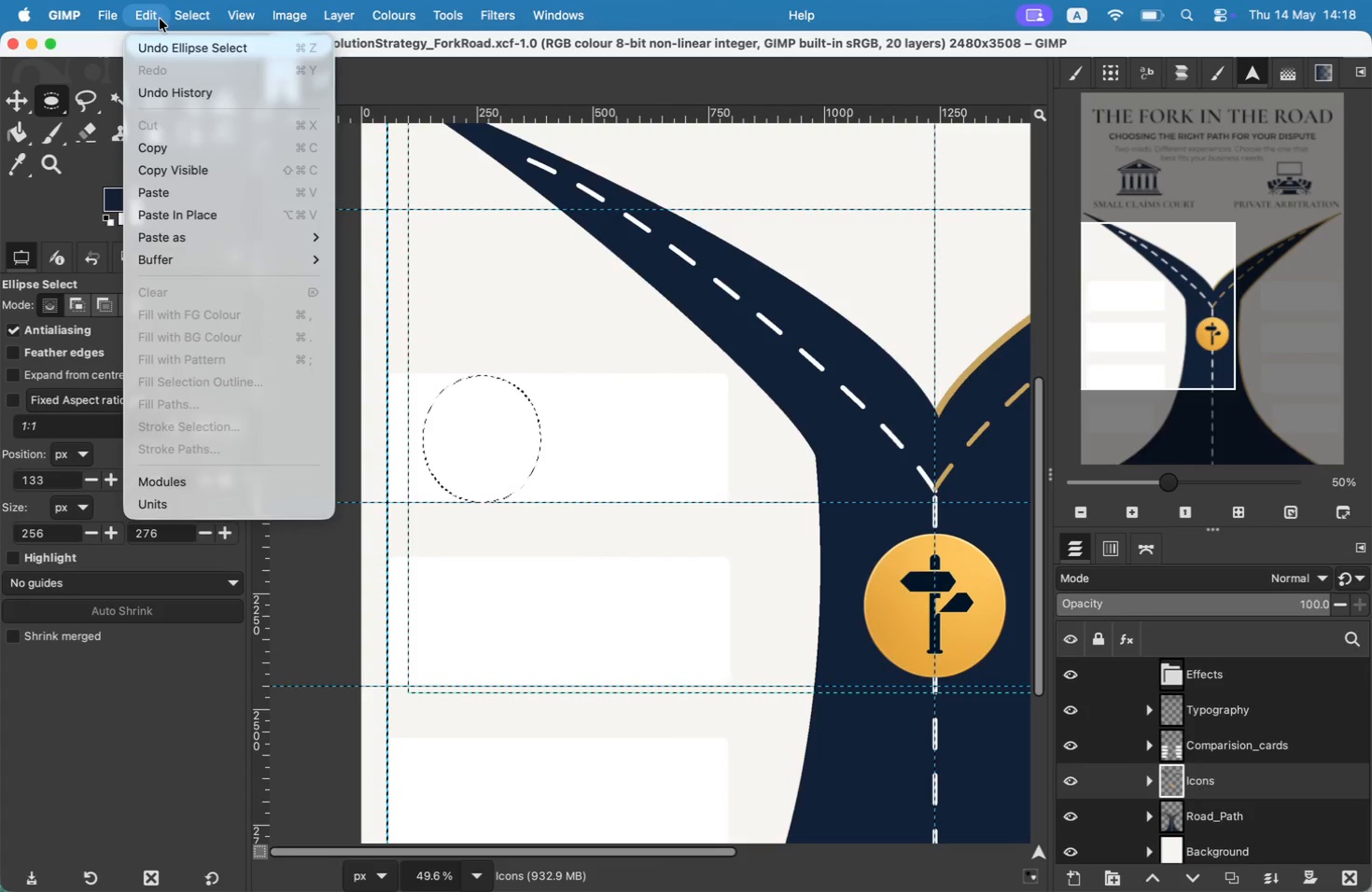 
key(Meta+Z)
 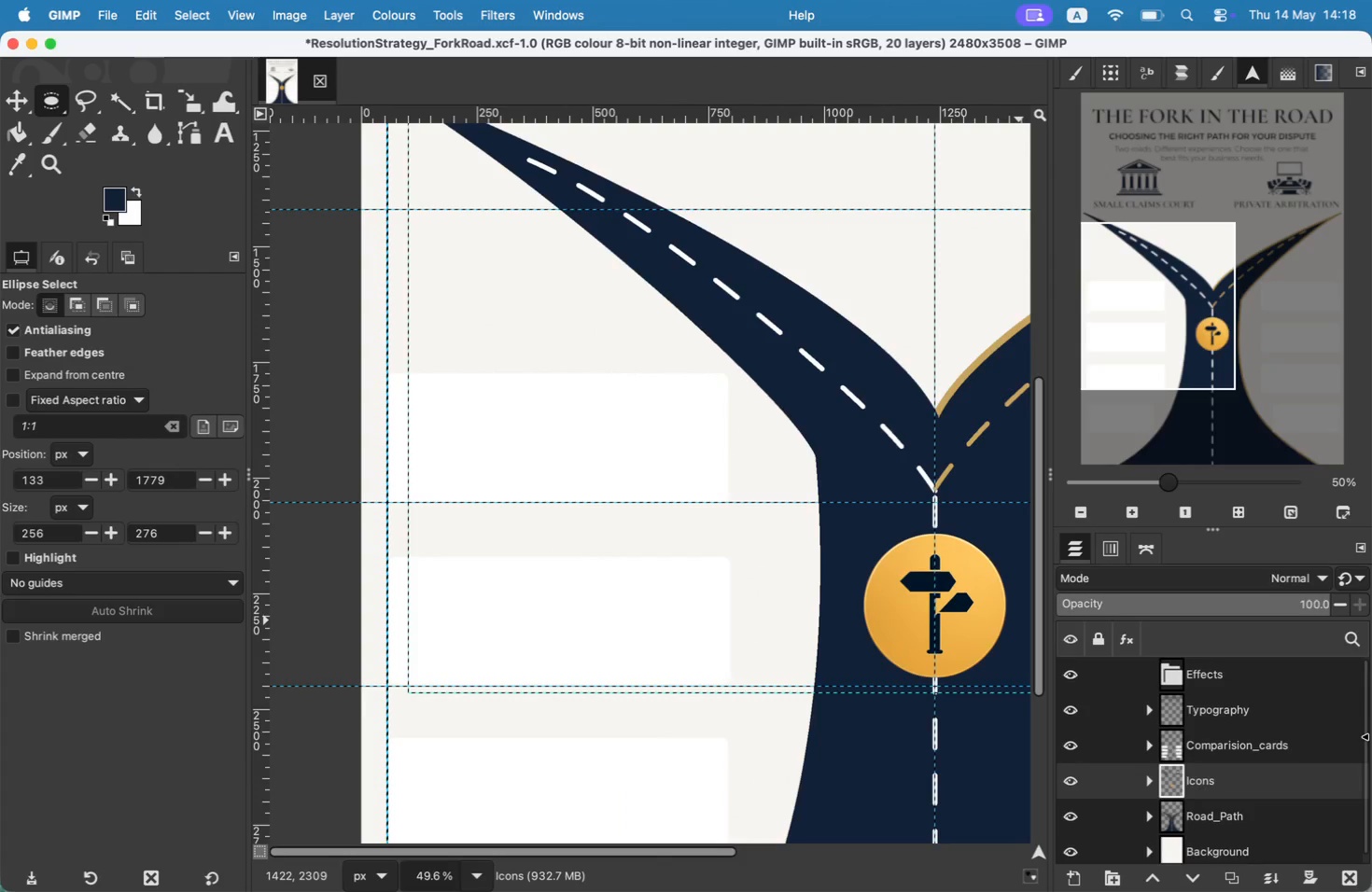 
scroll: coordinate [1309, 758], scroll_direction: up, amount: 3.0
 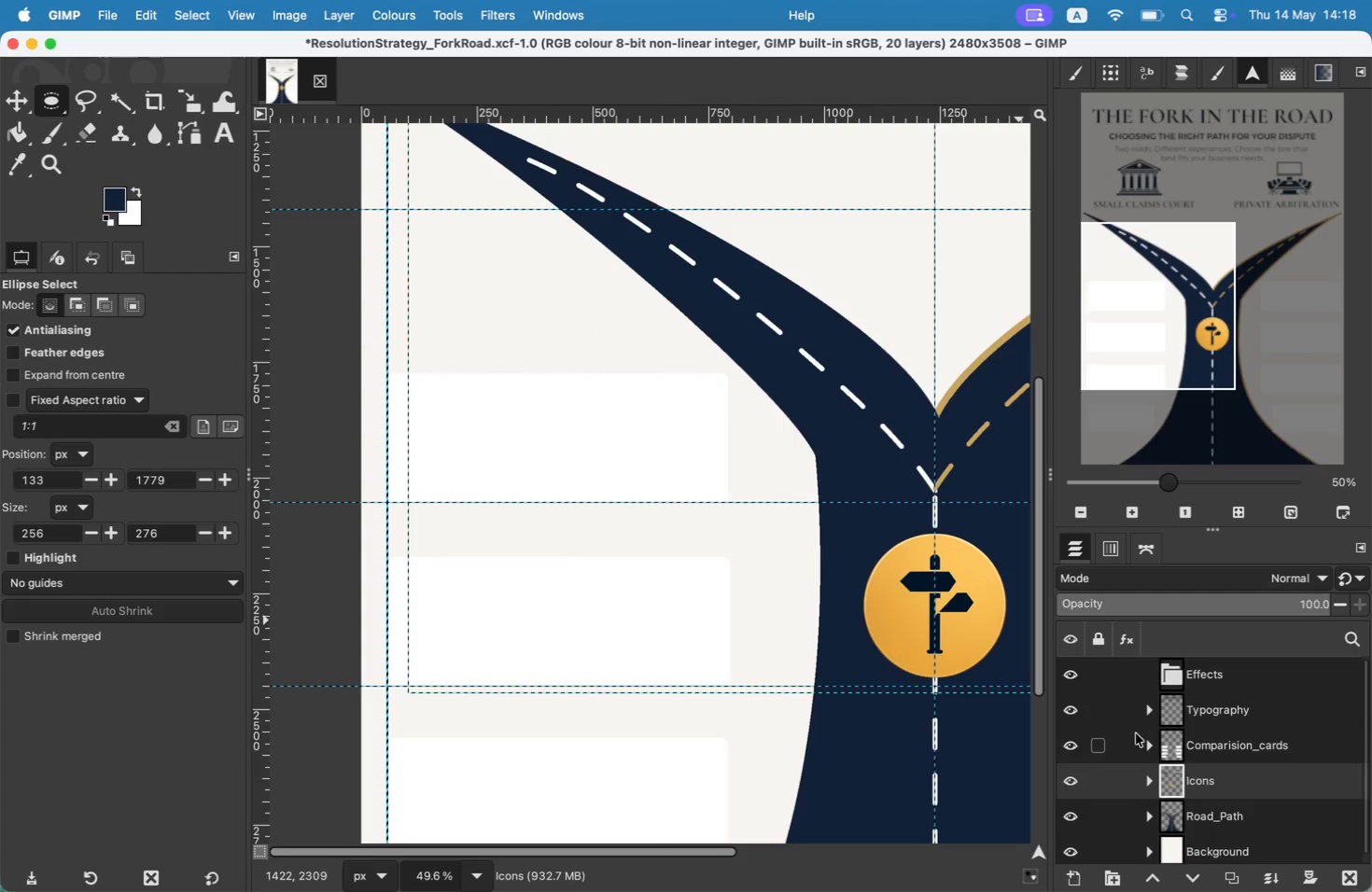 
left_click([1146, 743])
 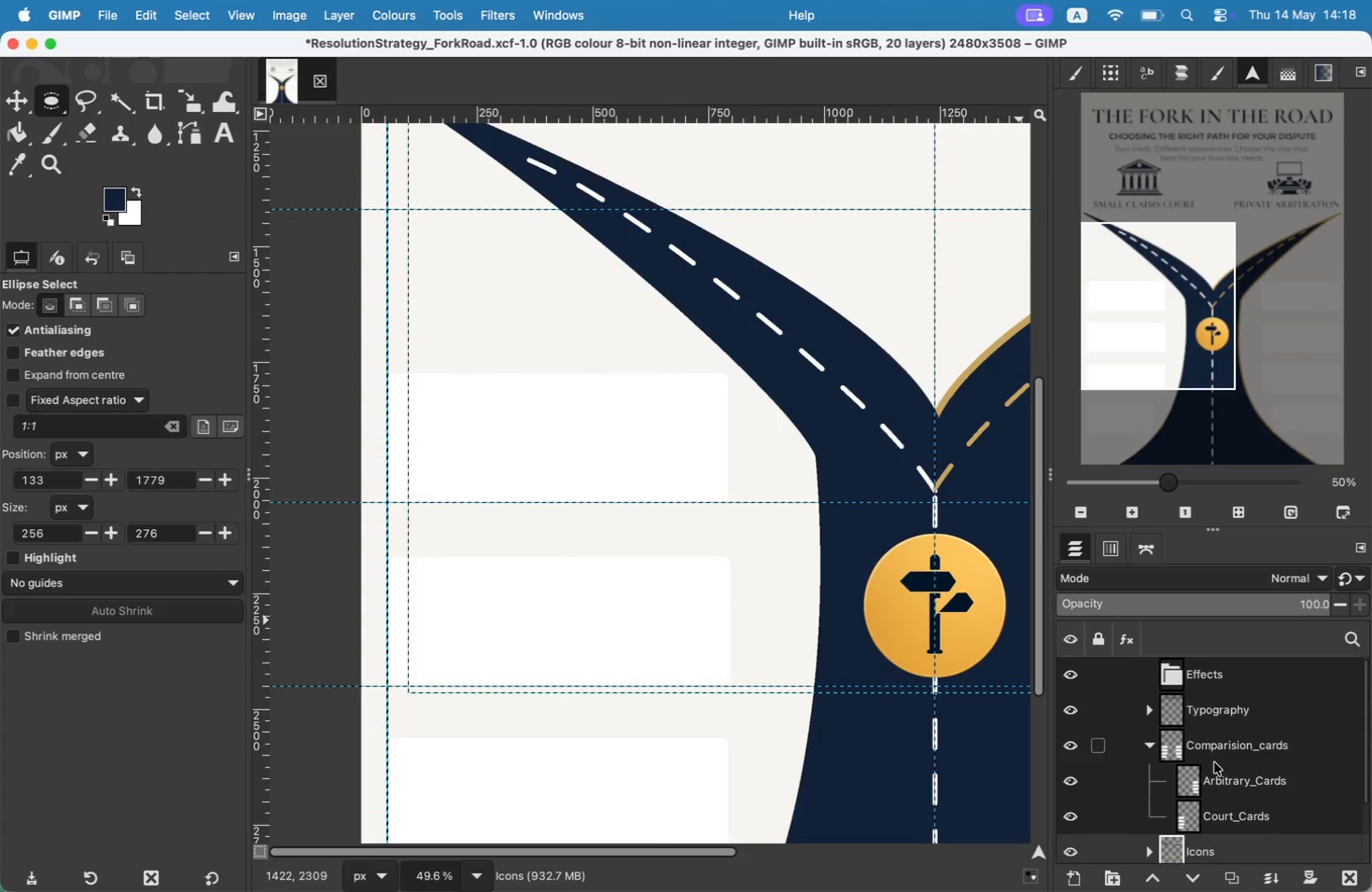 
left_click([1219, 754])
 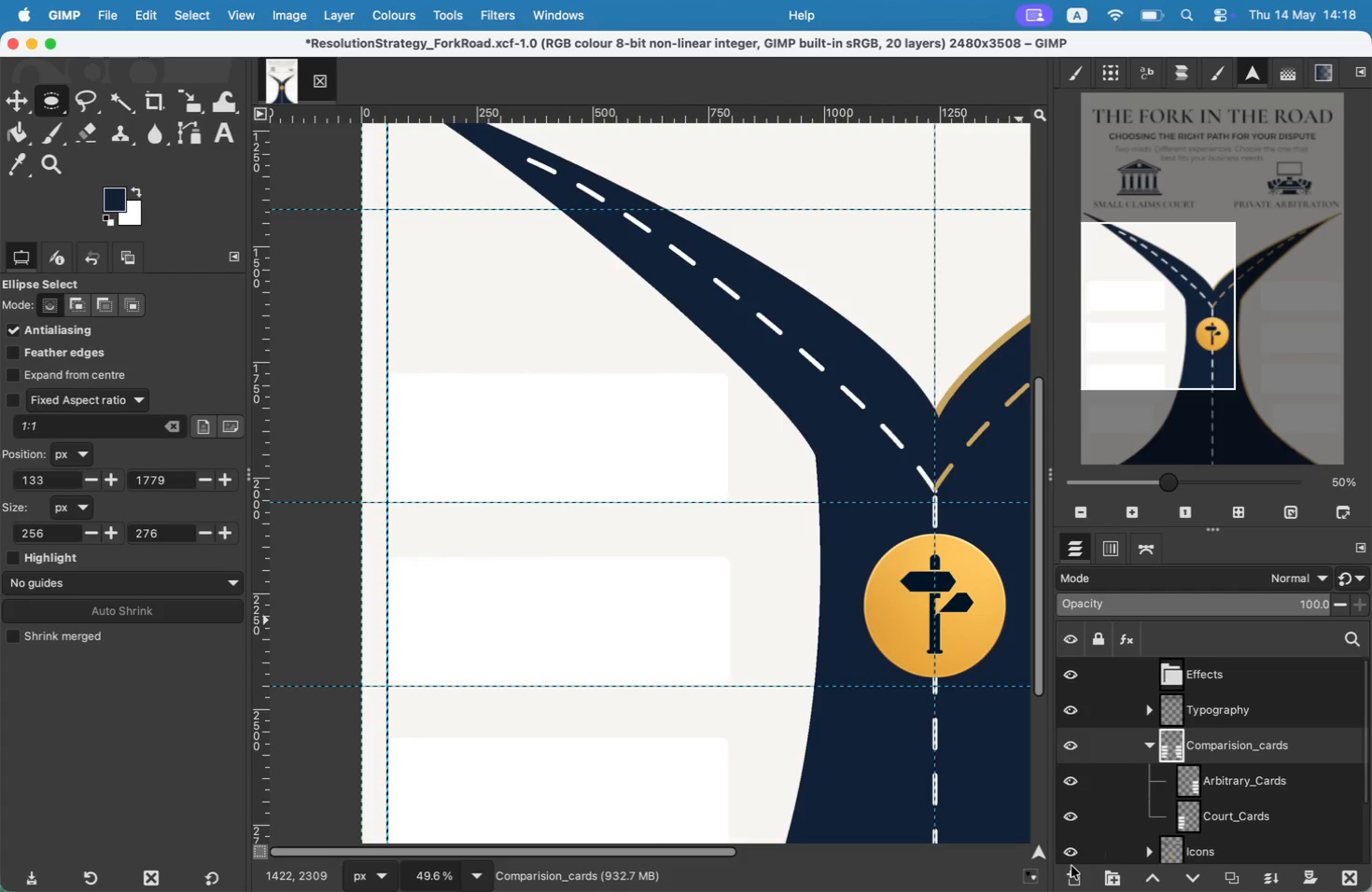 
left_click([1076, 878])
 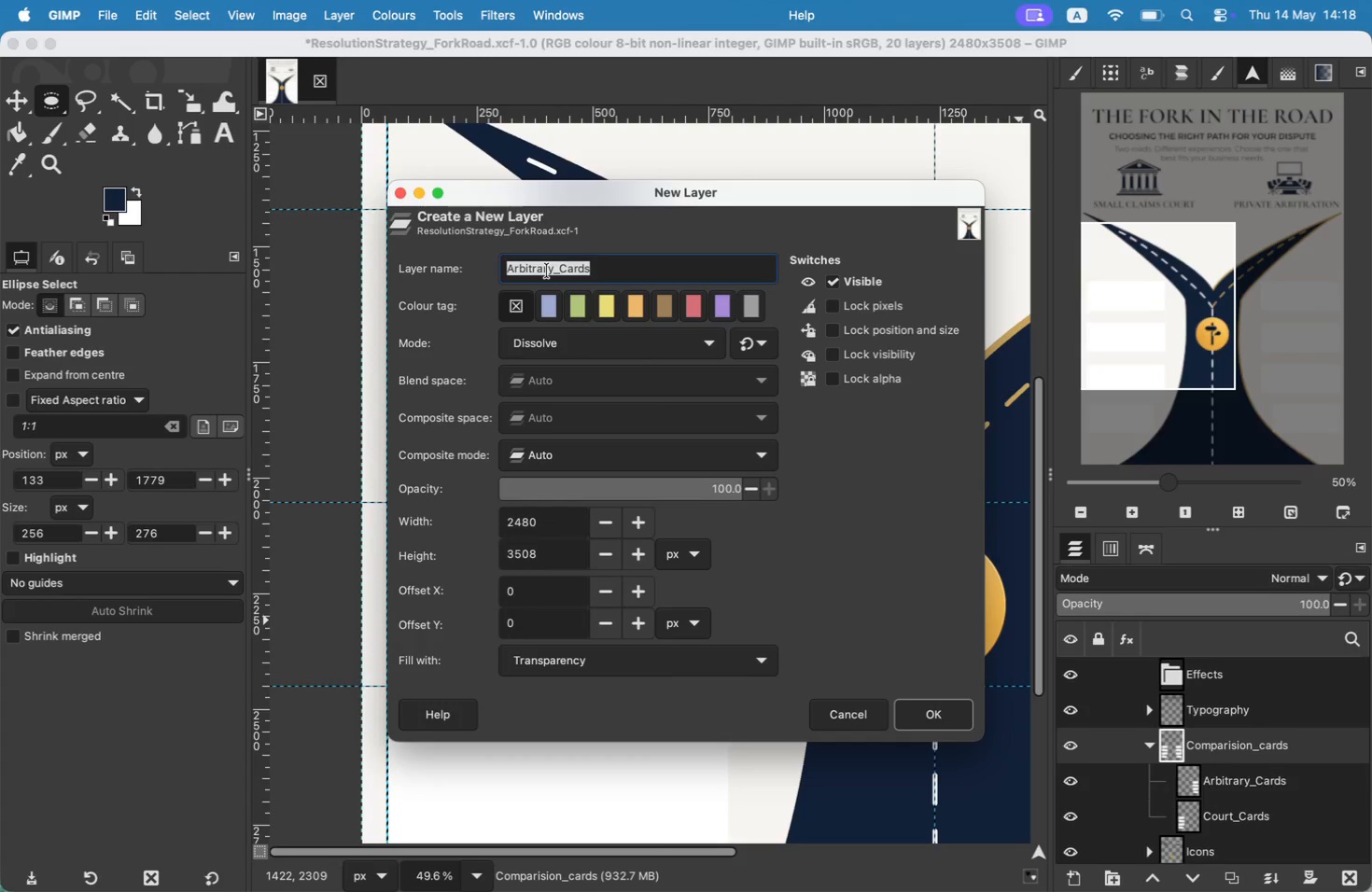 
wait(5.52)
 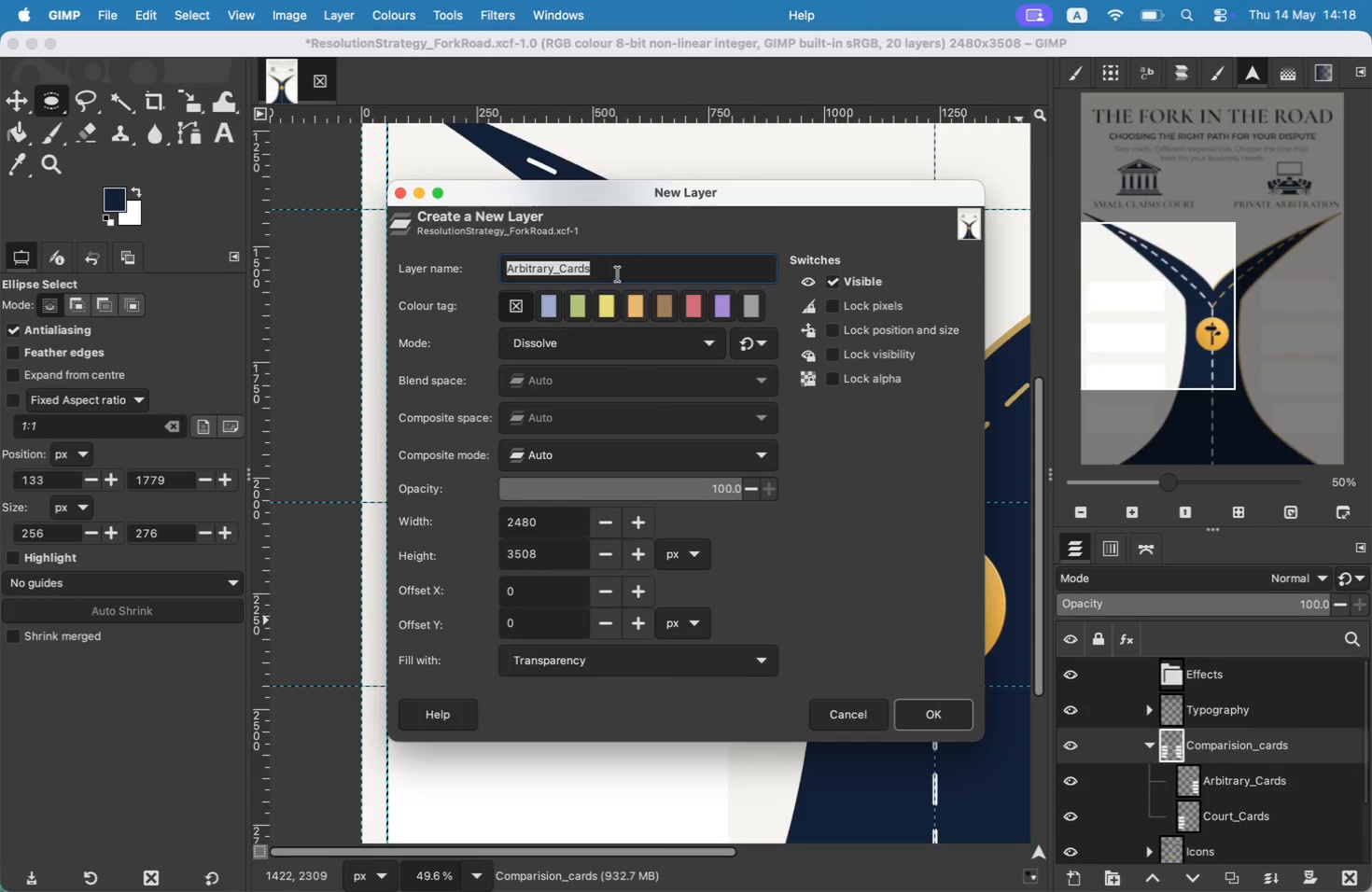 
left_click([880, 704])
 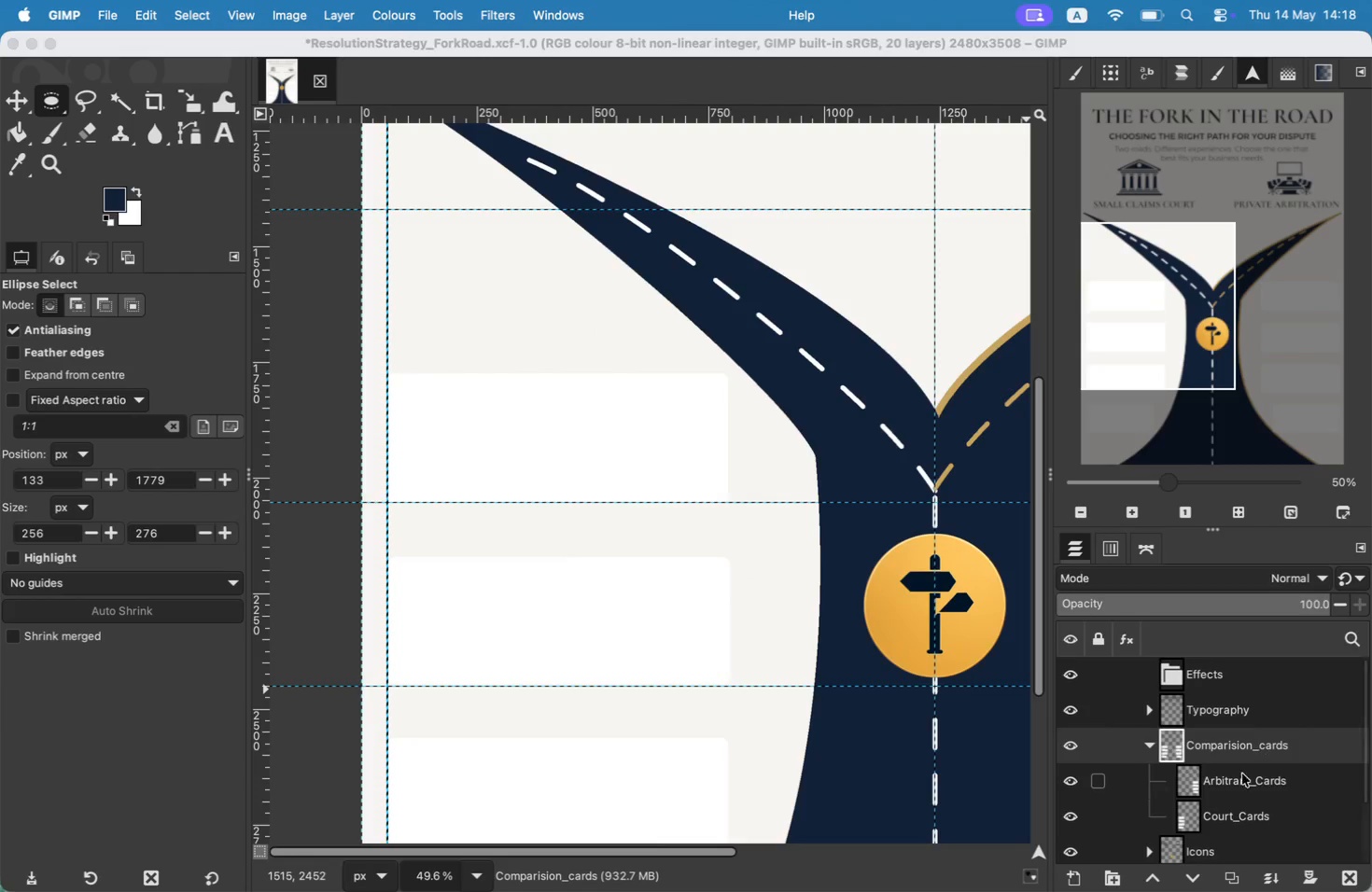 
left_click([1239, 782])
 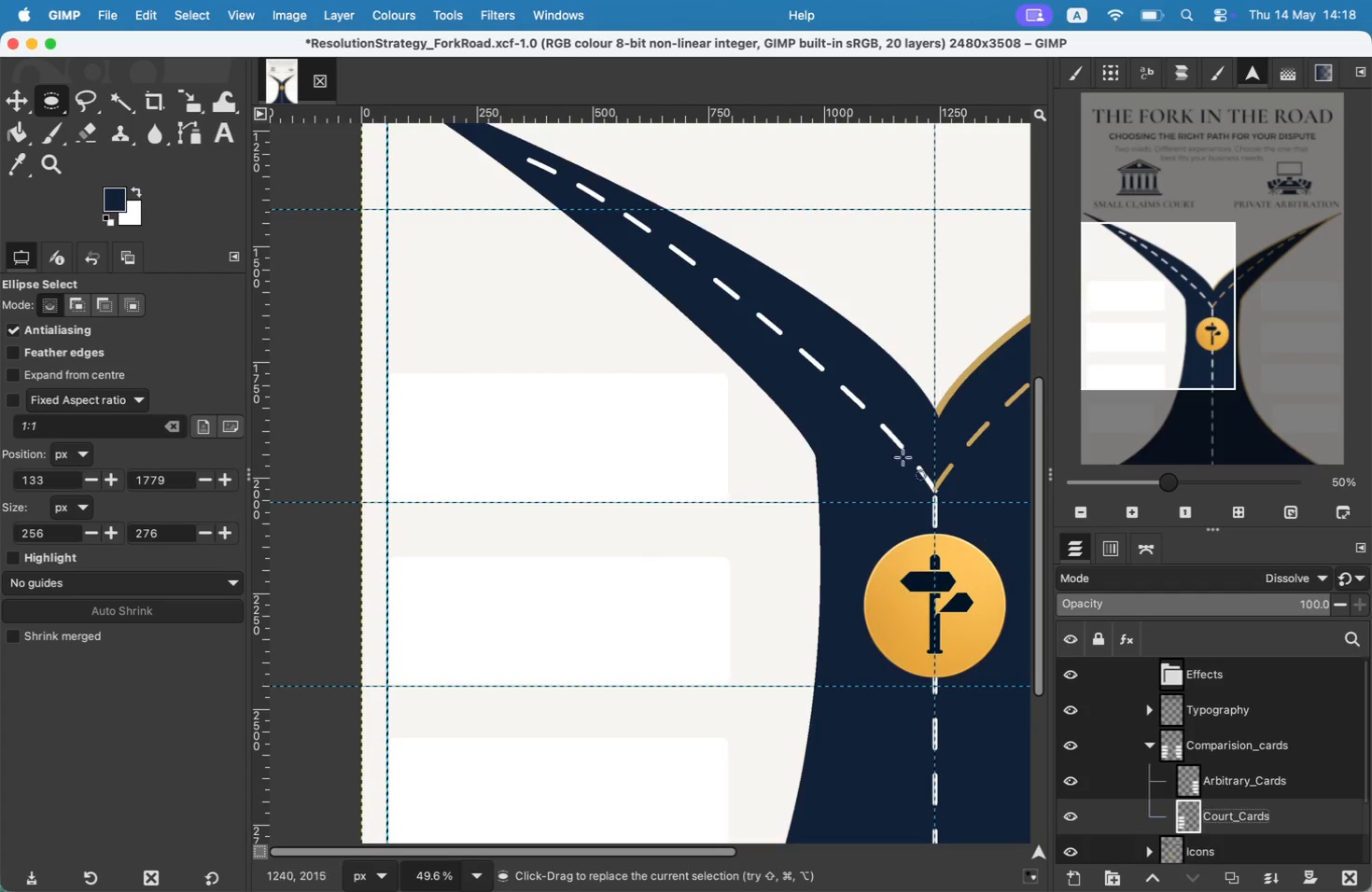 
left_click_drag(start_coordinate=[416, 382], to_coordinate=[545, 507])
 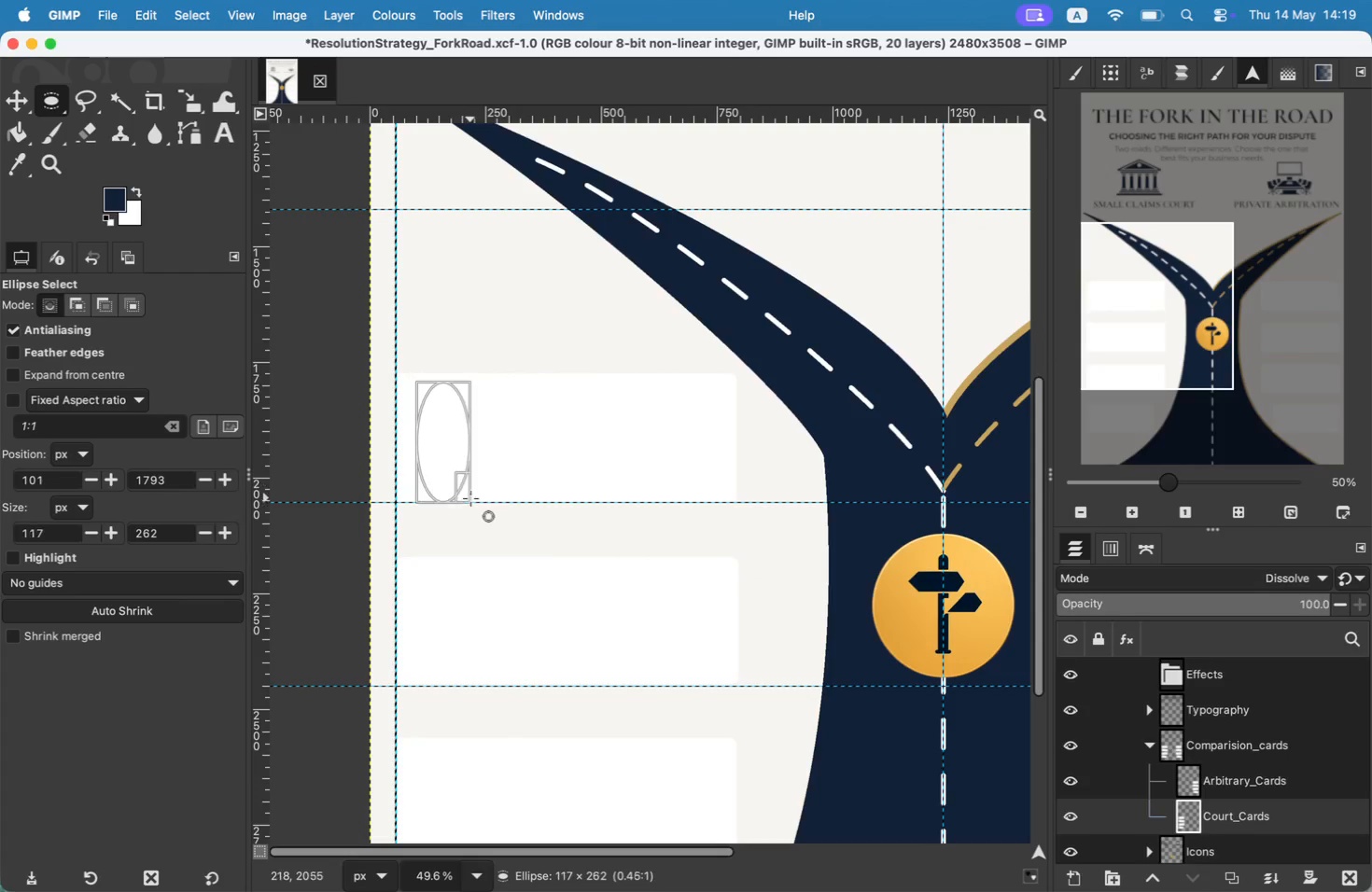 
left_click_drag(start_coordinate=[479, 383], to_coordinate=[480, 377])
 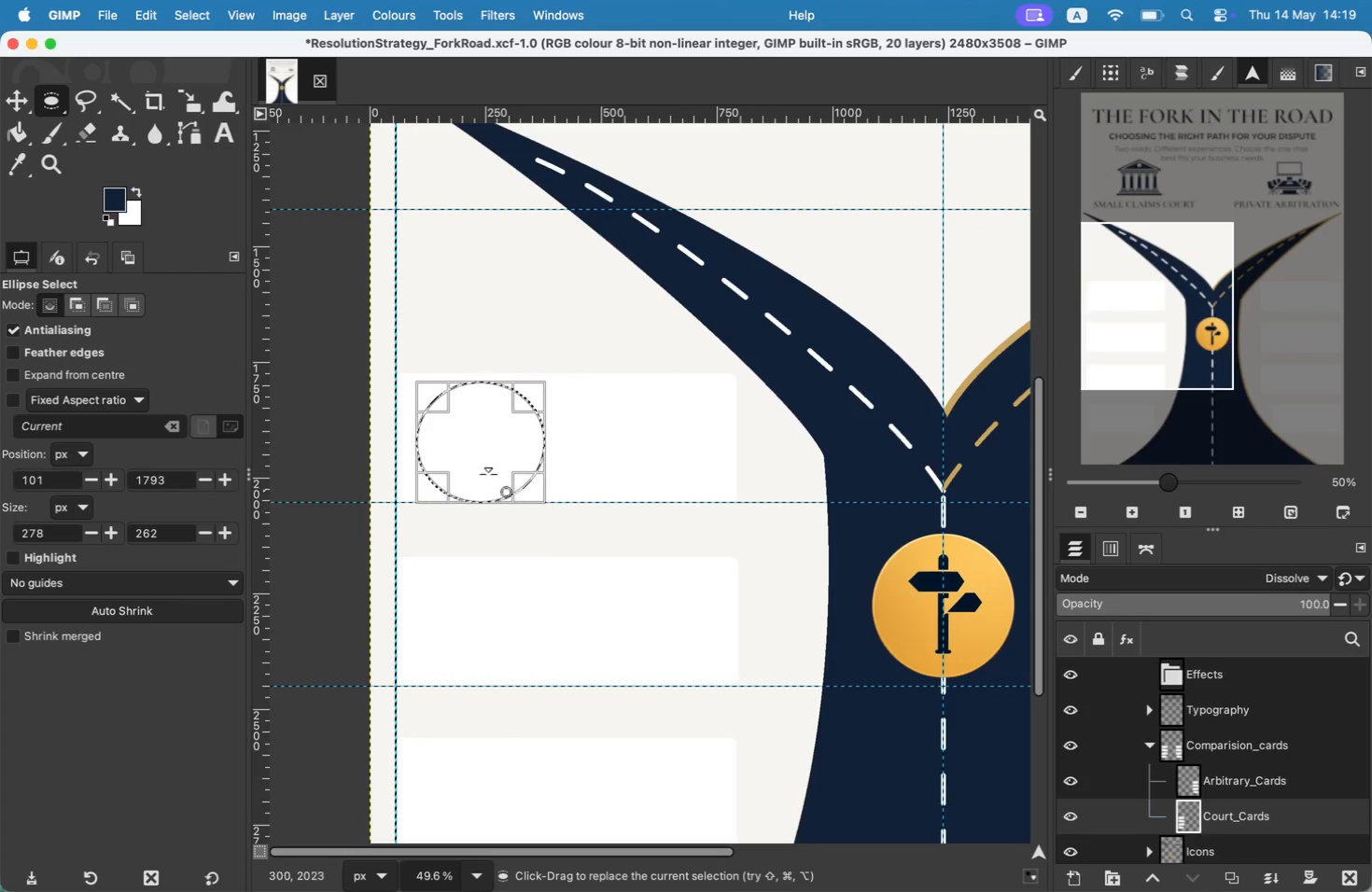 
left_click_drag(start_coordinate=[481, 439], to_coordinate=[464, 438])
 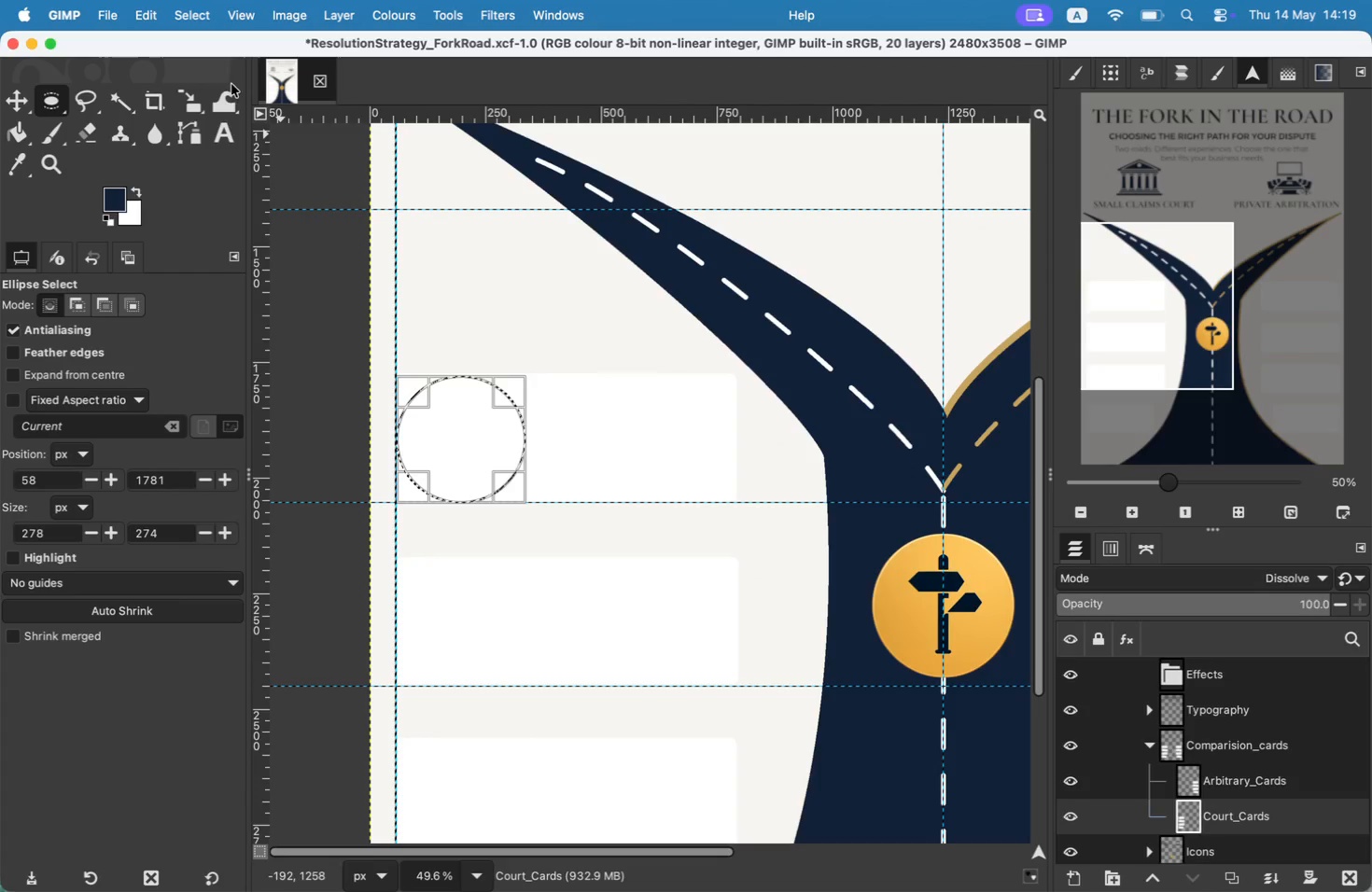 
right_click([441, 427])
 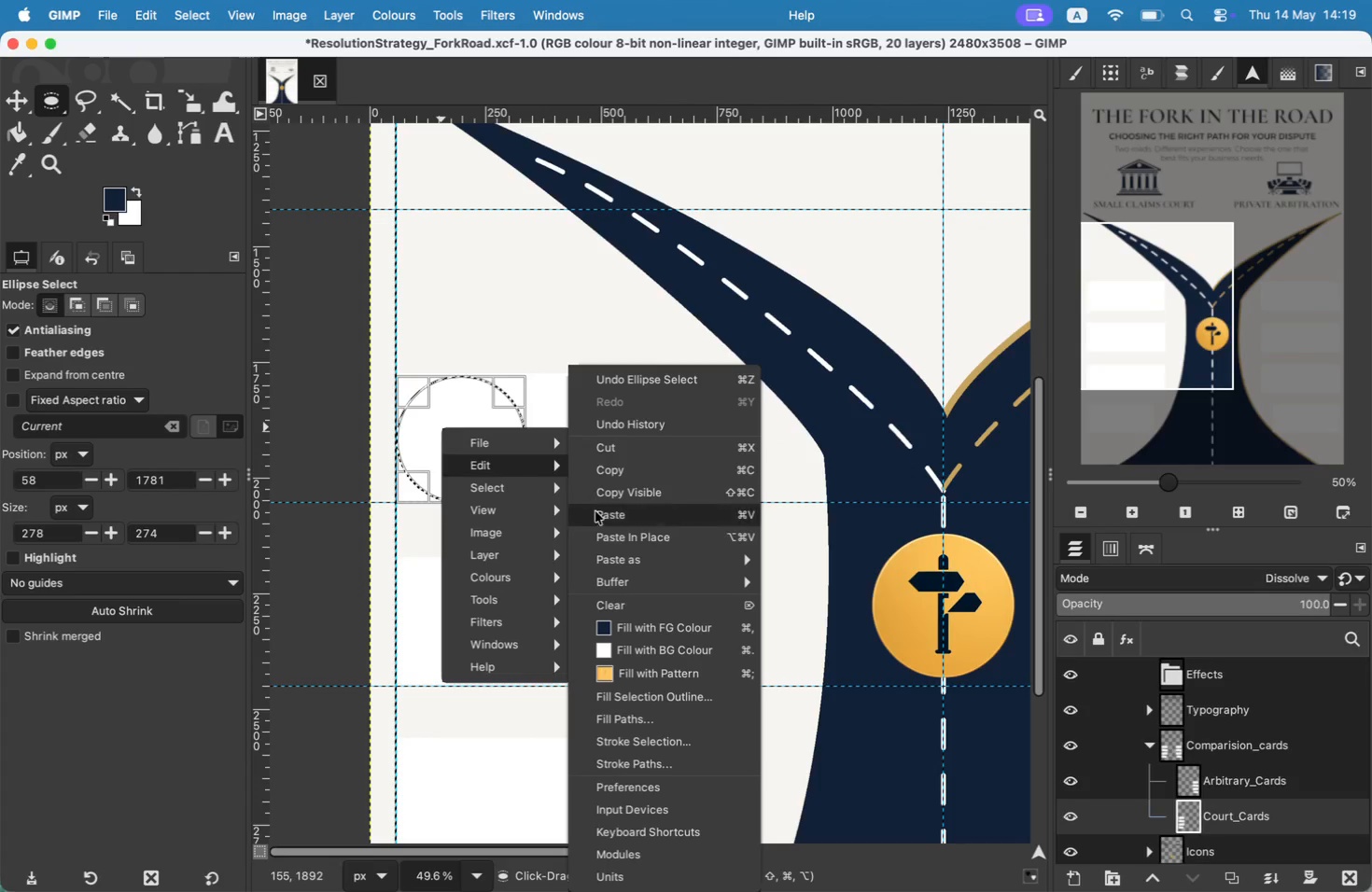 
left_click([636, 626])
 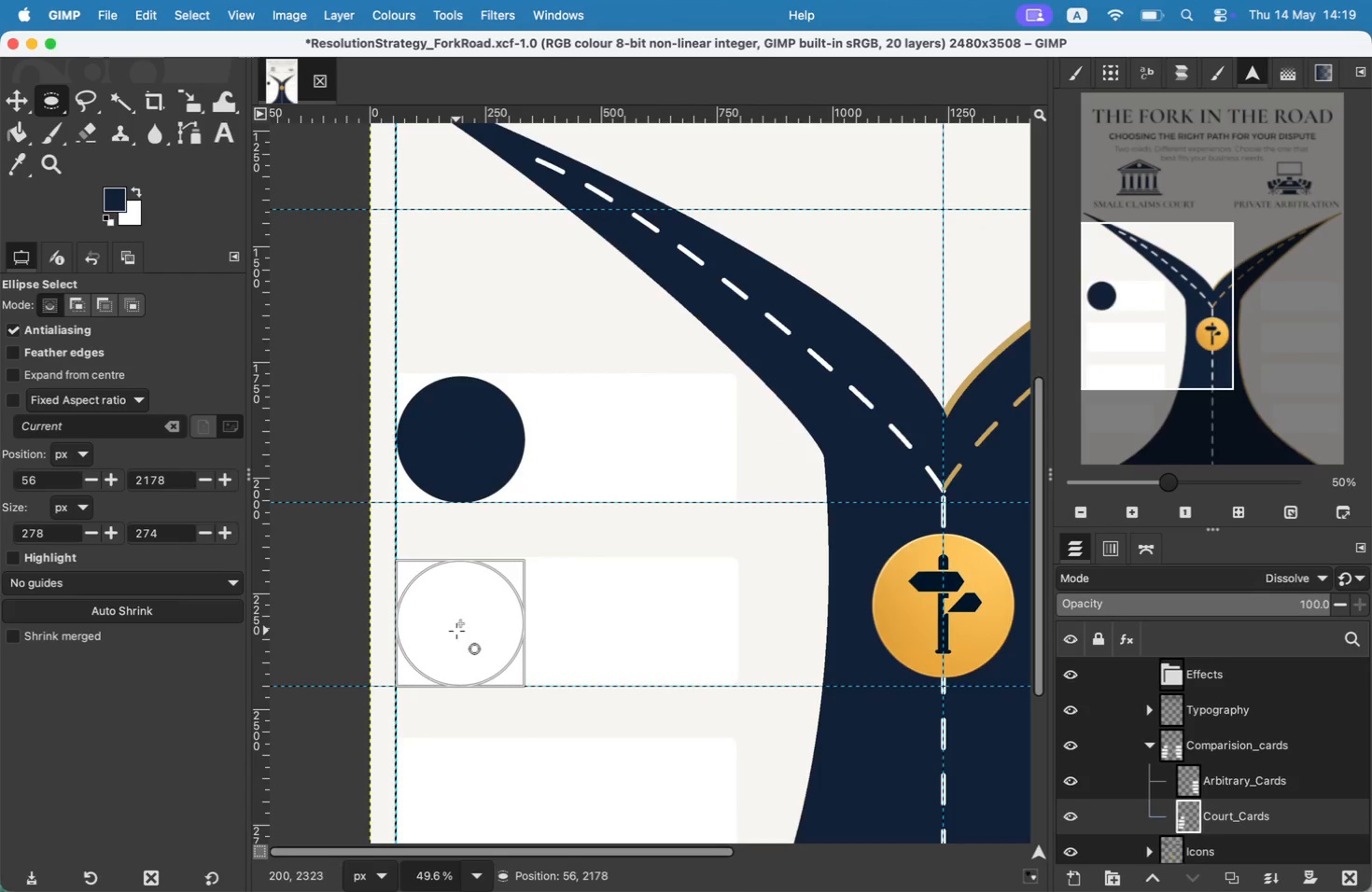 
left_click_drag(start_coordinate=[463, 443], to_coordinate=[456, 631])
 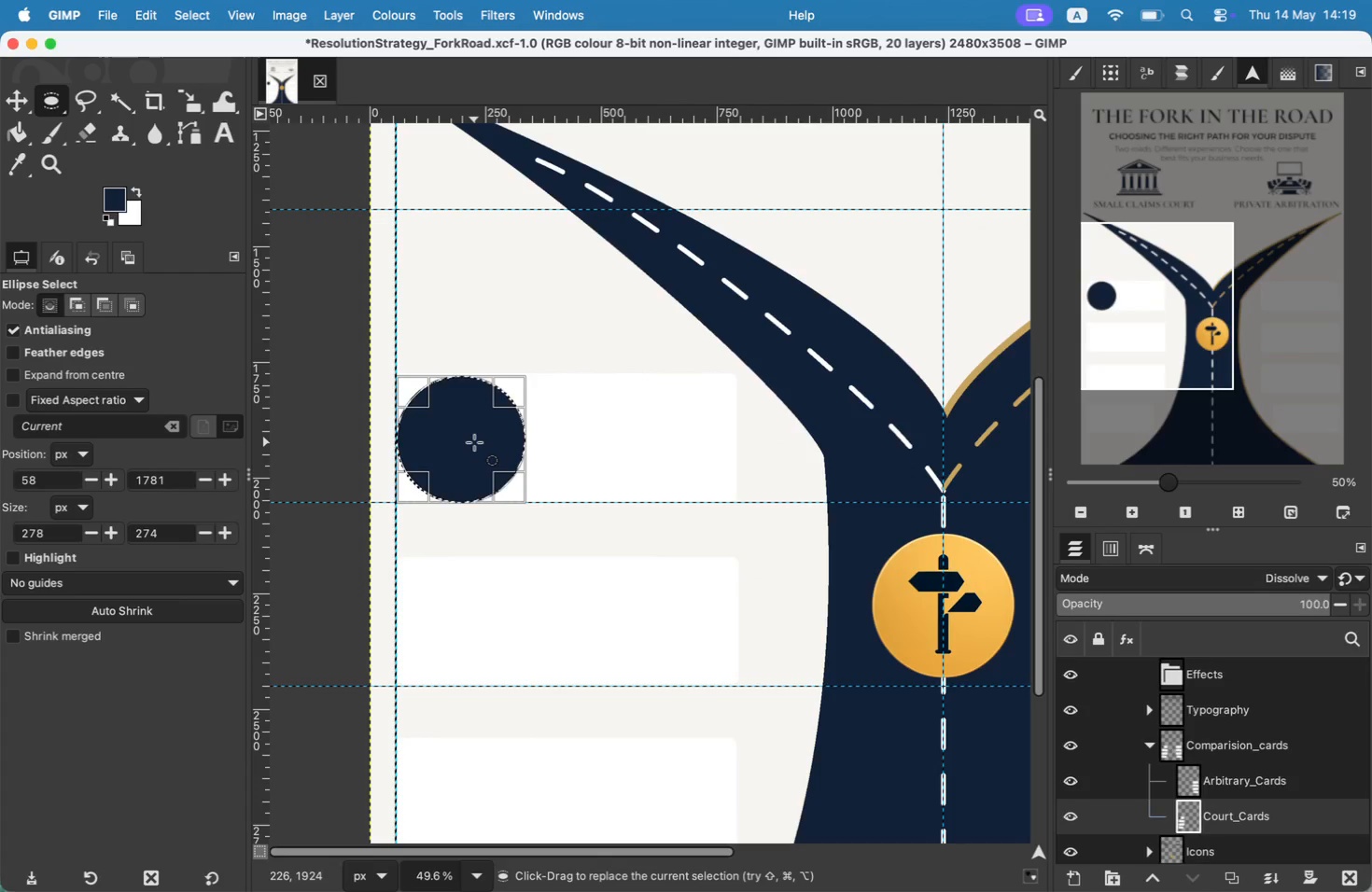 
right_click([455, 621])
 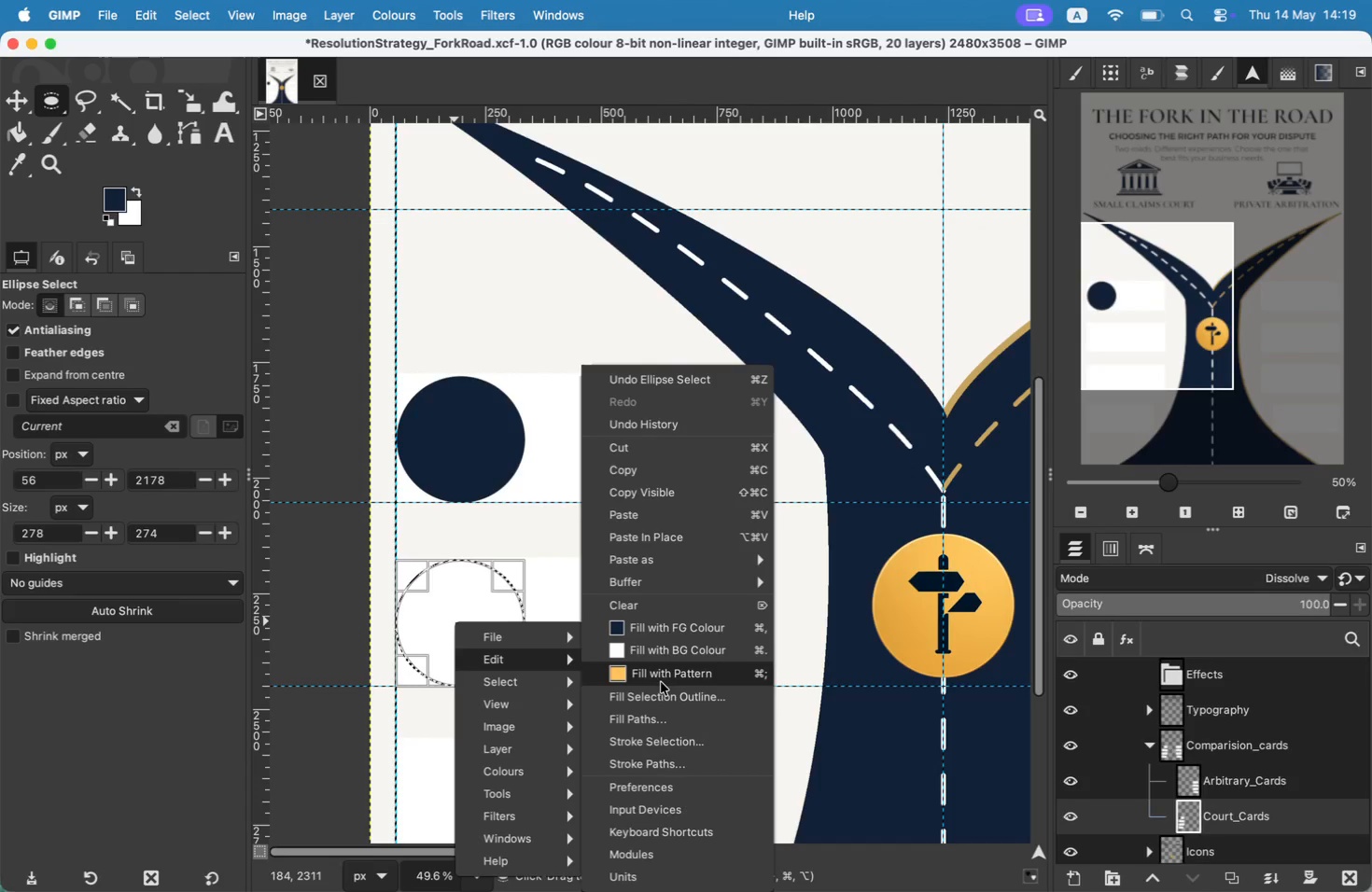 
left_click_drag(start_coordinate=[1112, 331], to_coordinate=[1113, 395])
 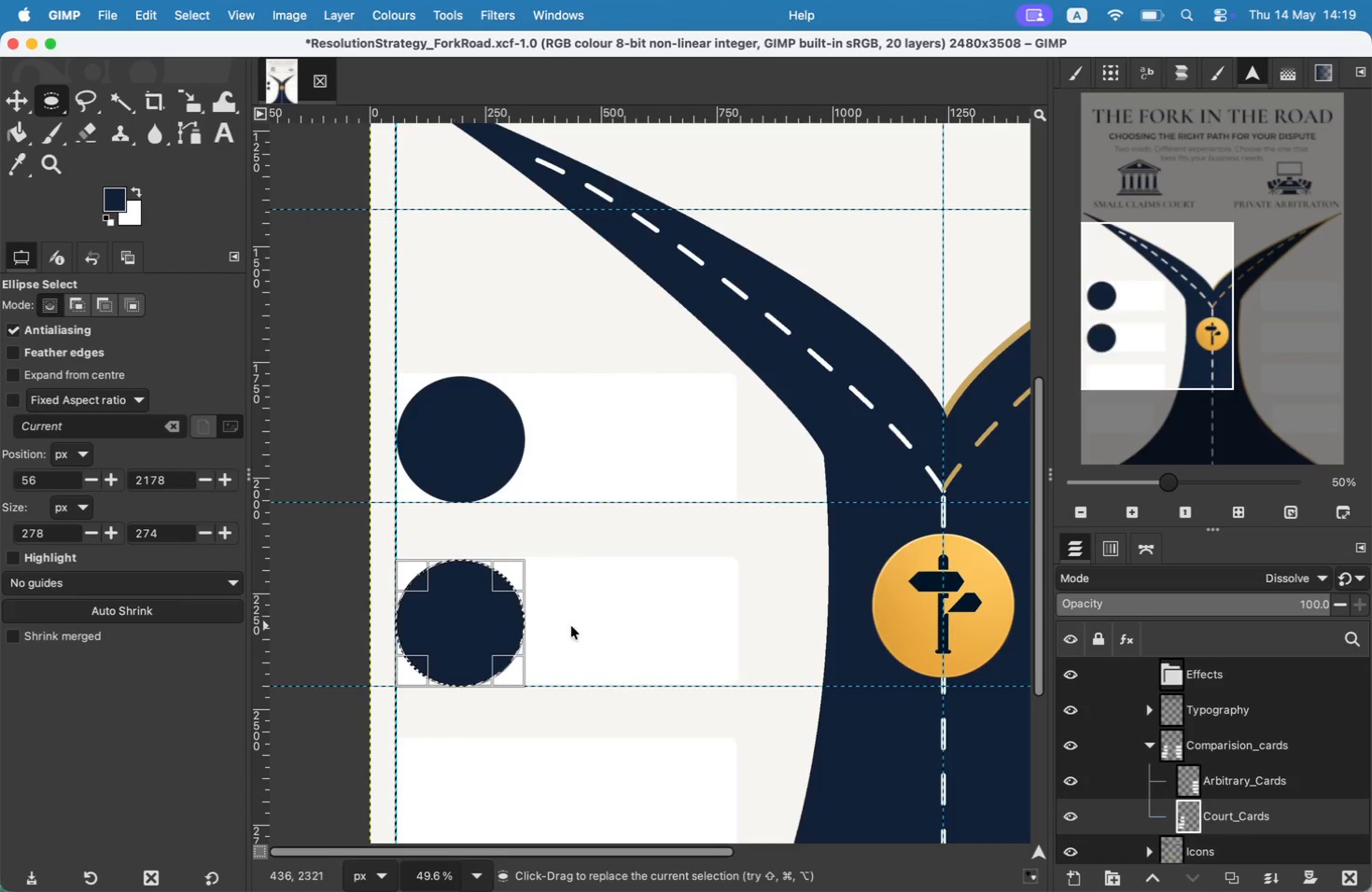 
left_click_drag(start_coordinate=[425, 330], to_coordinate=[429, 511])
 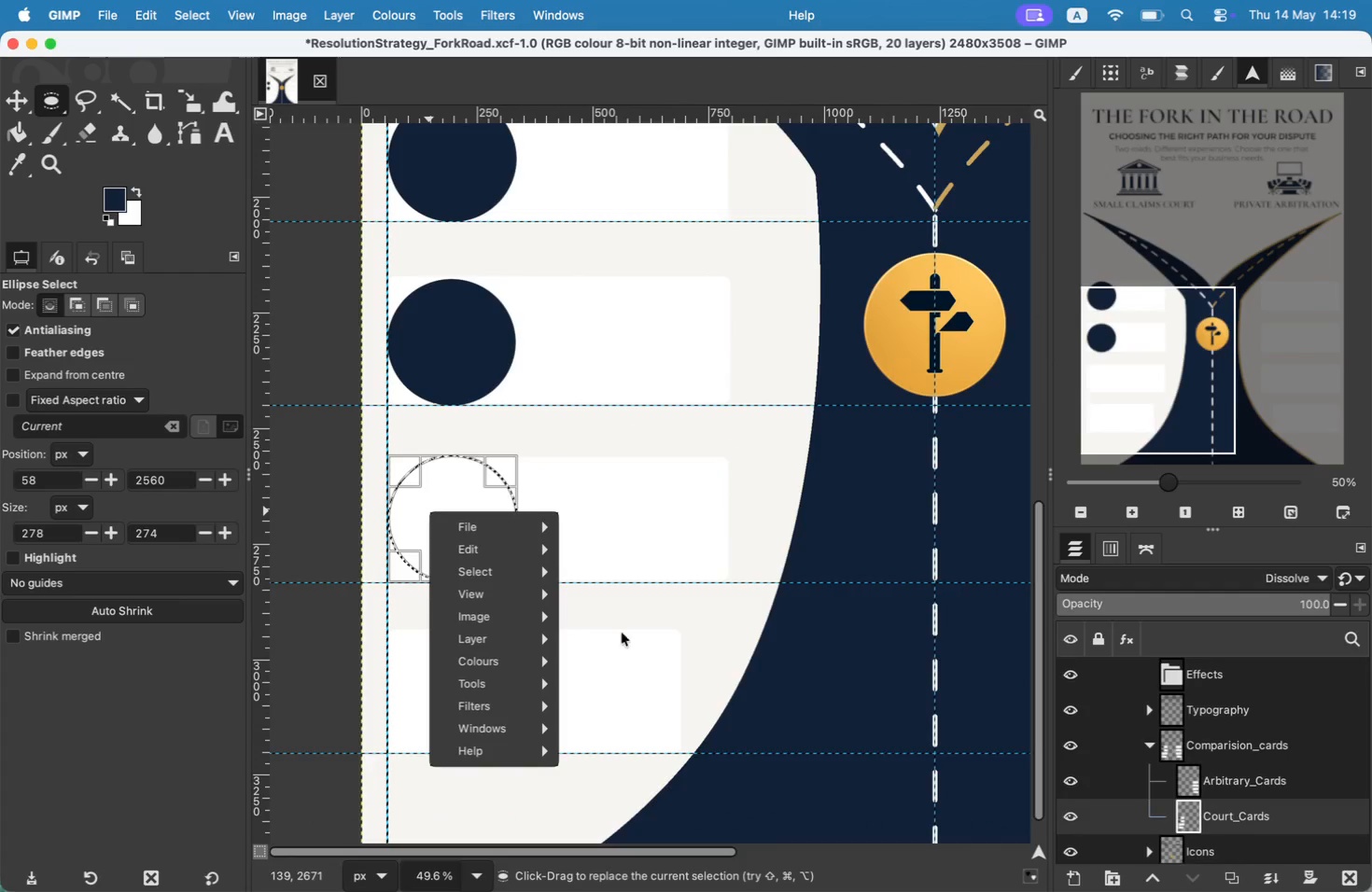 
left_click([624, 634])
 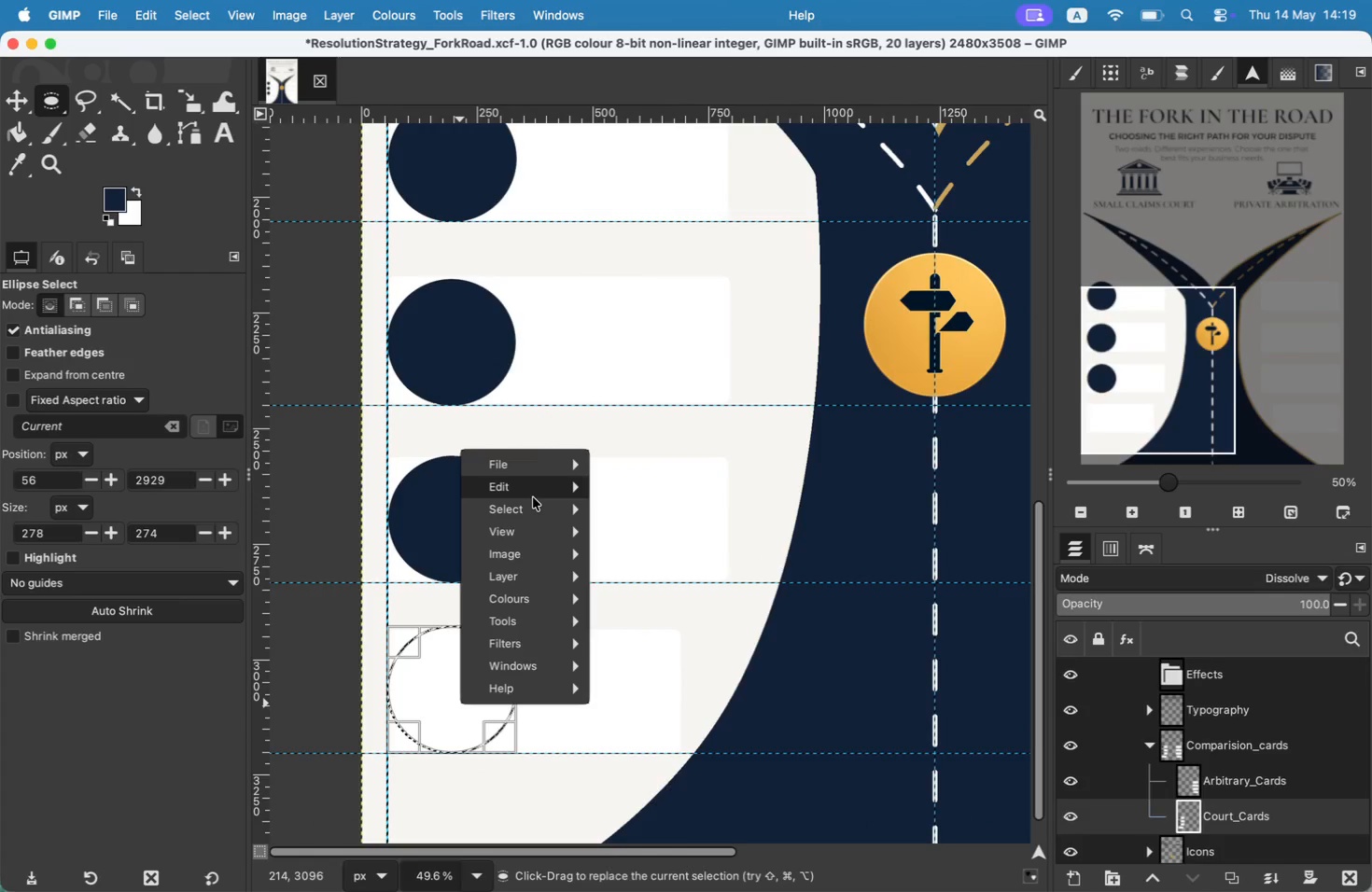 
left_click_drag(start_coordinate=[461, 533], to_coordinate=[460, 704])
 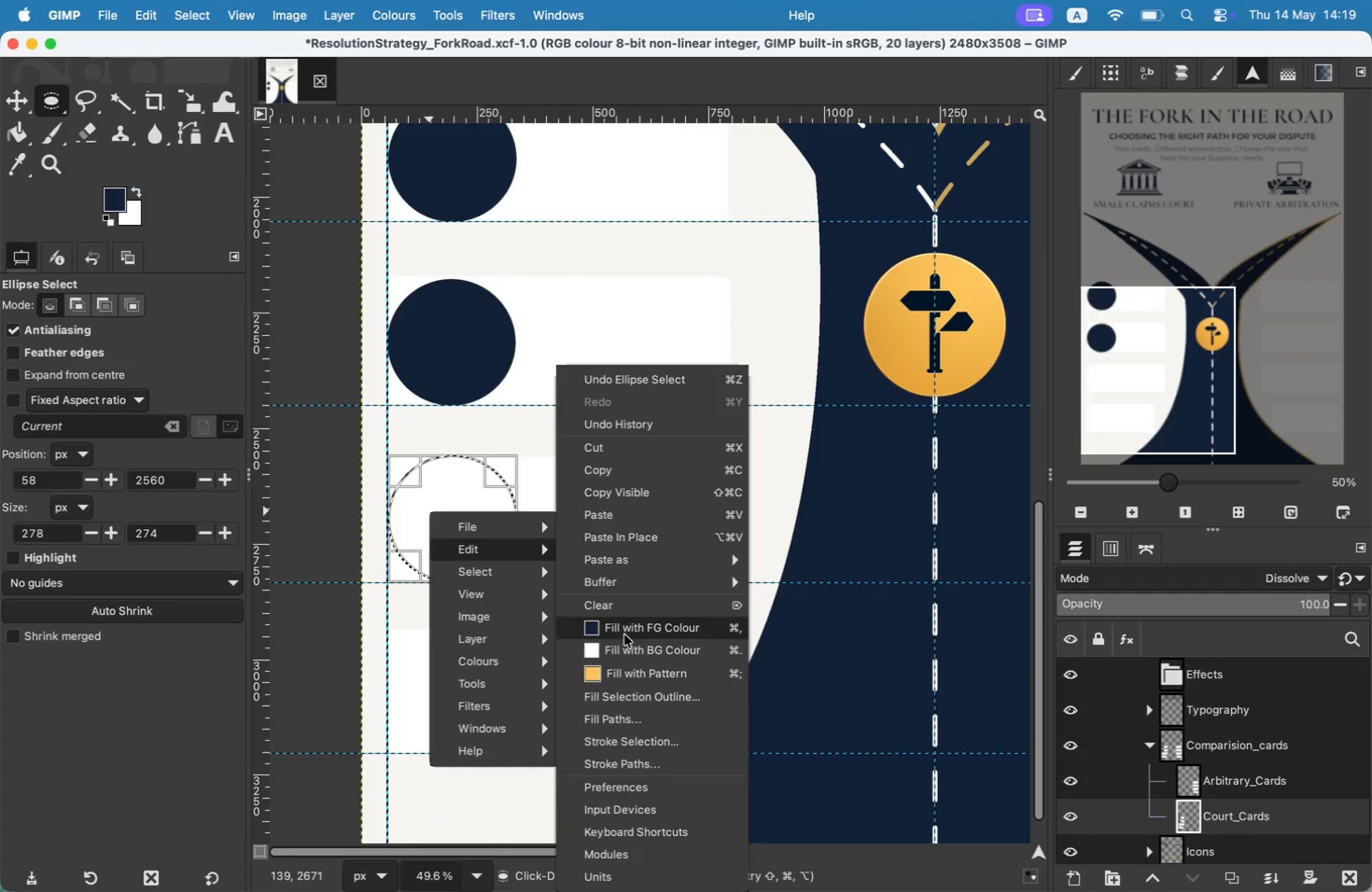 
left_click([635, 634])
 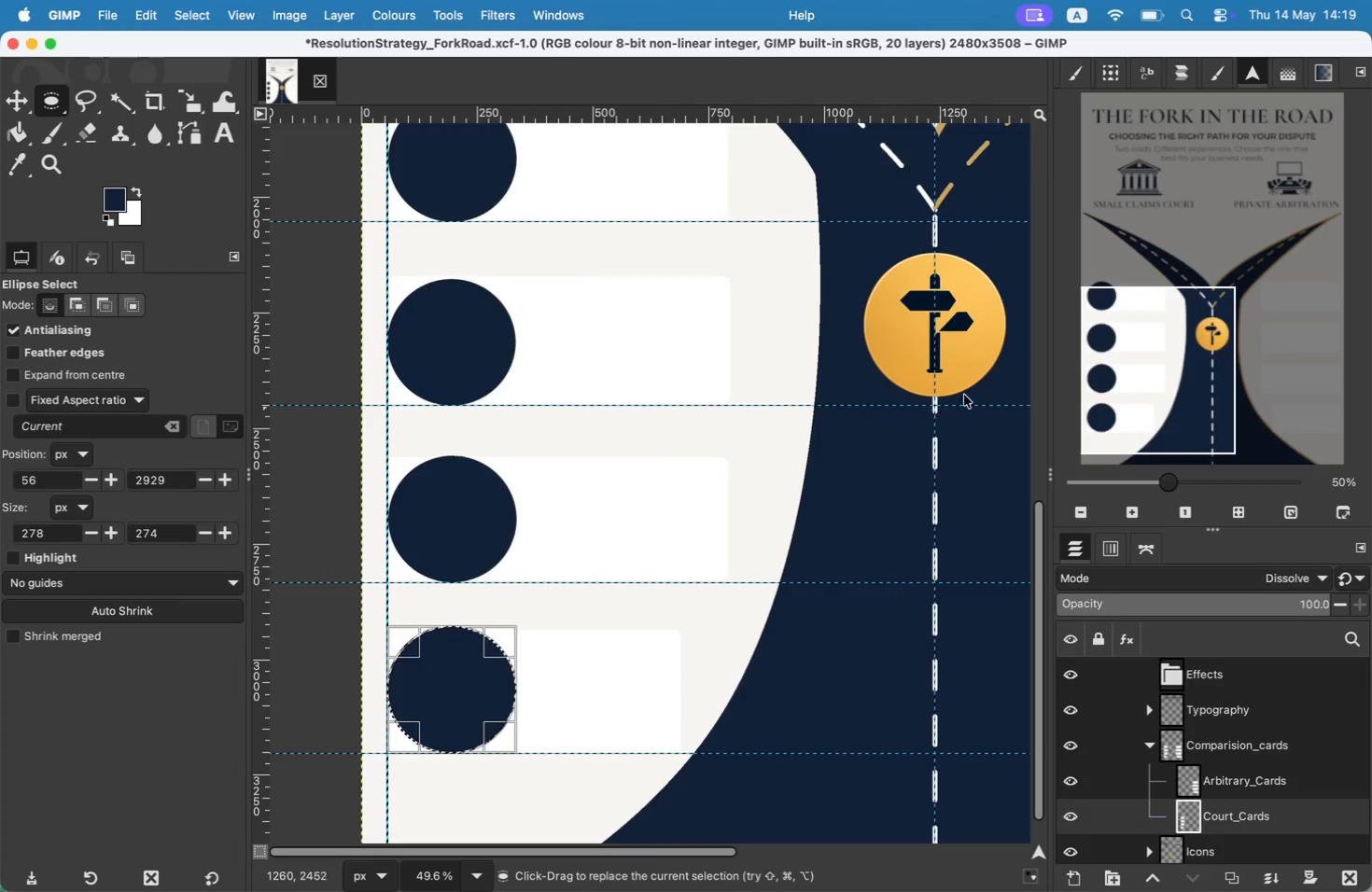 
left_click([1228, 775])
 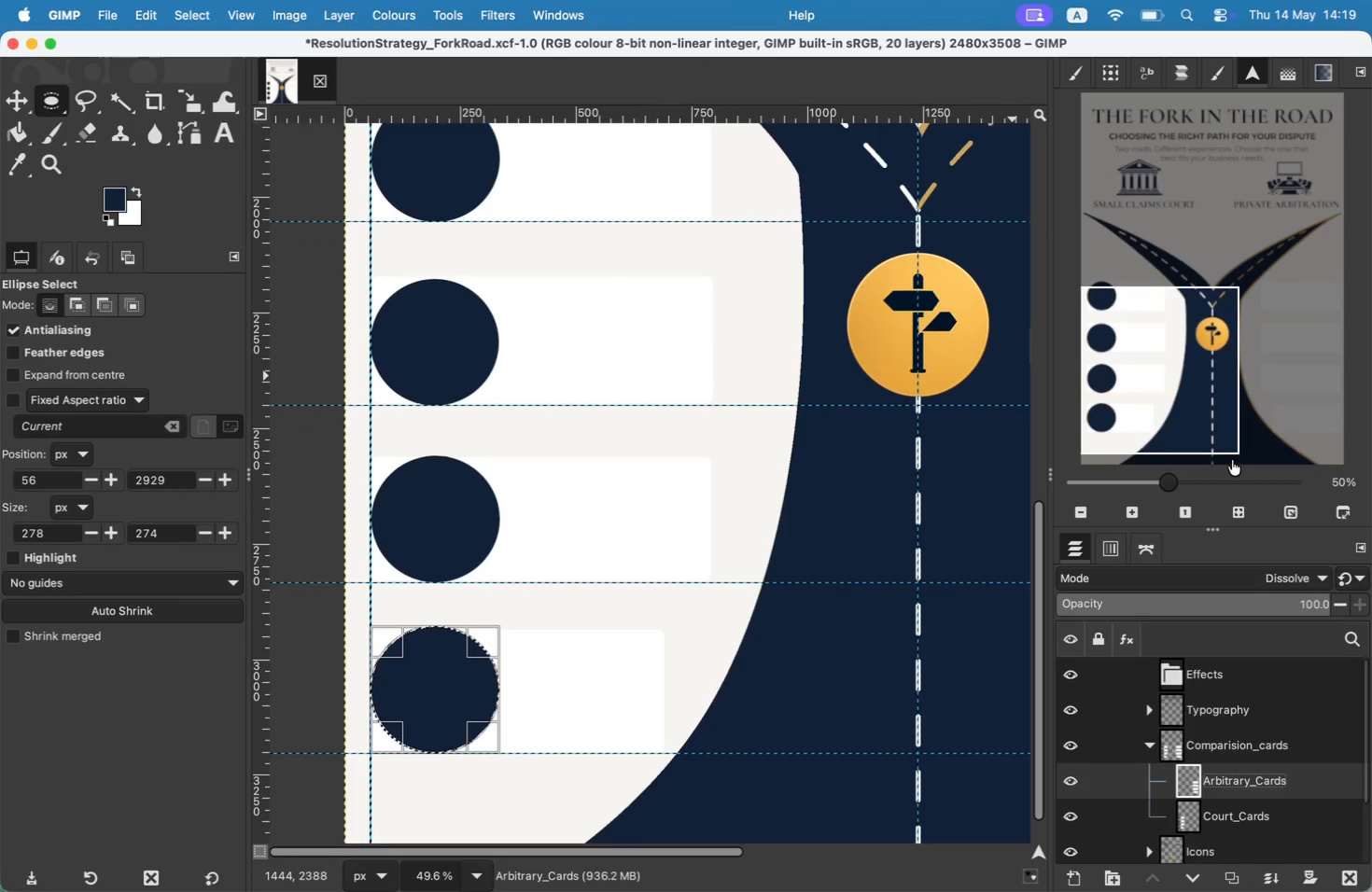 
left_click_drag(start_coordinate=[1195, 373], to_coordinate=[1170, 365])
 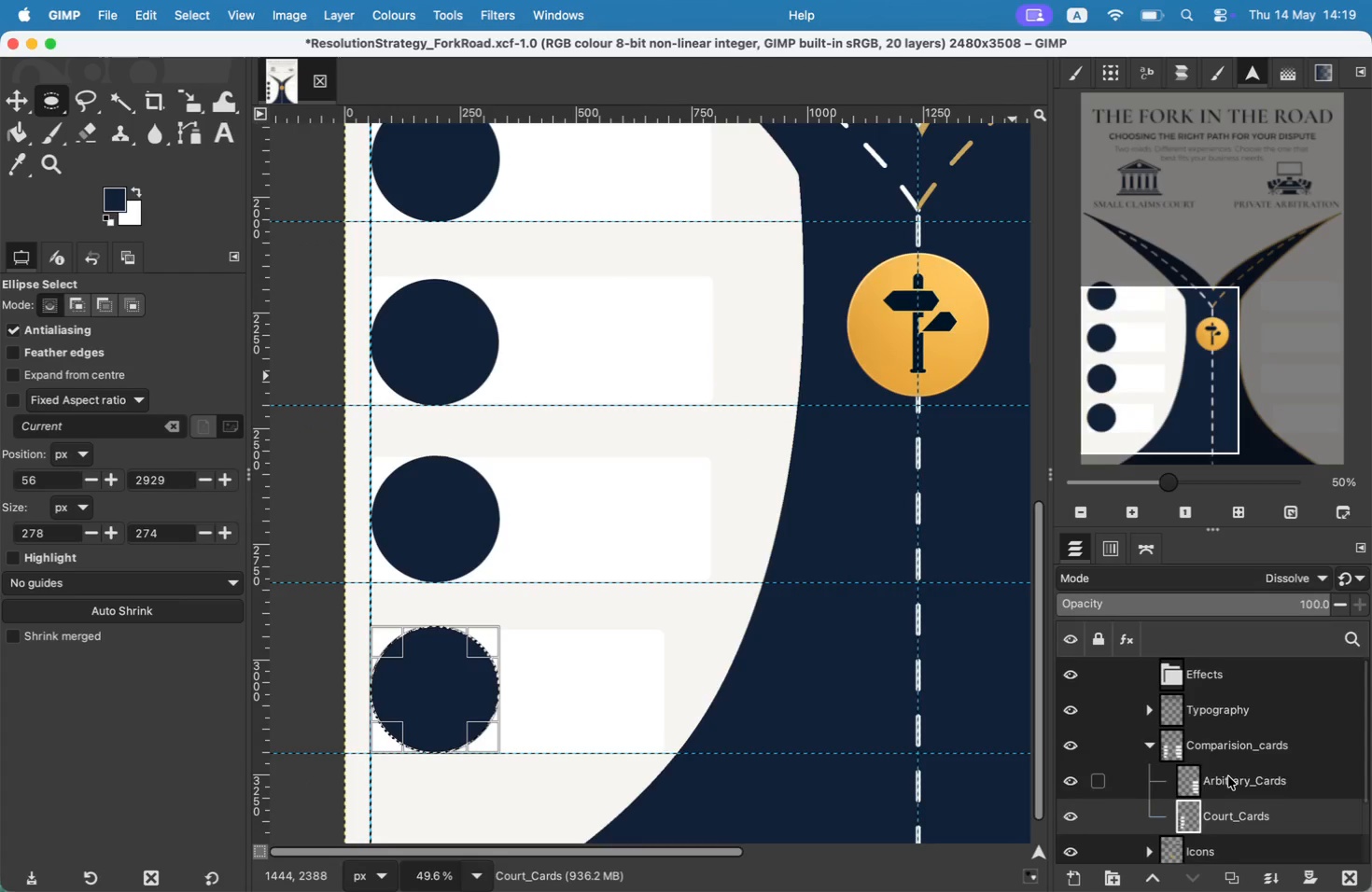 
left_click_drag(start_coordinate=[548, 706], to_coordinate=[791, 704])
 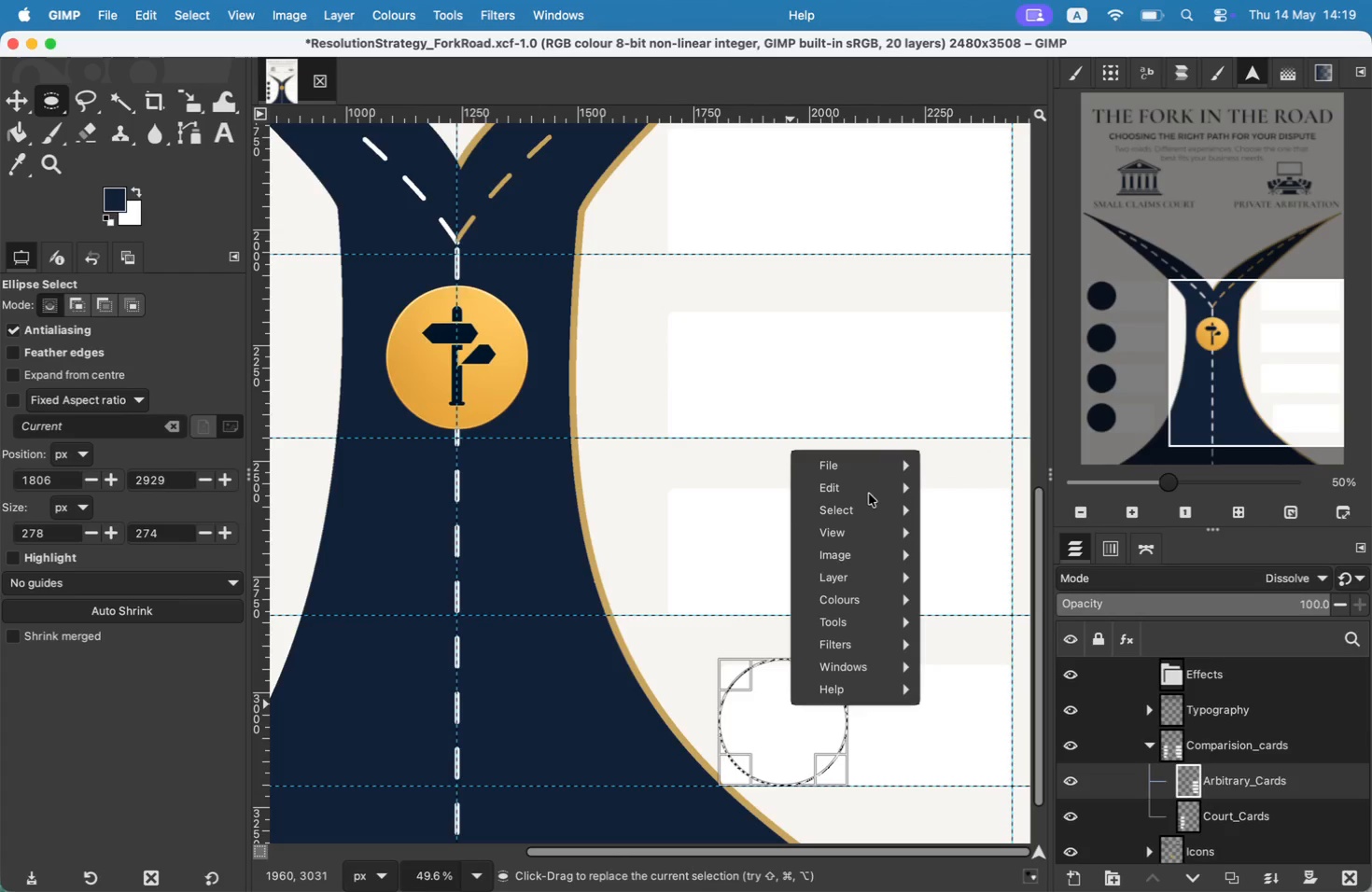 
mouse_move([973, 621])
 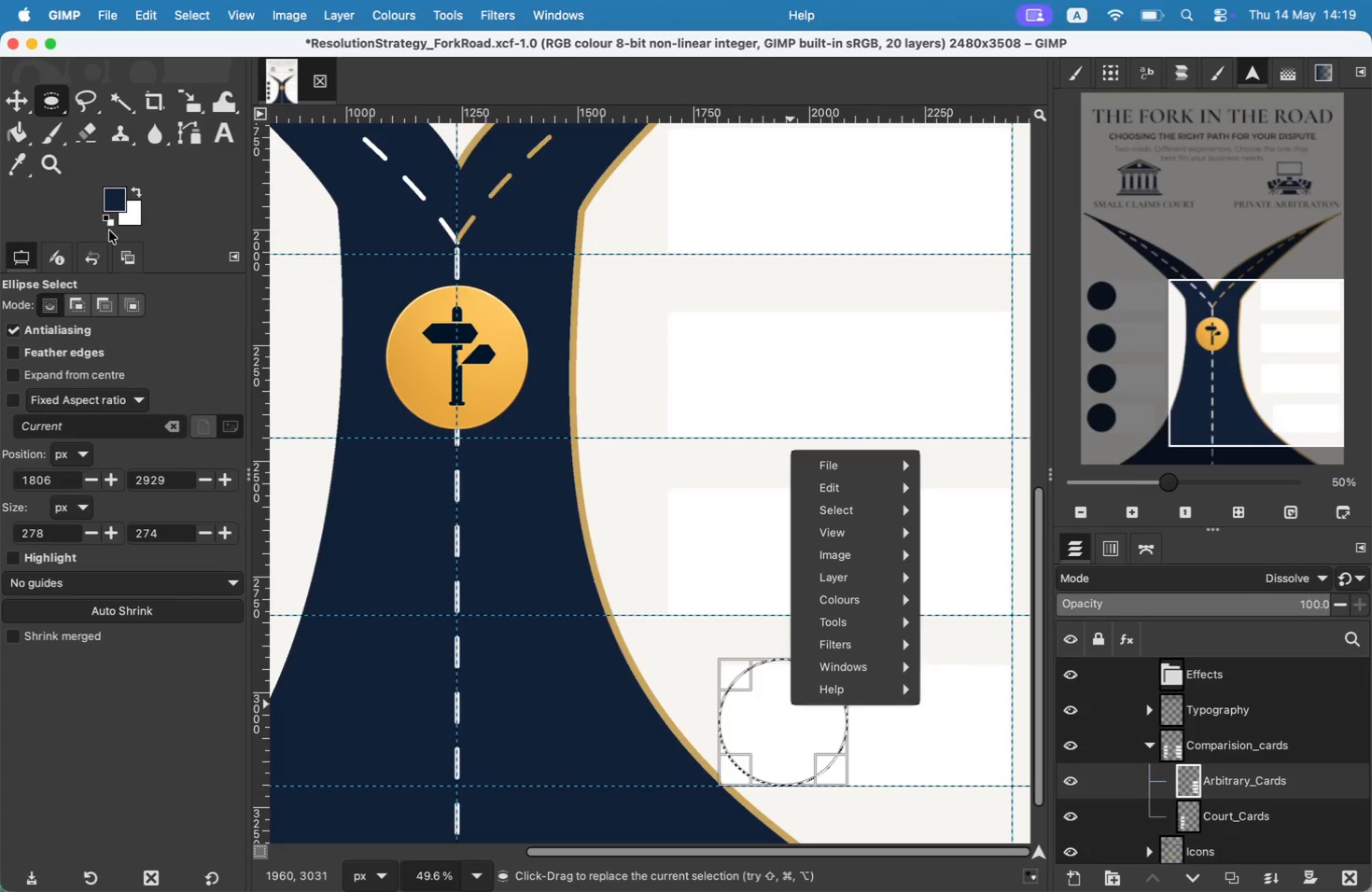 
left_click([127, 220])
 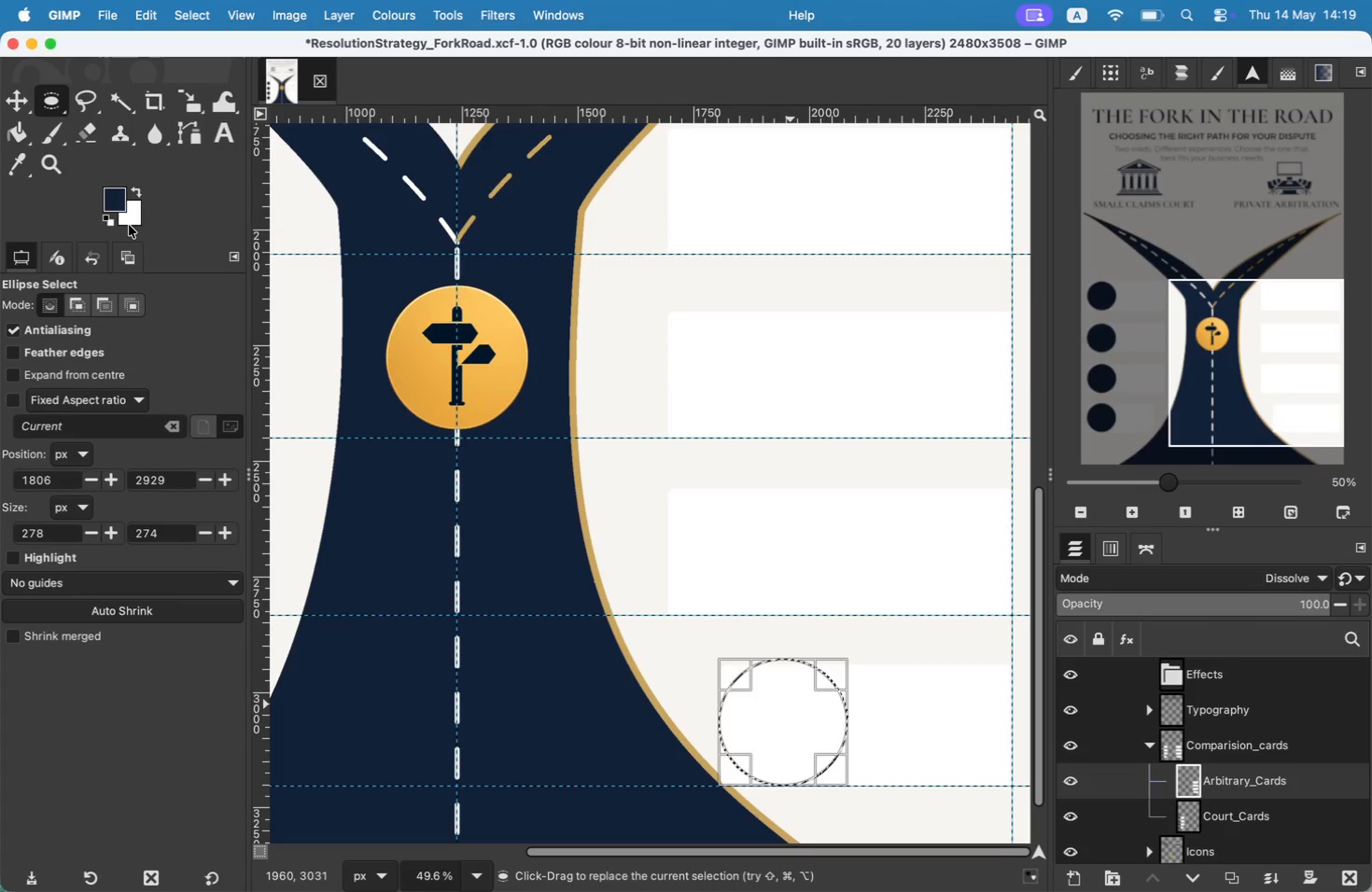 
left_click([131, 227])
 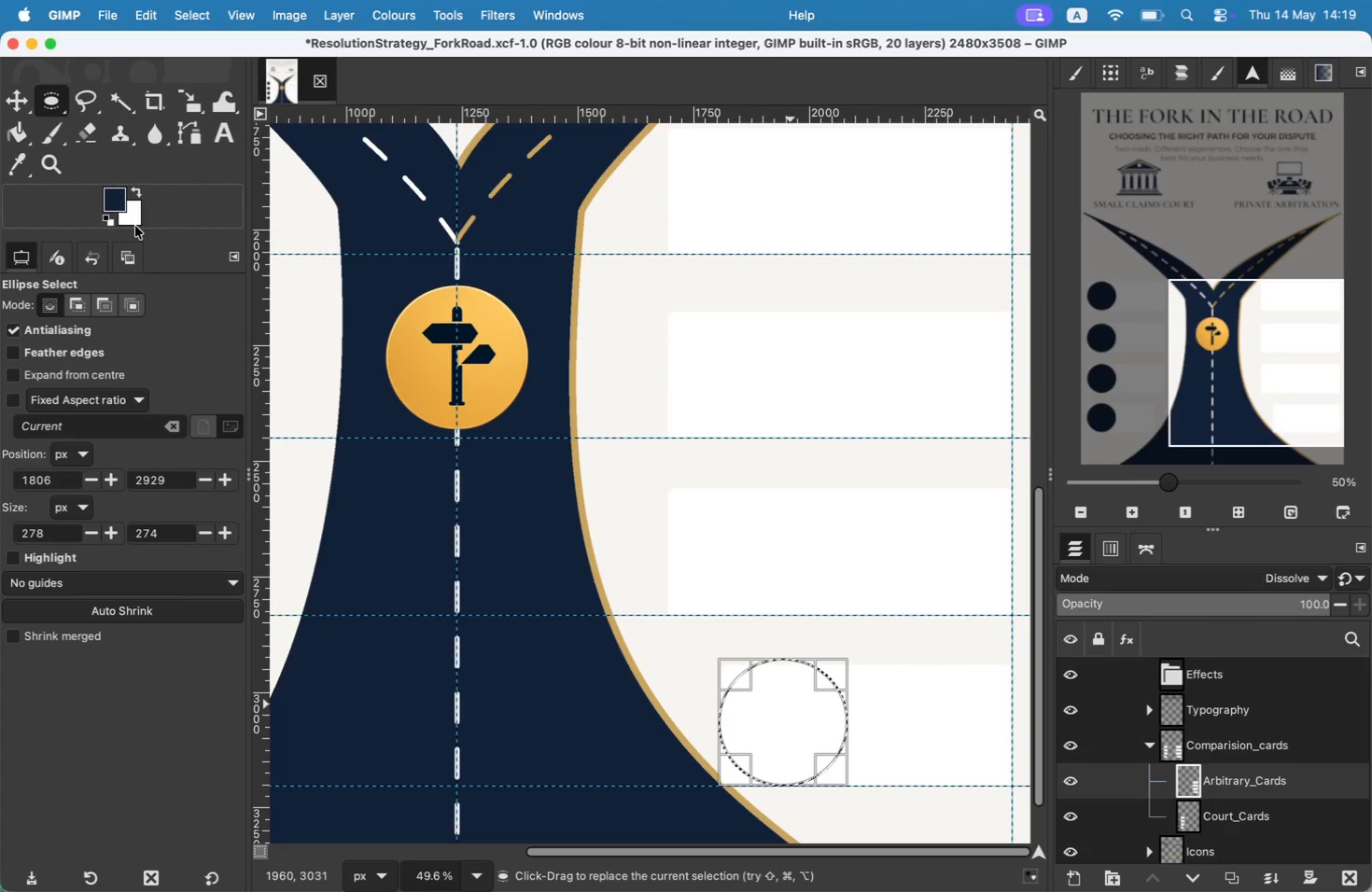 
left_click([133, 216])
 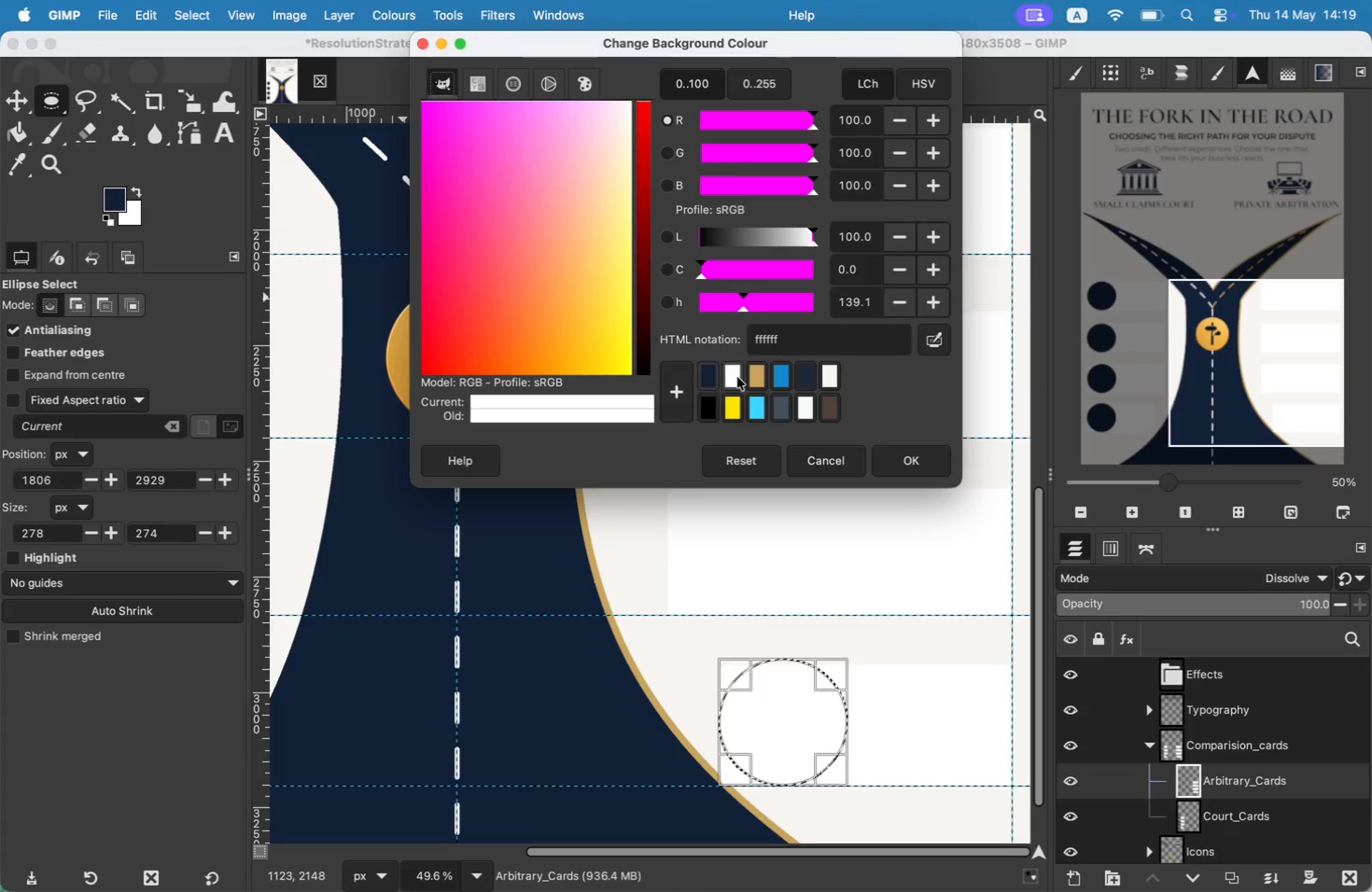 
left_click([899, 457])
 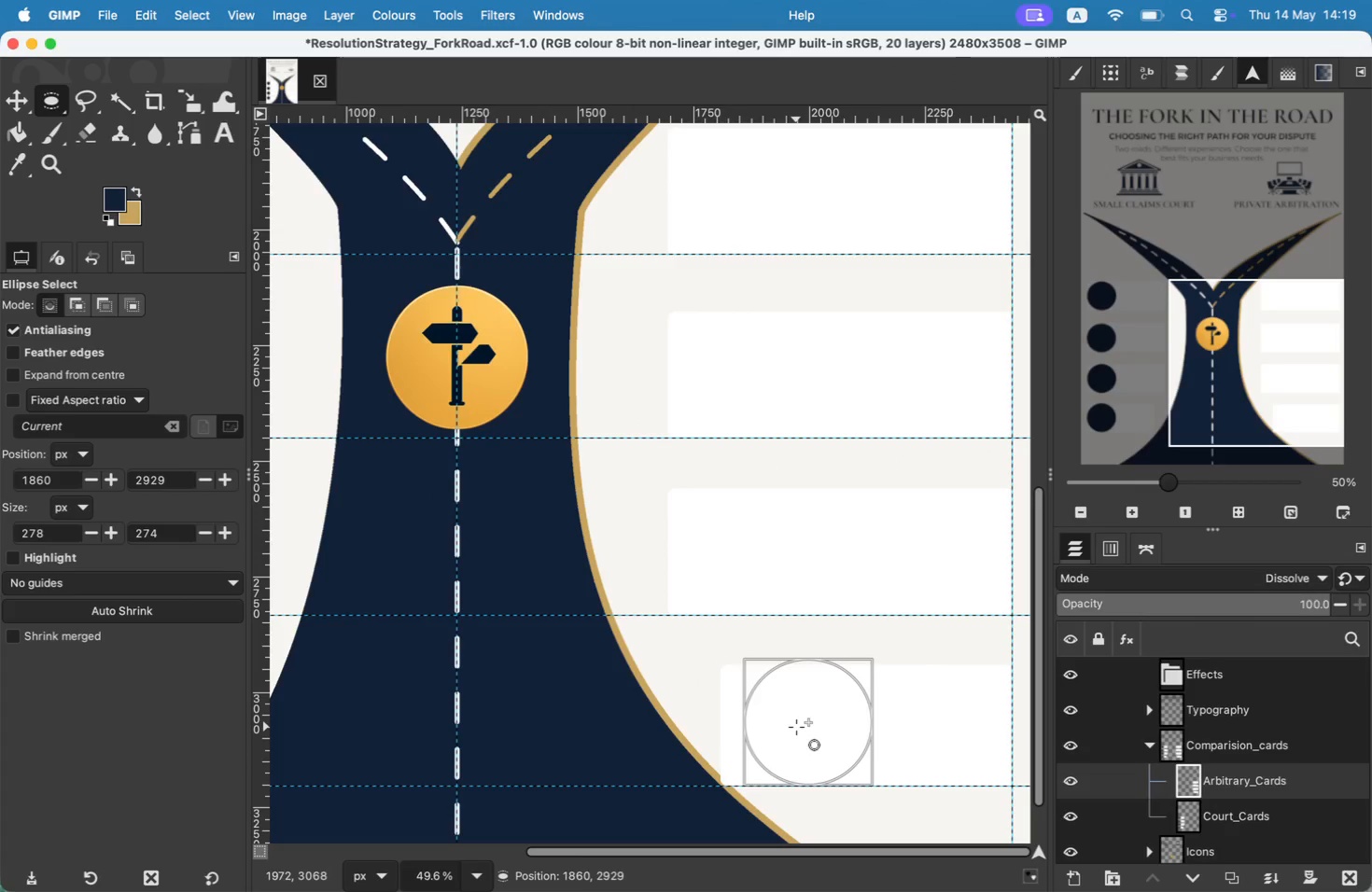 
left_click_drag(start_coordinate=[771, 723], to_coordinate=[762, 722])
 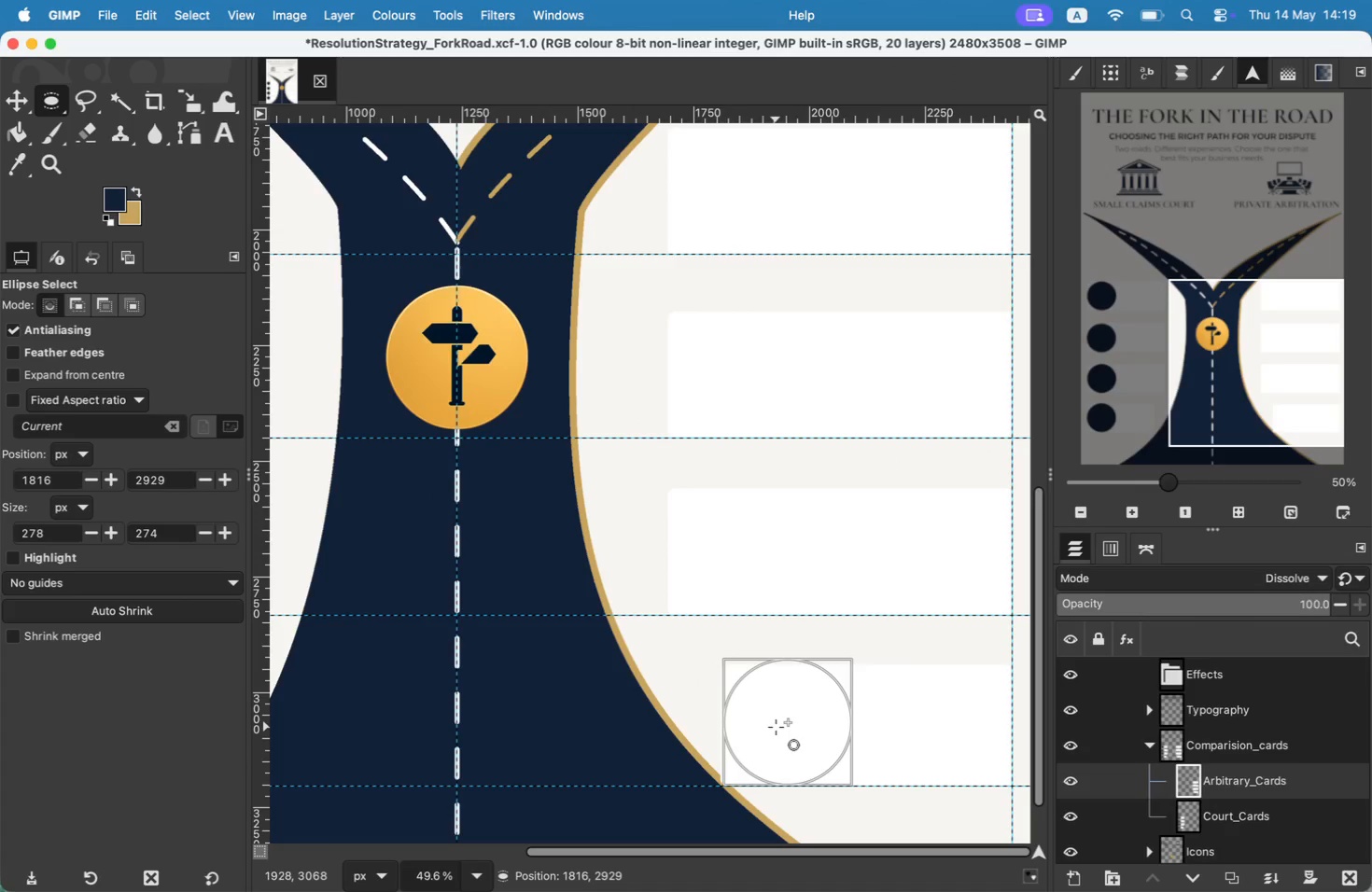 
left_click_drag(start_coordinate=[1235, 321], to_coordinate=[1153, 349])
 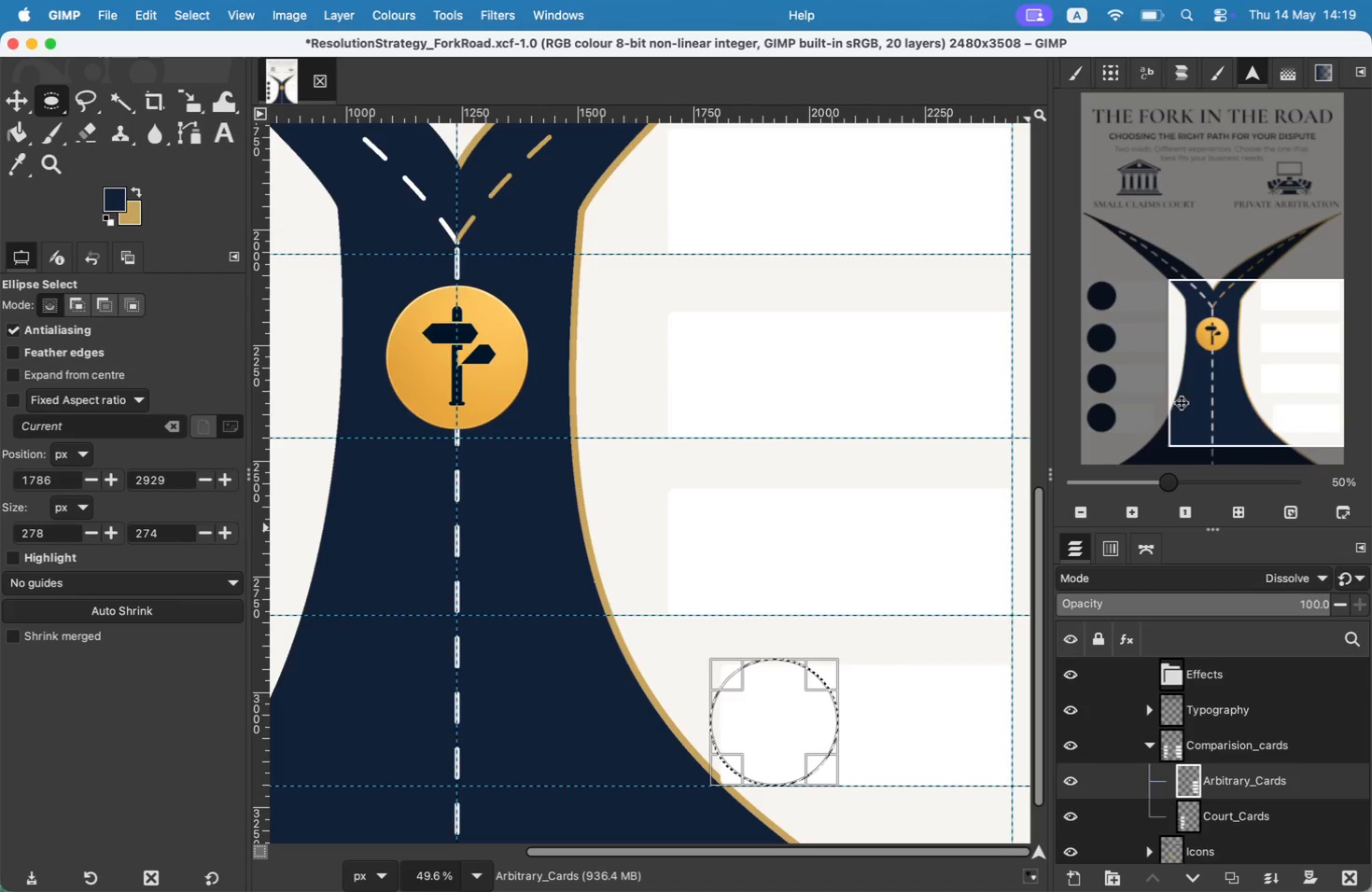 
key(Meta+Z)
 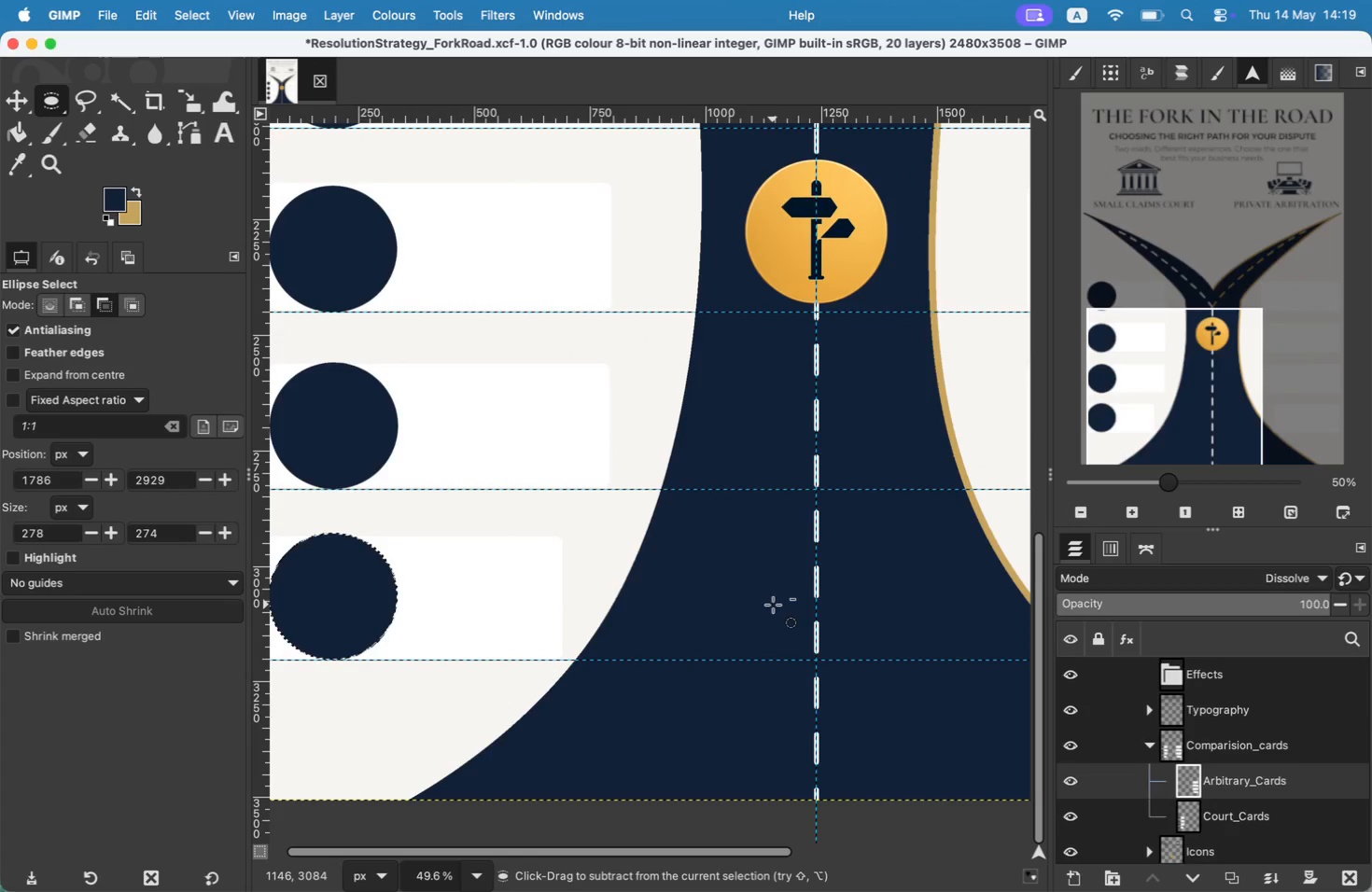 
key(Meta+Z)
 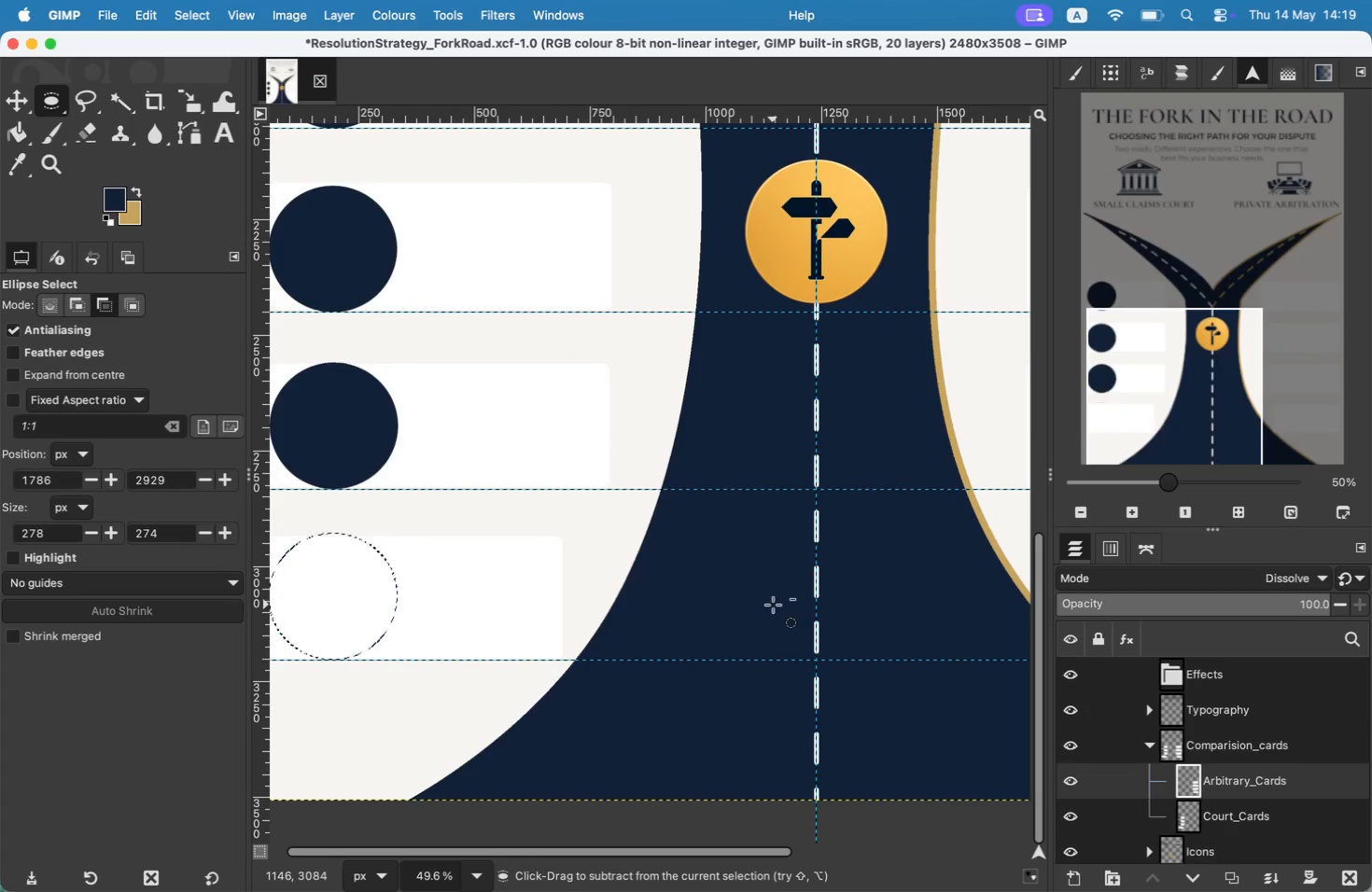 
left_click([348, 564])
 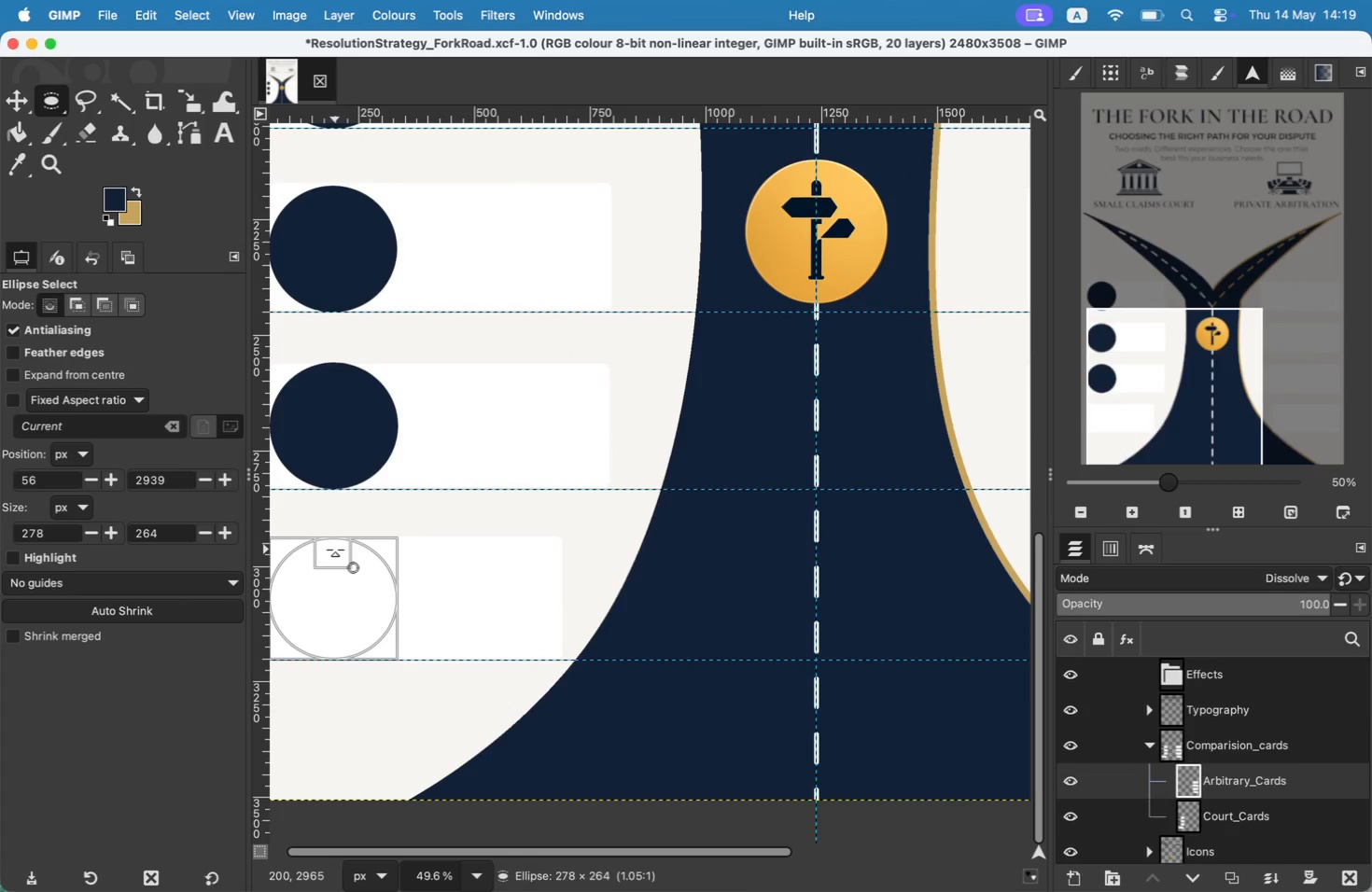 
left_click_drag(start_coordinate=[336, 545], to_coordinate=[335, 550])
 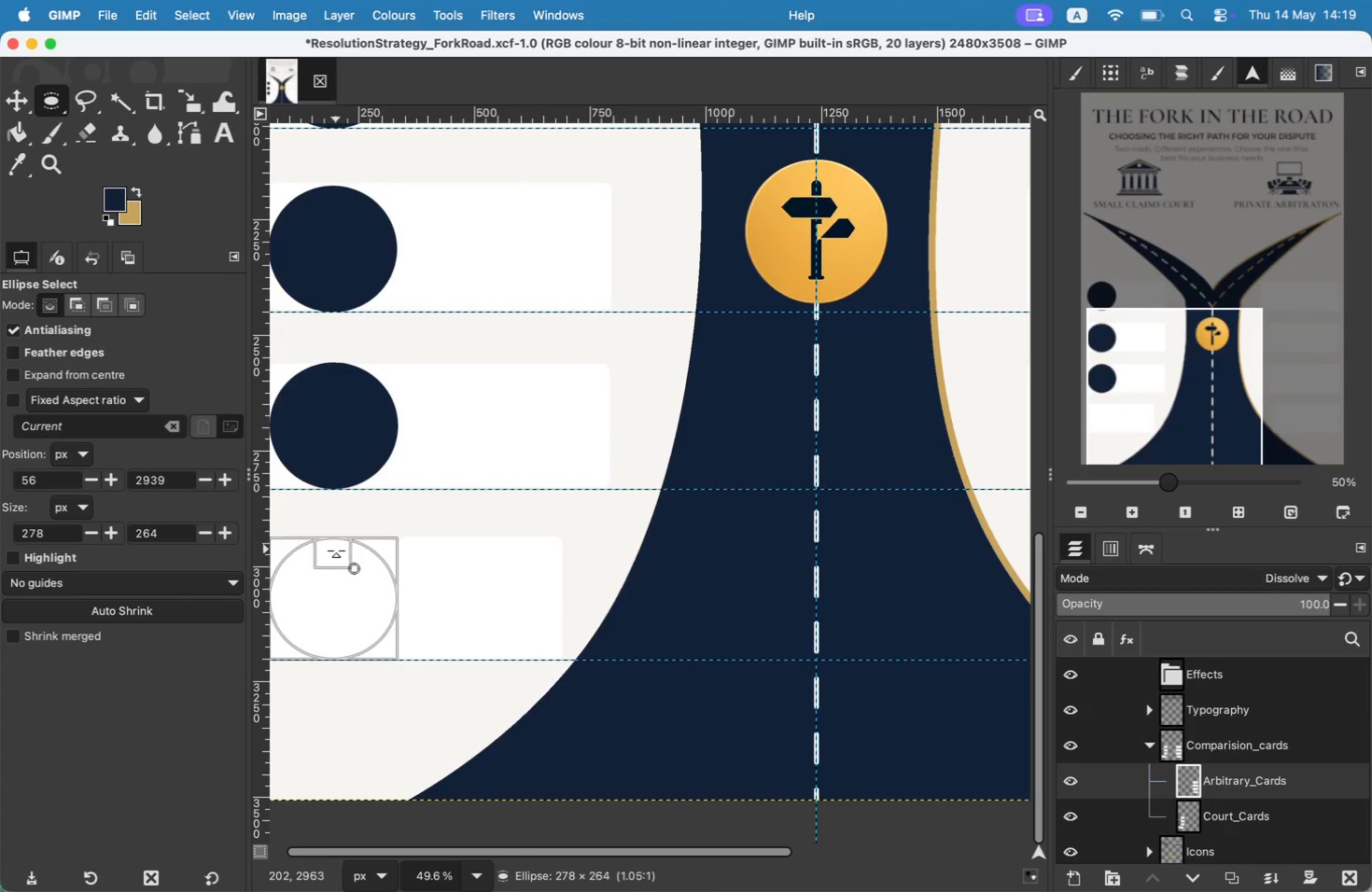 
right_click([321, 579])
 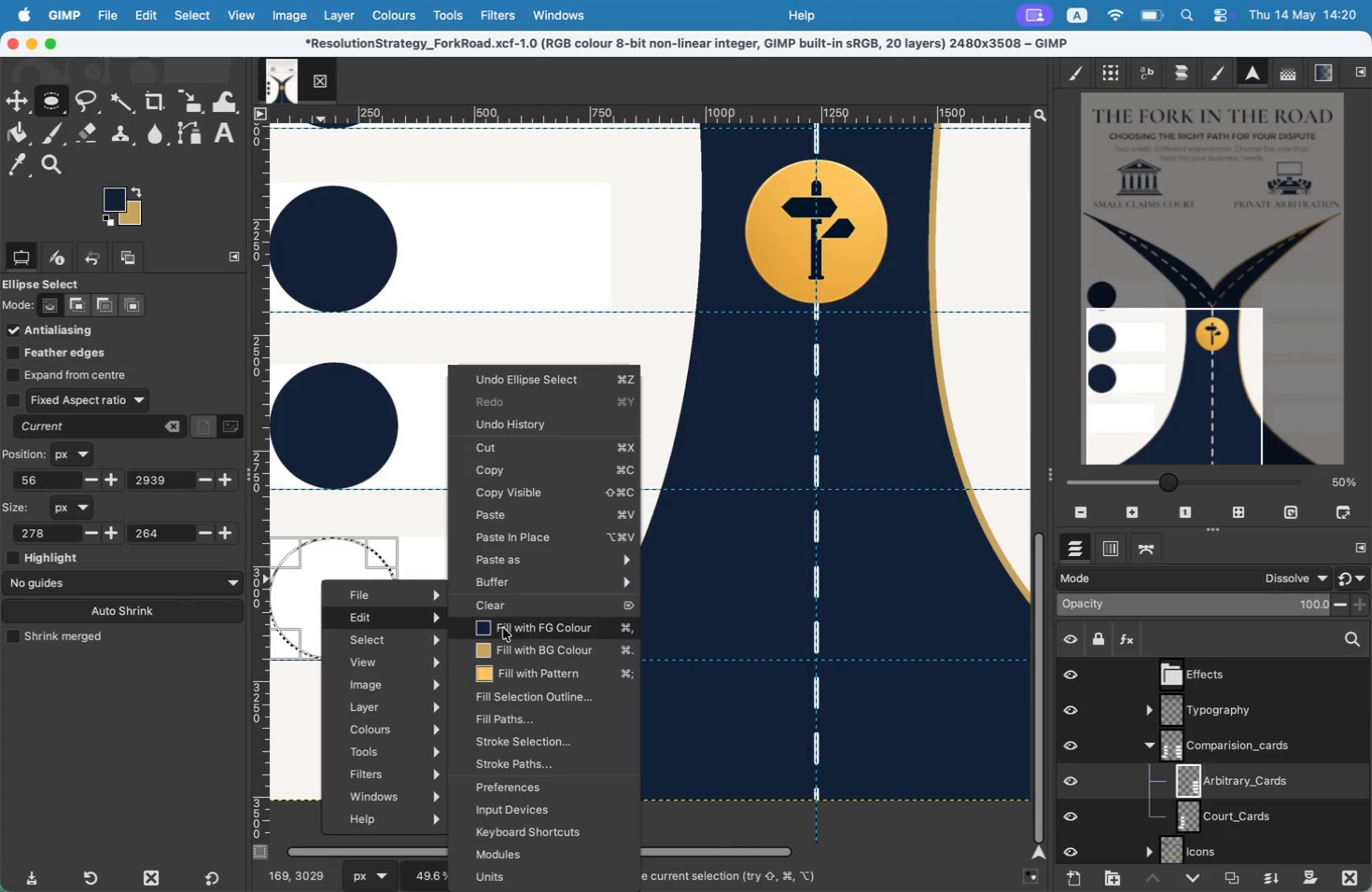 
left_click([540, 633])
 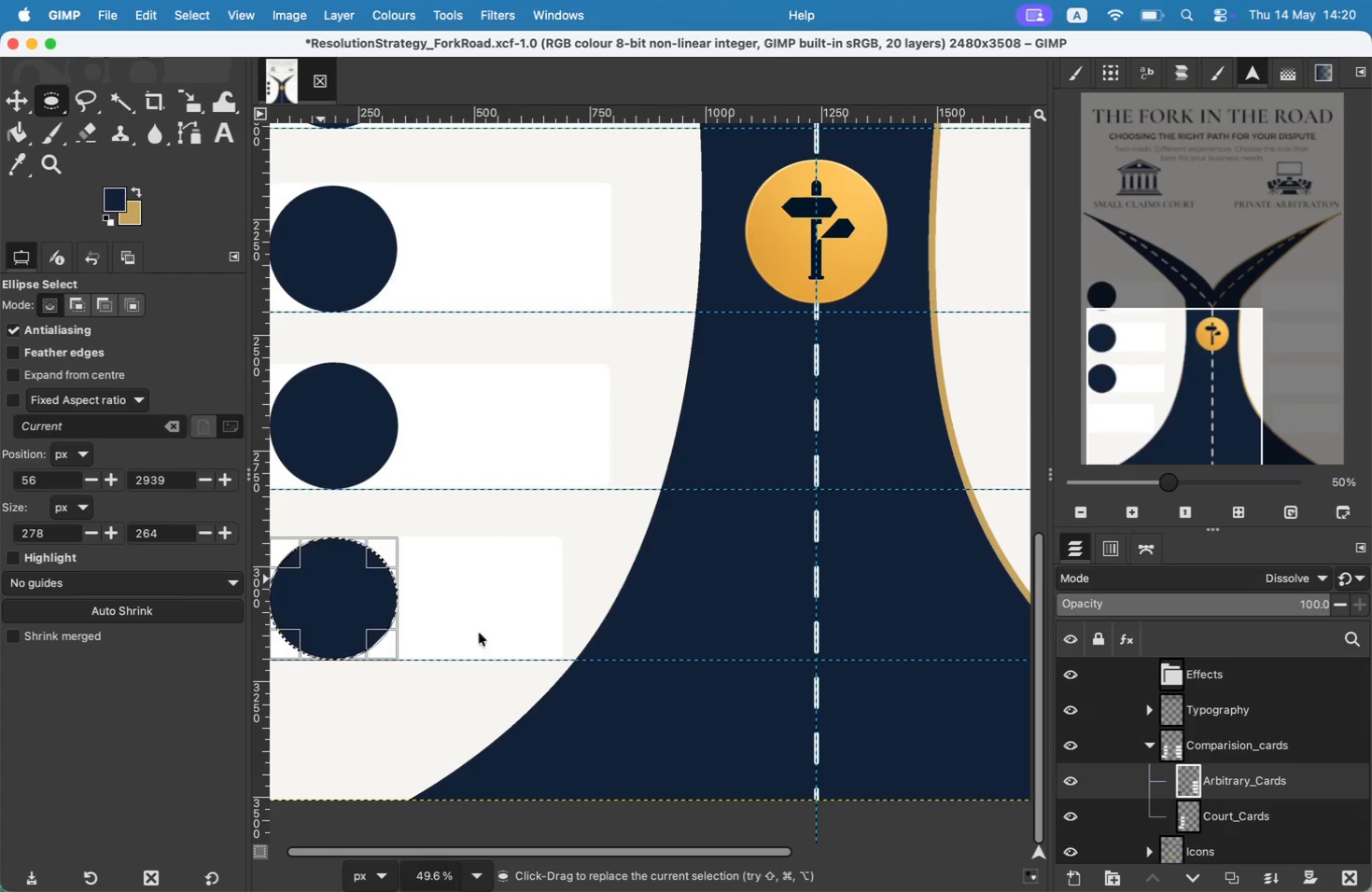 
left_click_drag(start_coordinate=[315, 599], to_coordinate=[766, 602])
 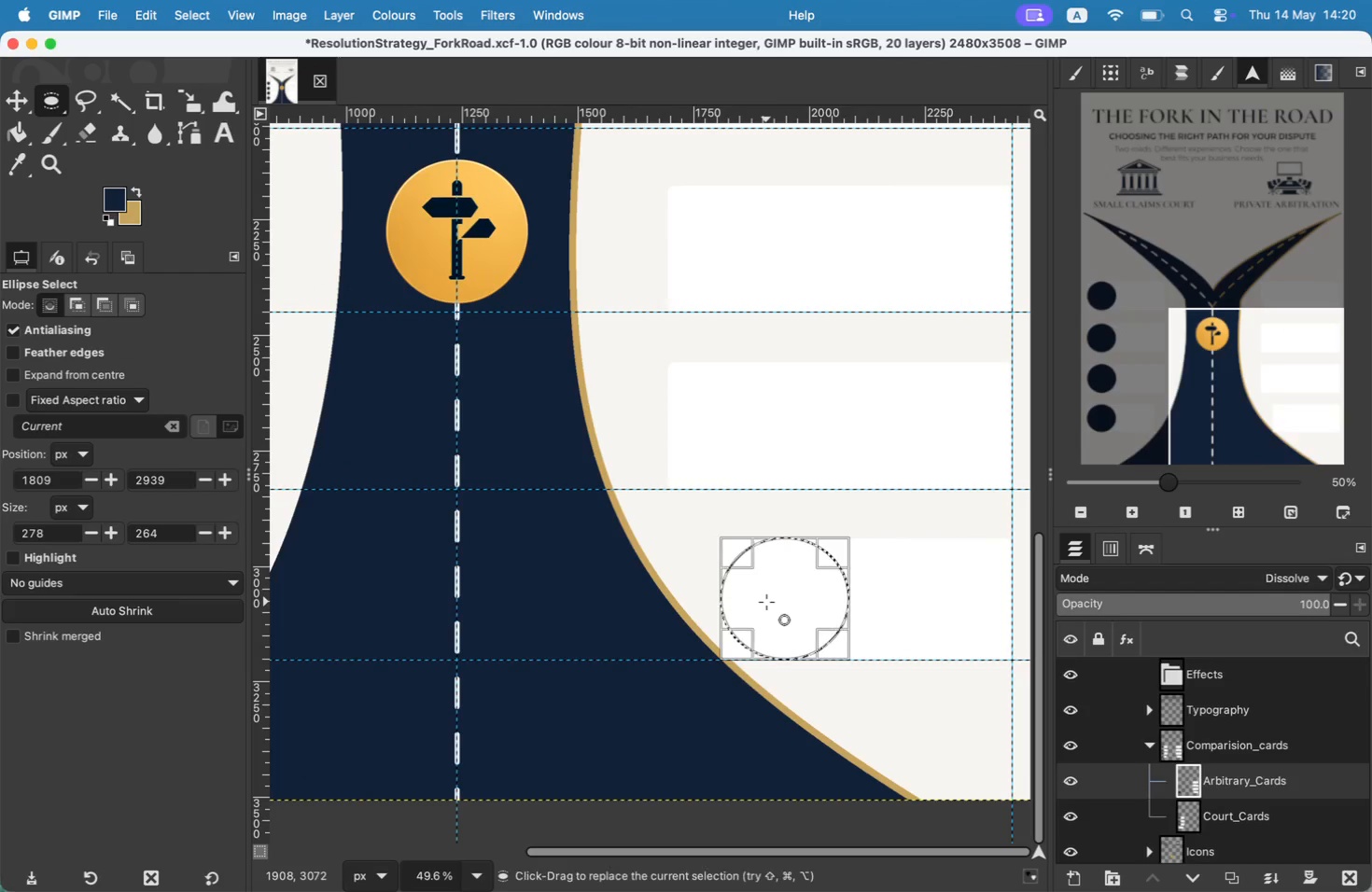 
left_click([931, 658])
 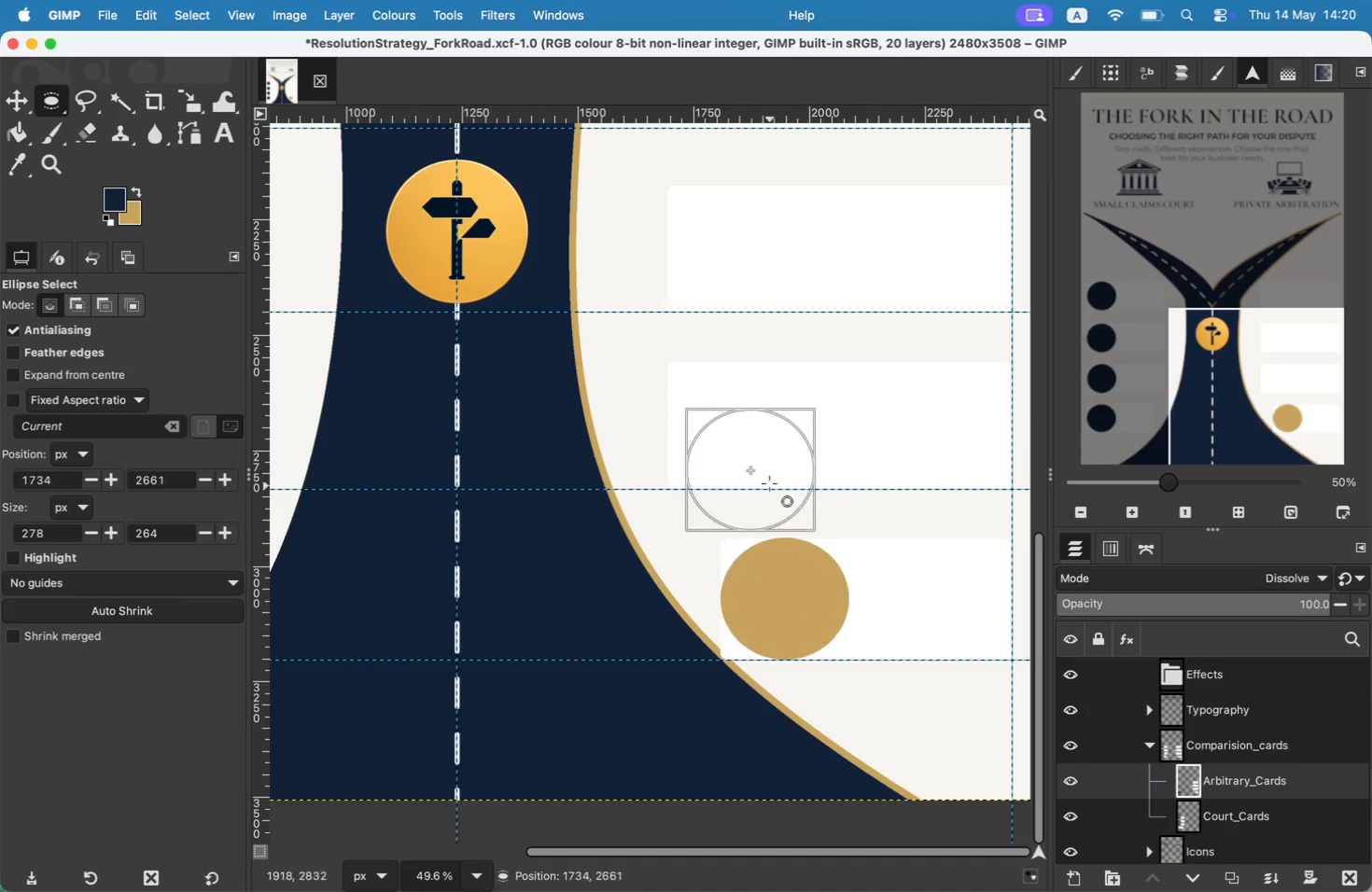 
left_click_drag(start_coordinate=[805, 615], to_coordinate=[754, 440])
 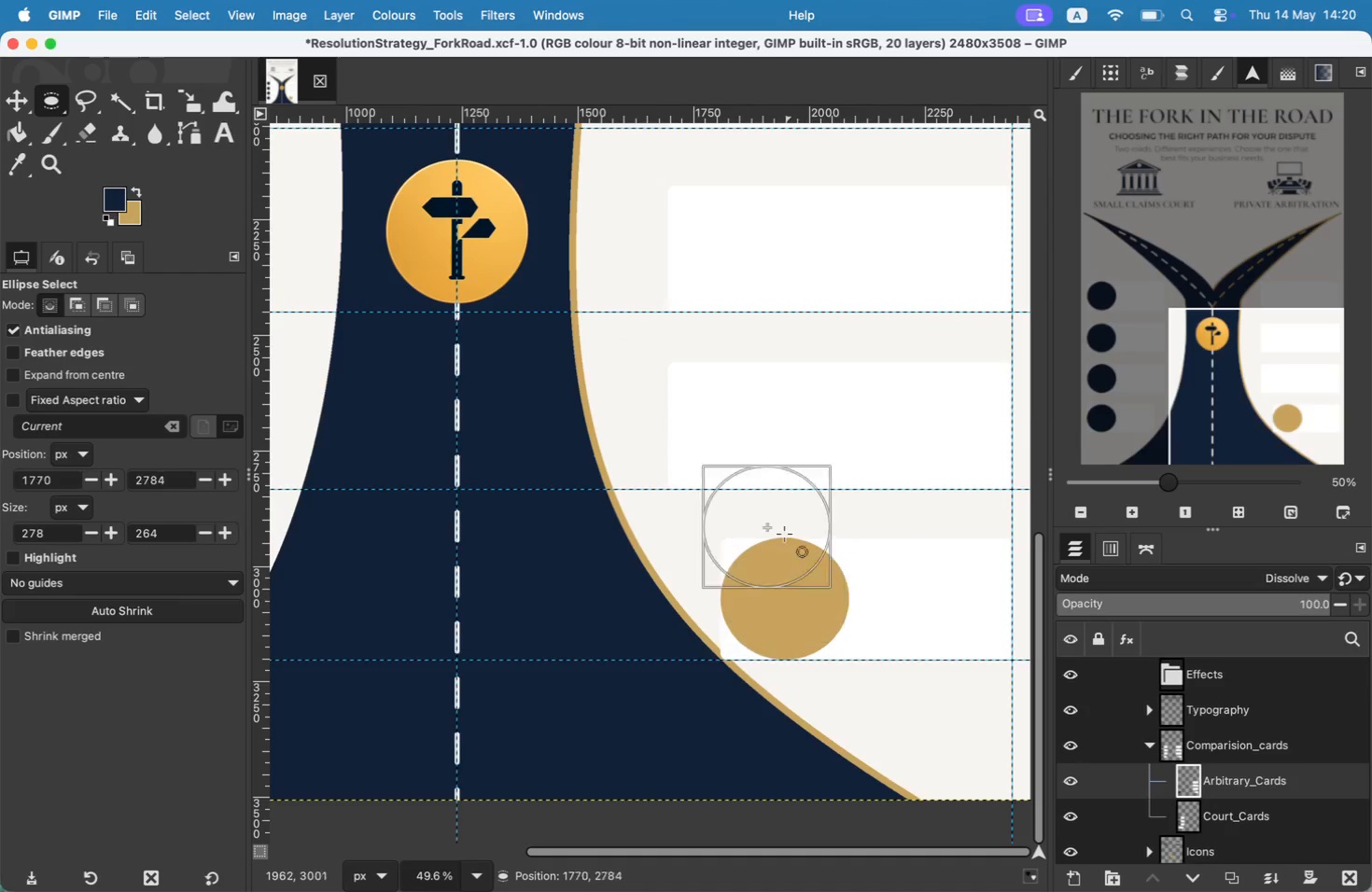 
left_click_drag(start_coordinate=[727, 369], to_coordinate=[727, 364])
 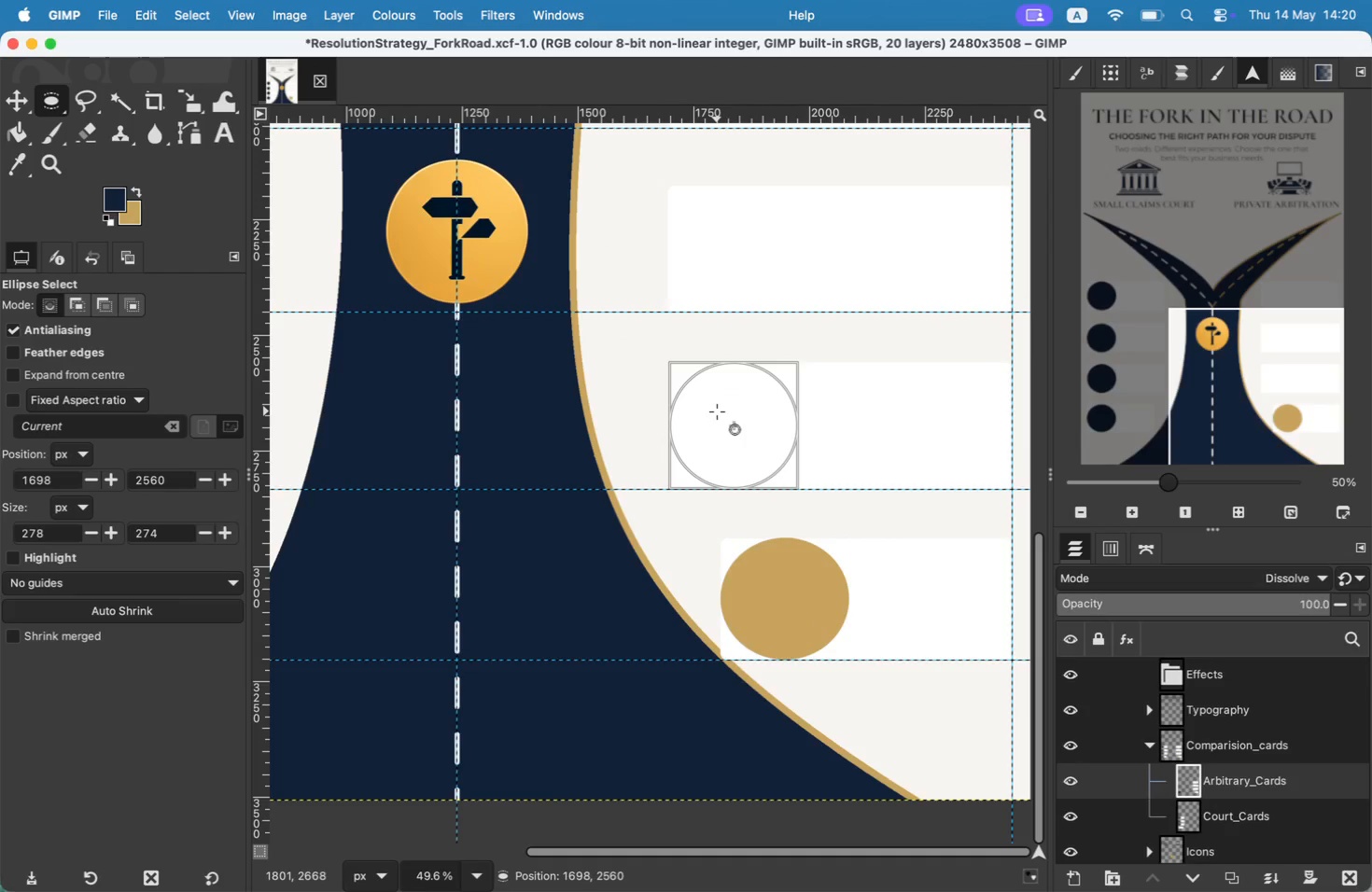 
wait(5.61)
 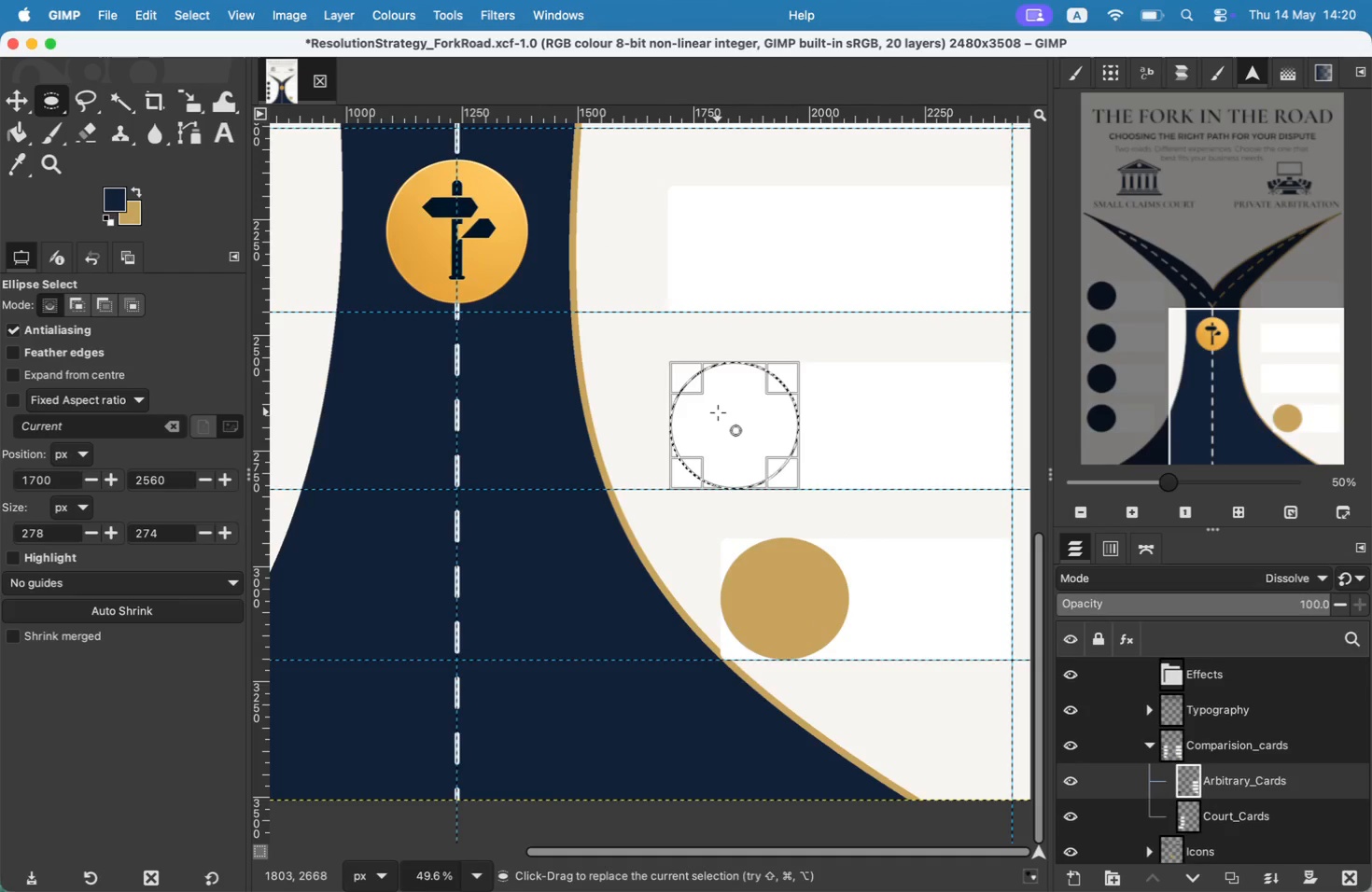 
right_click([716, 409])
 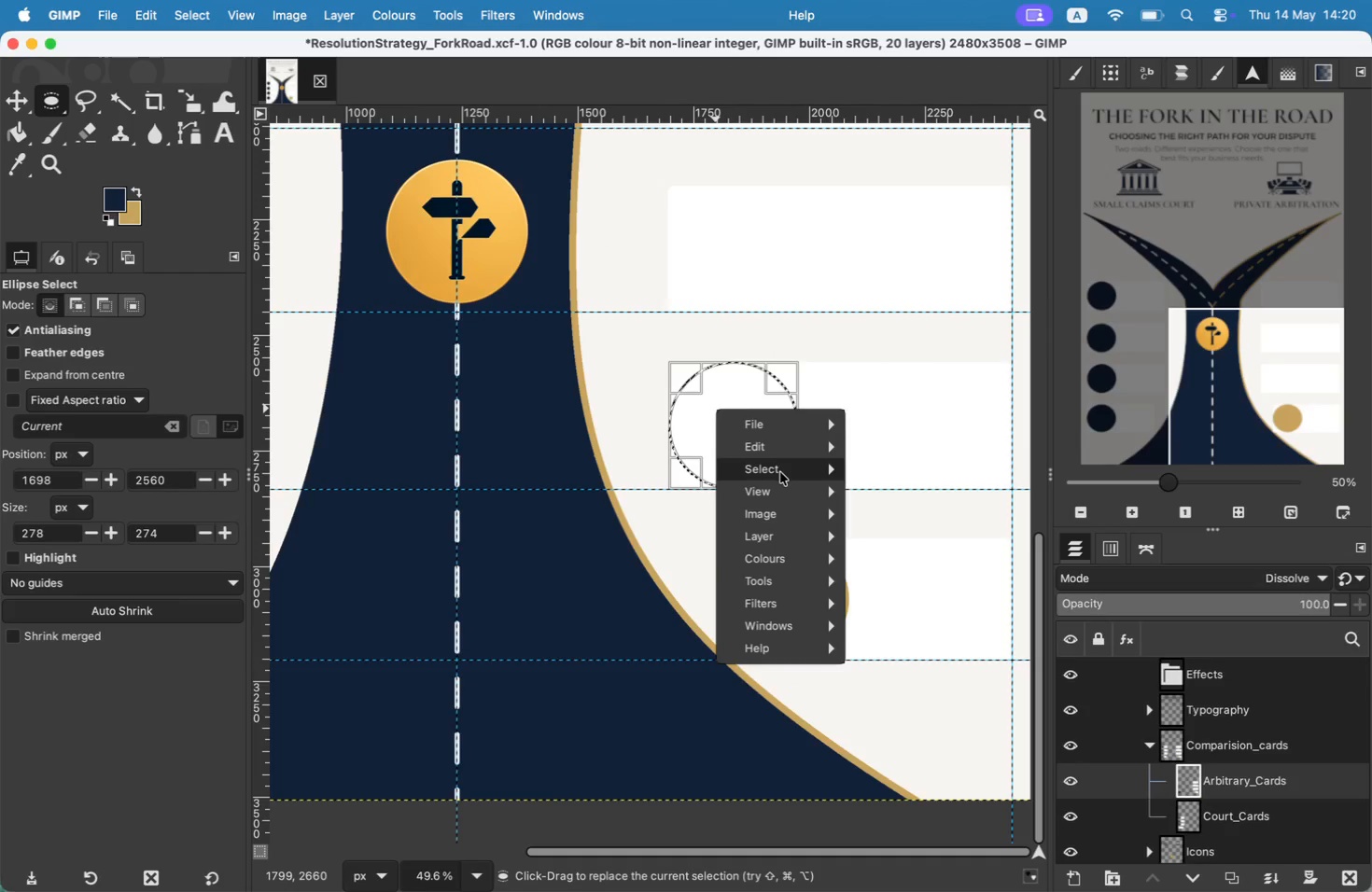 
left_click_drag(start_coordinate=[721, 422], to_coordinate=[721, 239])
 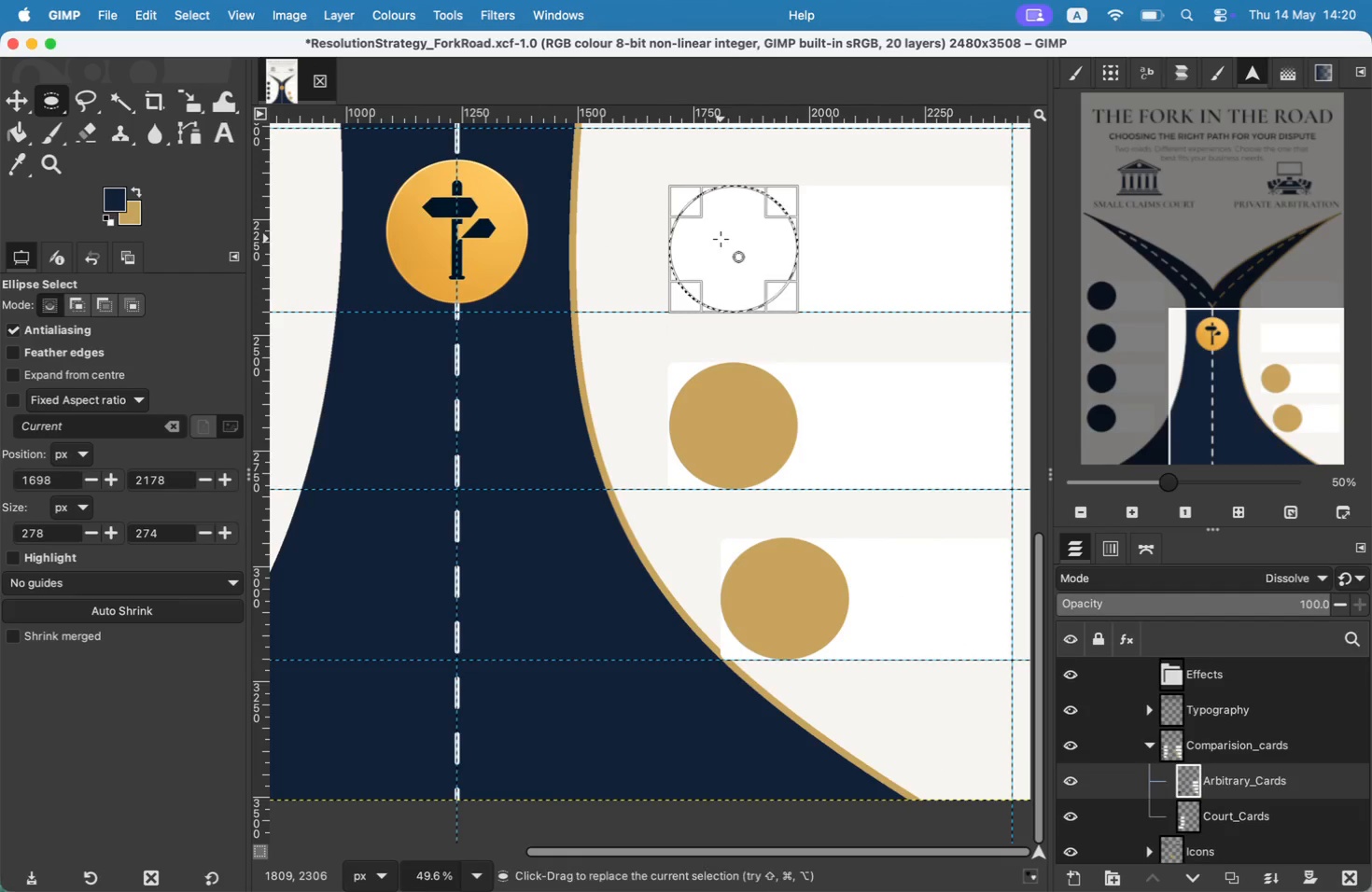 
left_click([948, 551])
 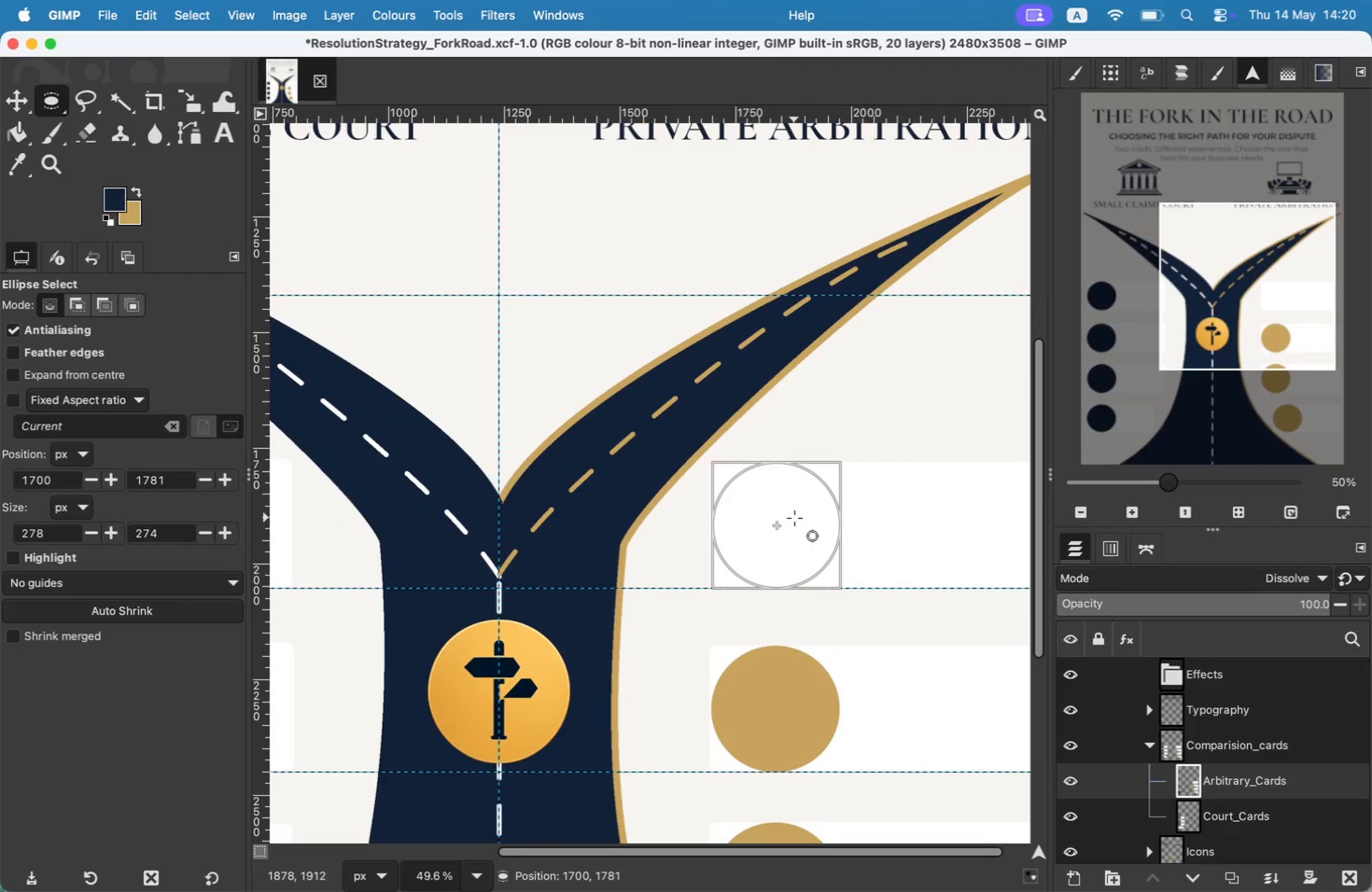 
left_click_drag(start_coordinate=[1228, 411], to_coordinate=[1219, 304])
 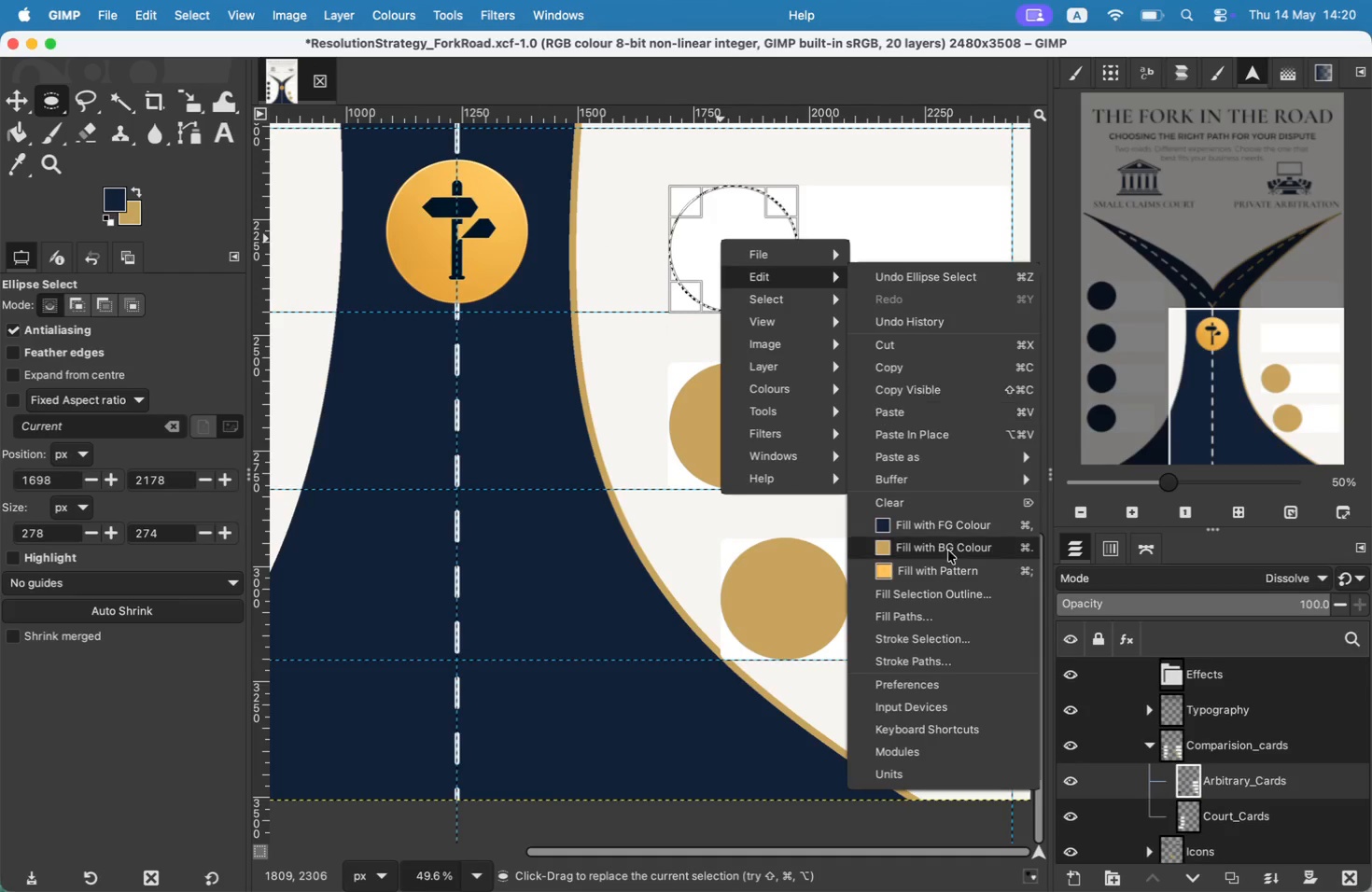 
left_click_drag(start_coordinate=[793, 706], to_coordinate=[794, 518])
 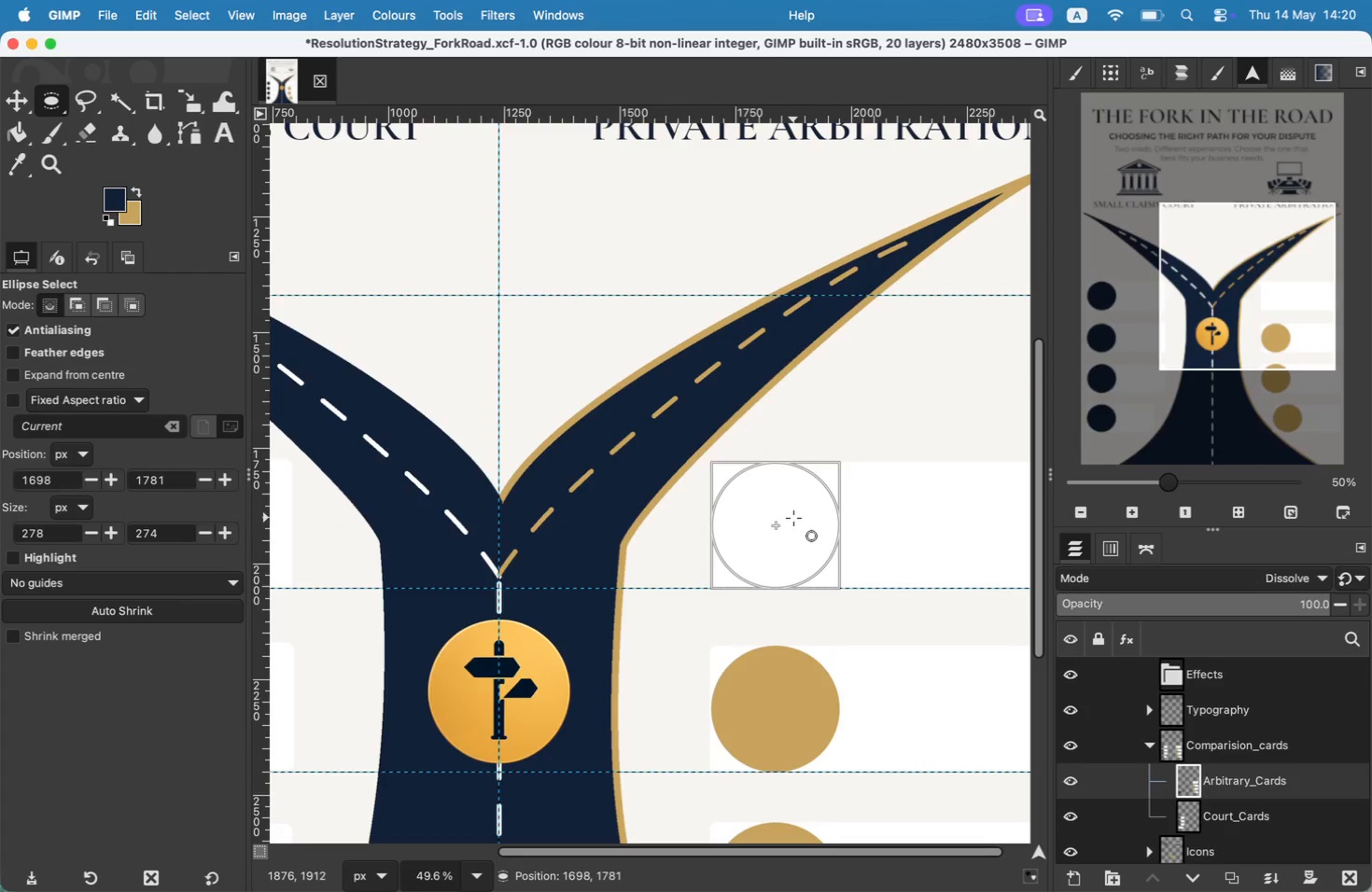 
left_click_drag(start_coordinate=[767, 533], to_coordinate=[857, 532])
 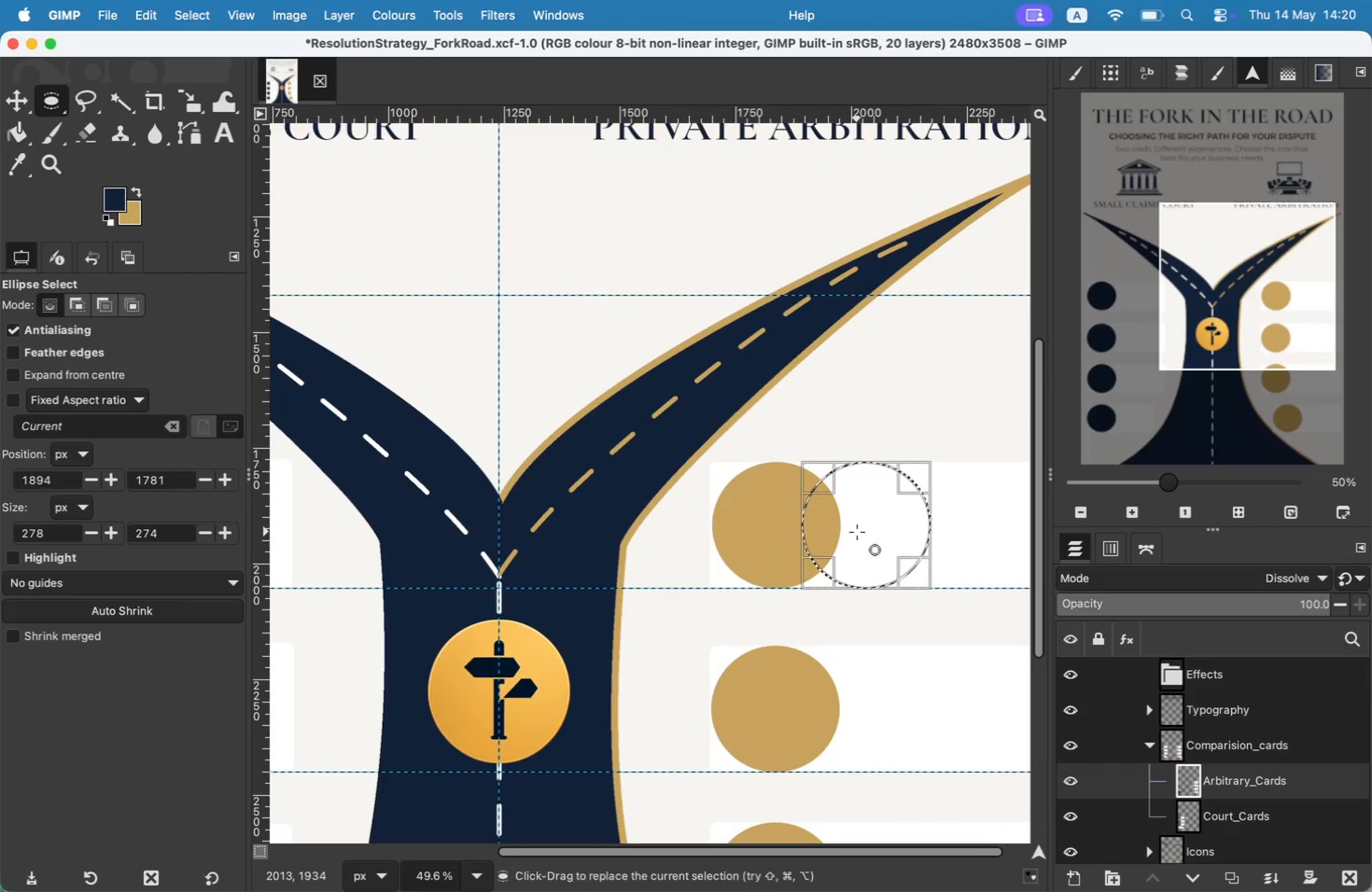 
left_click([13, 104])
 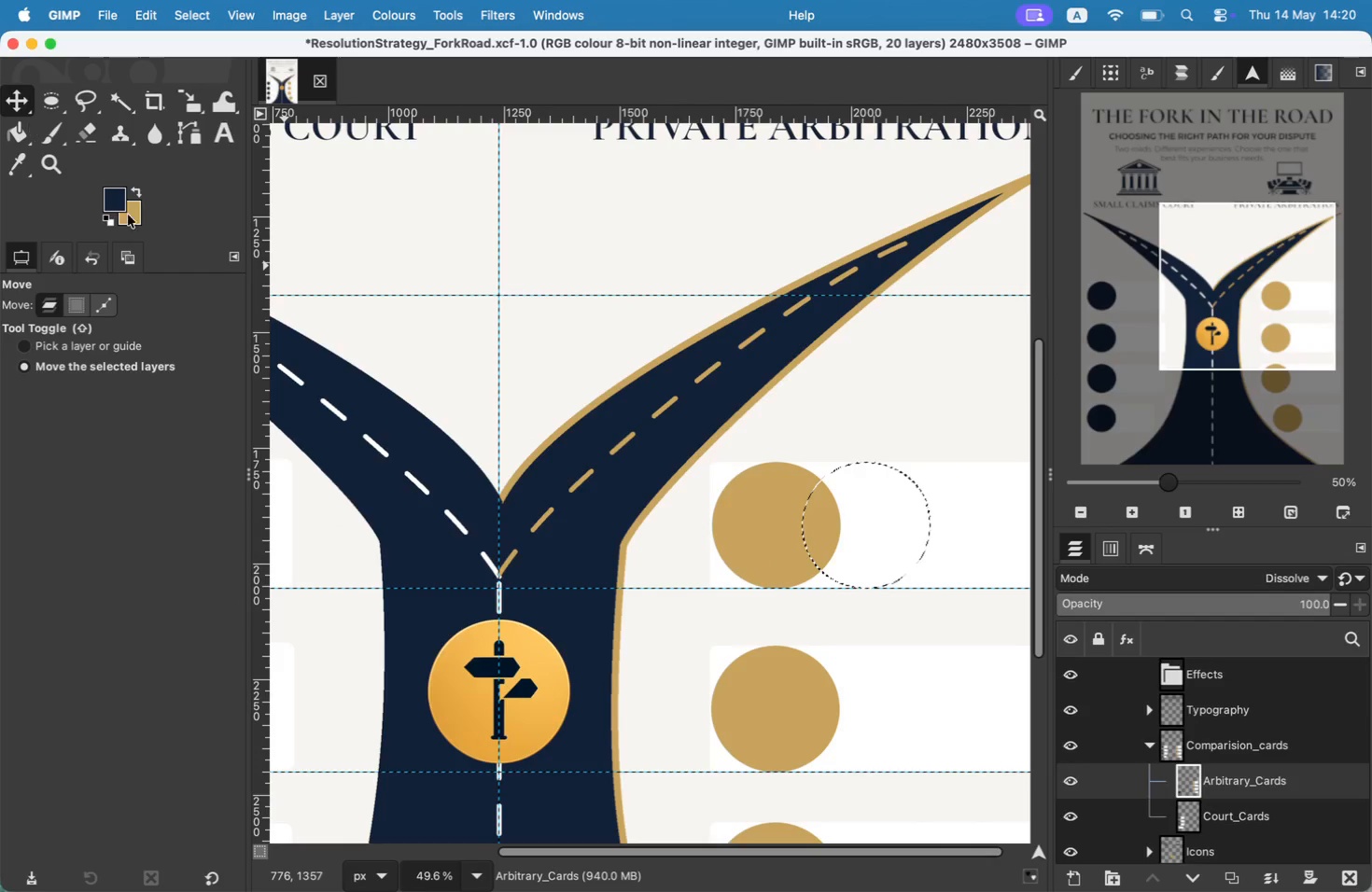 
key(Meta+Shift+A)
 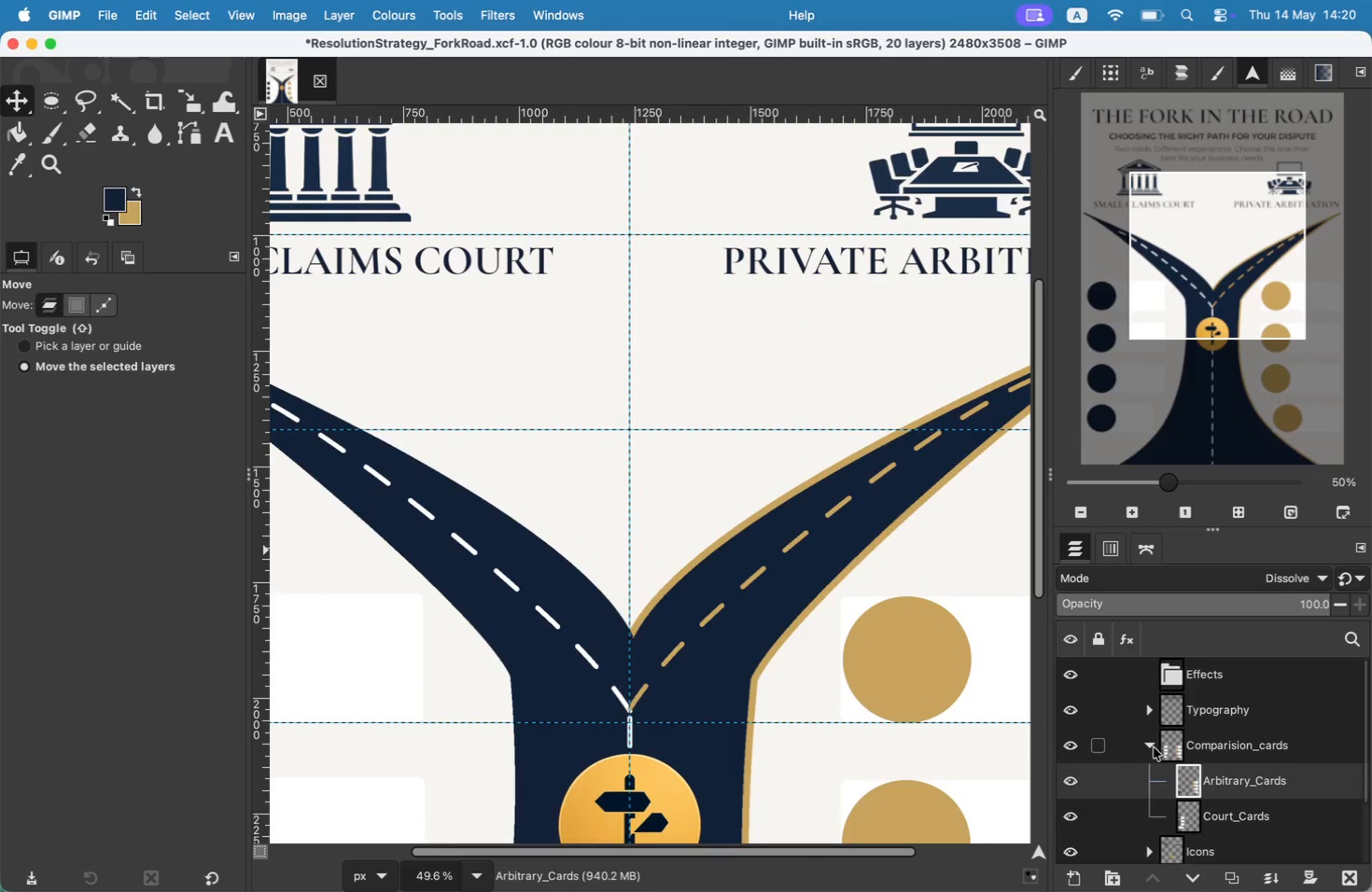 
left_click_drag(start_coordinate=[1253, 312], to_coordinate=[1224, 280])
 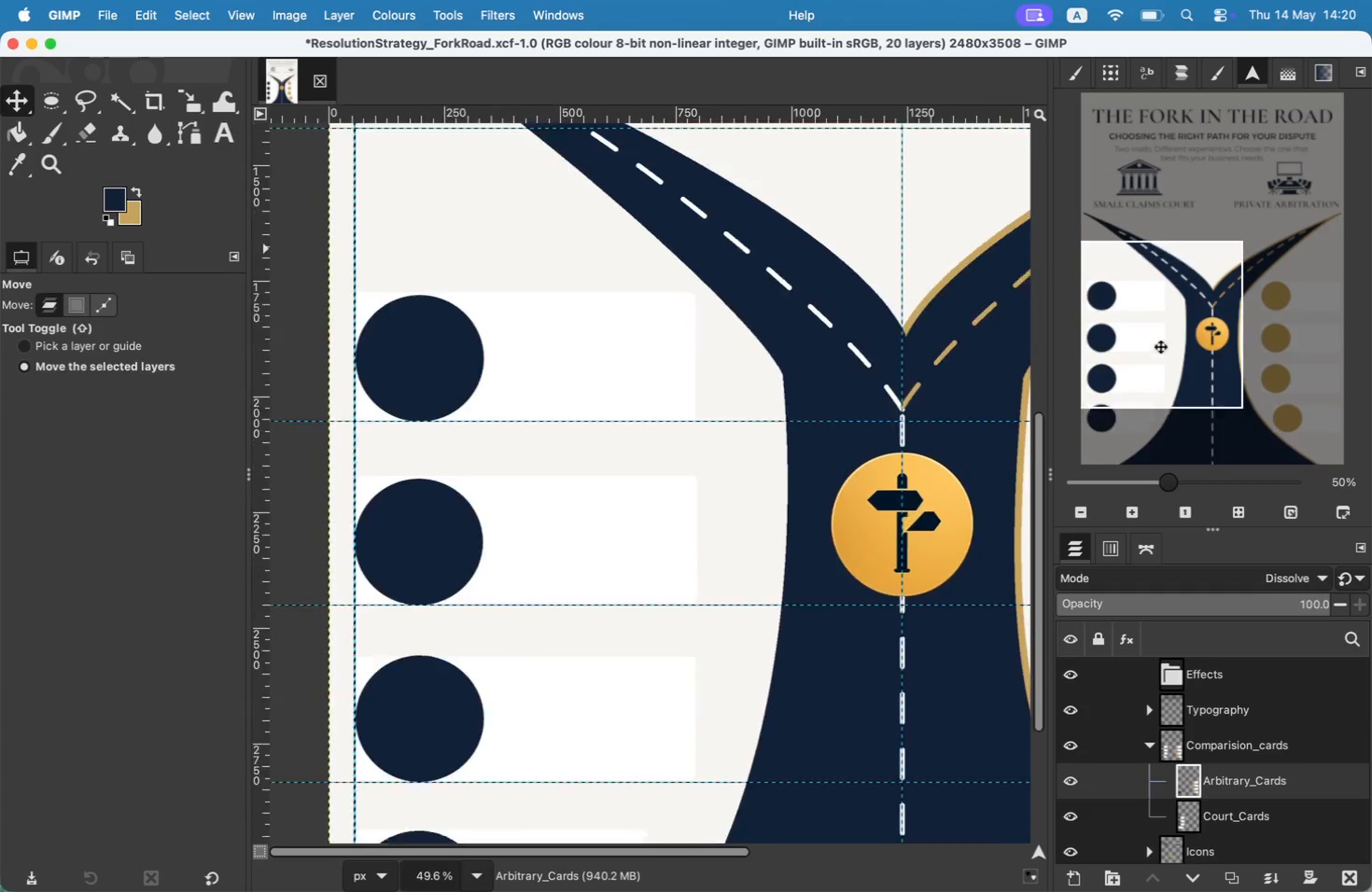 
left_click([1208, 780])
 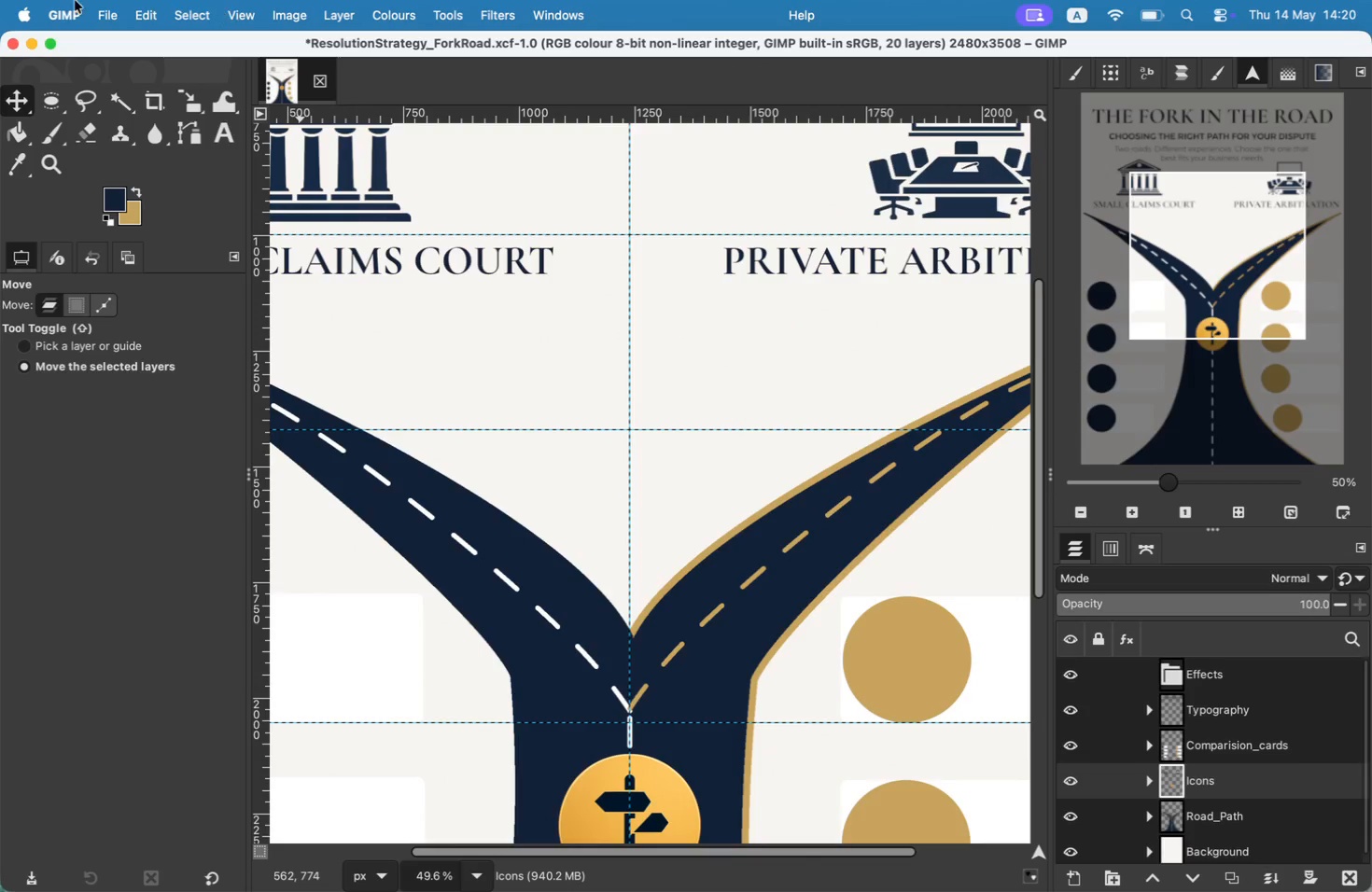 
left_click([91, 13])
 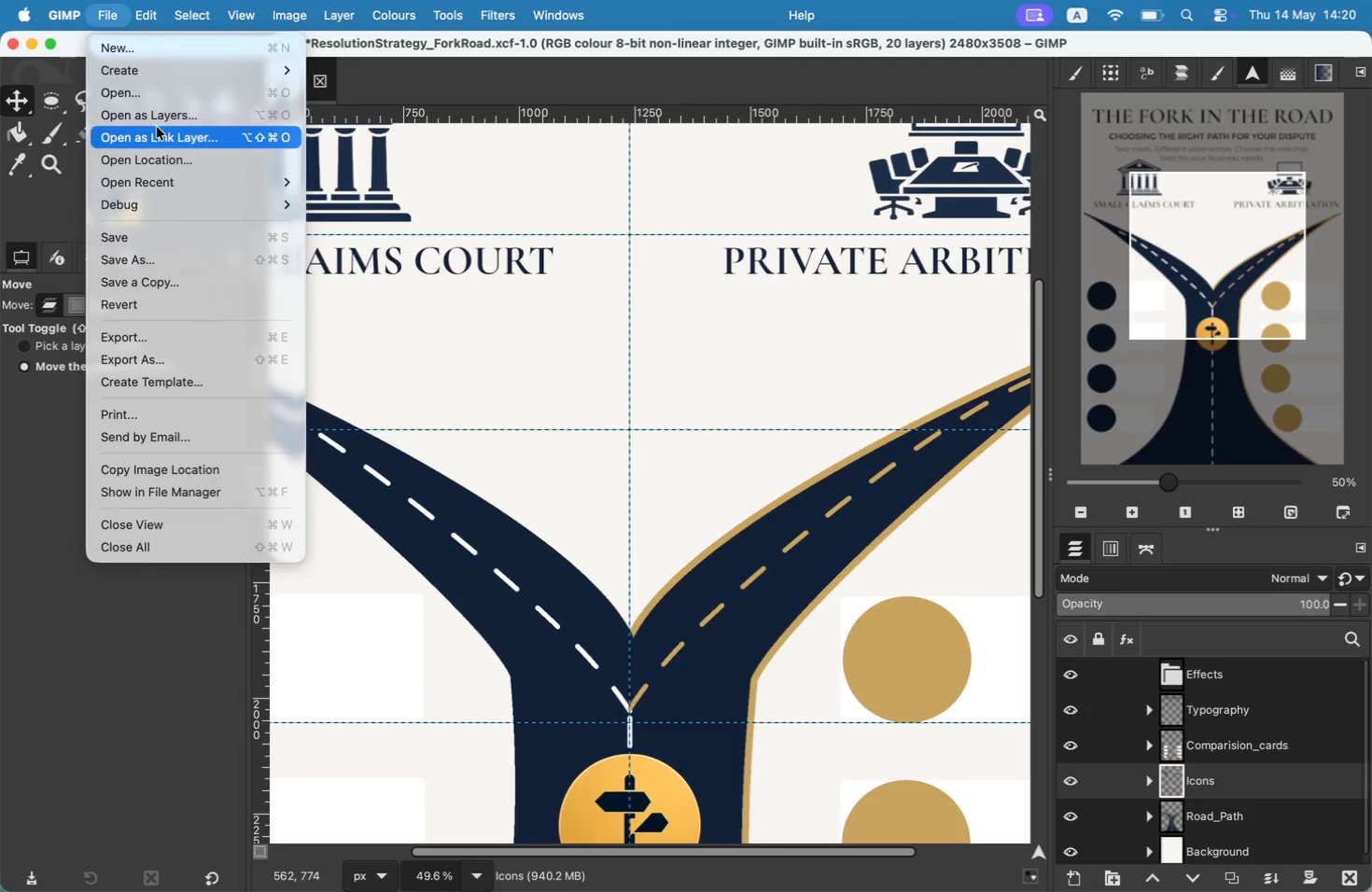 
left_click([159, 122])
 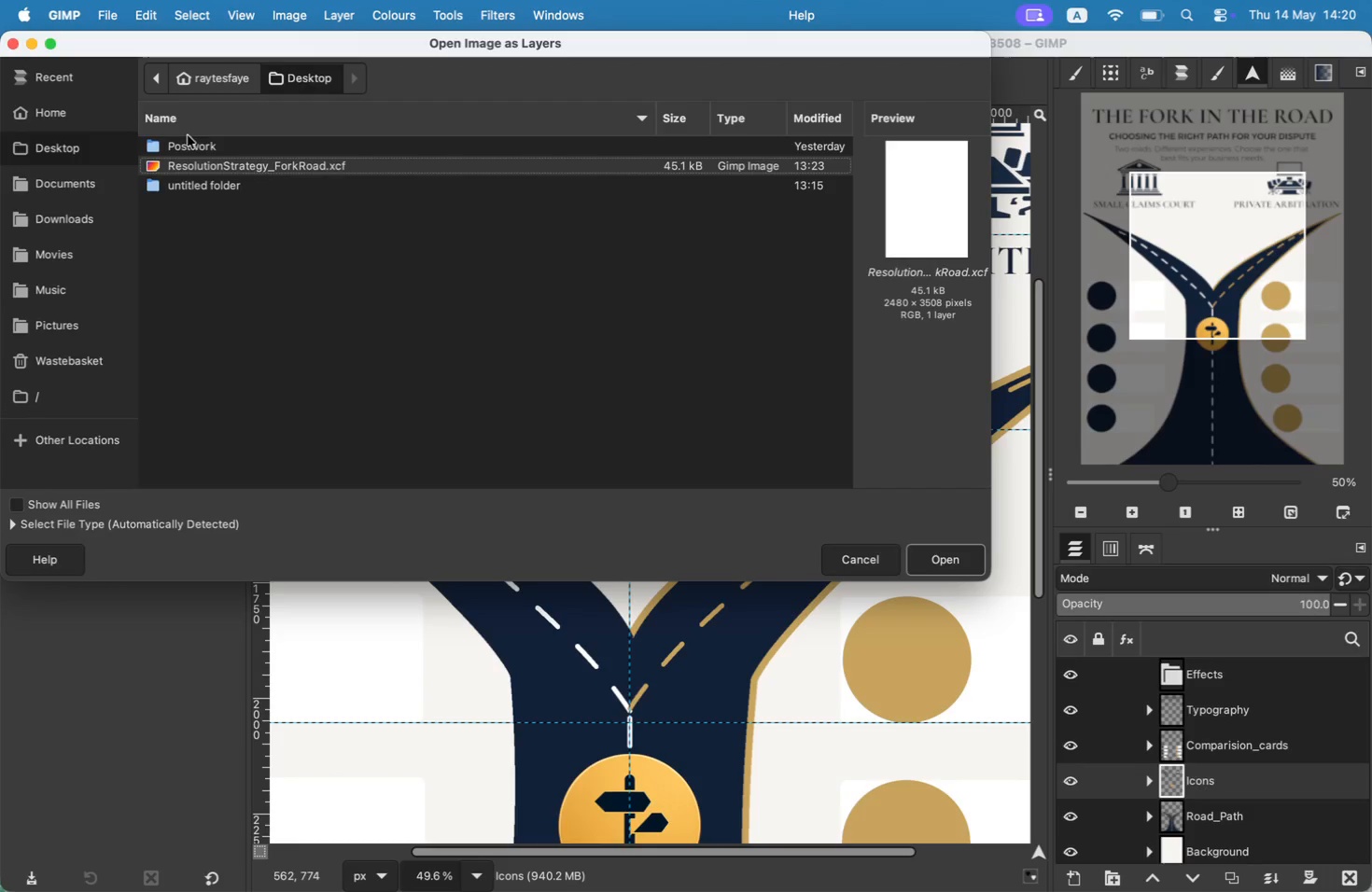 
double_click([205, 187])
 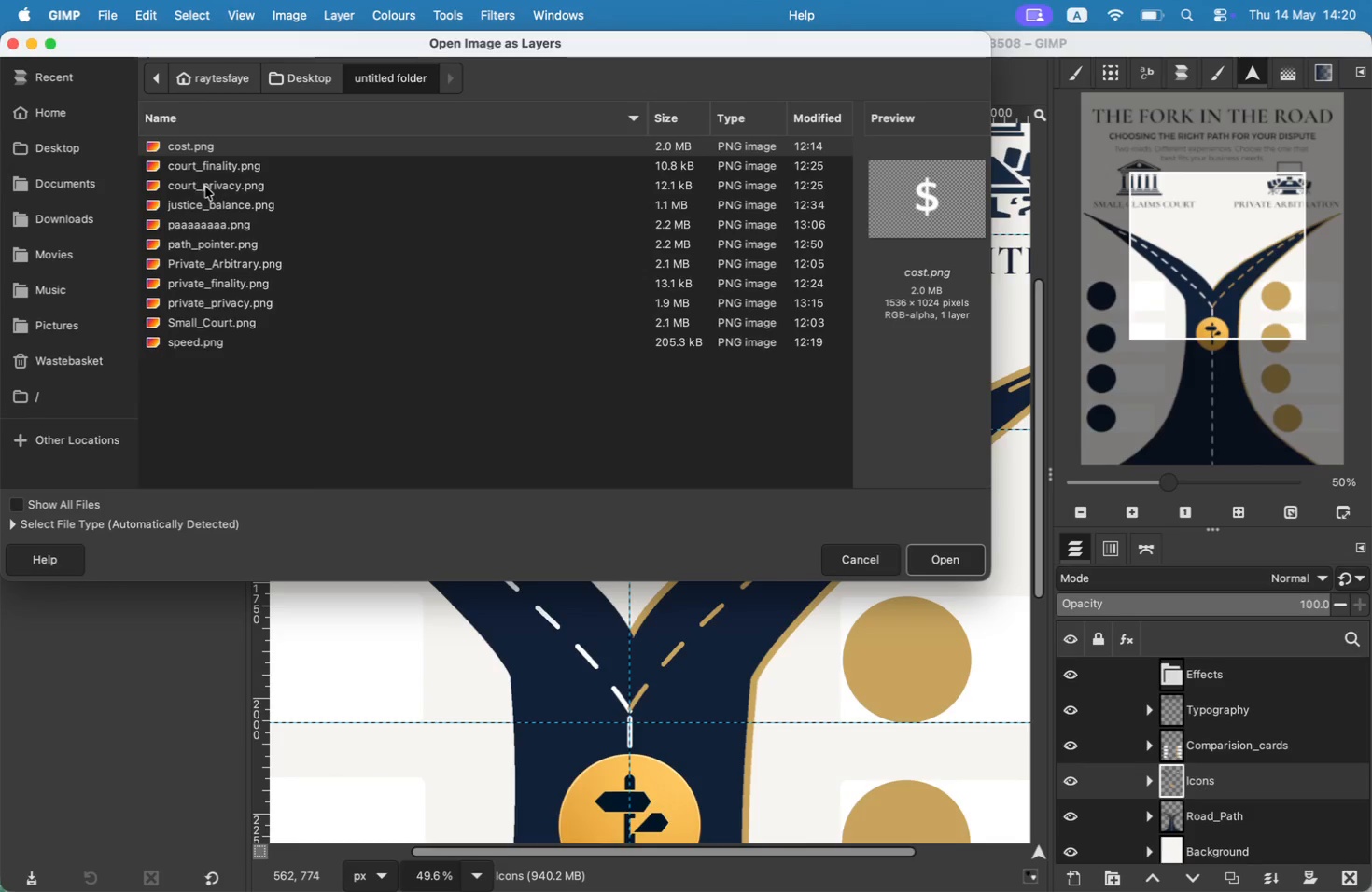 
left_click([206, 169])
 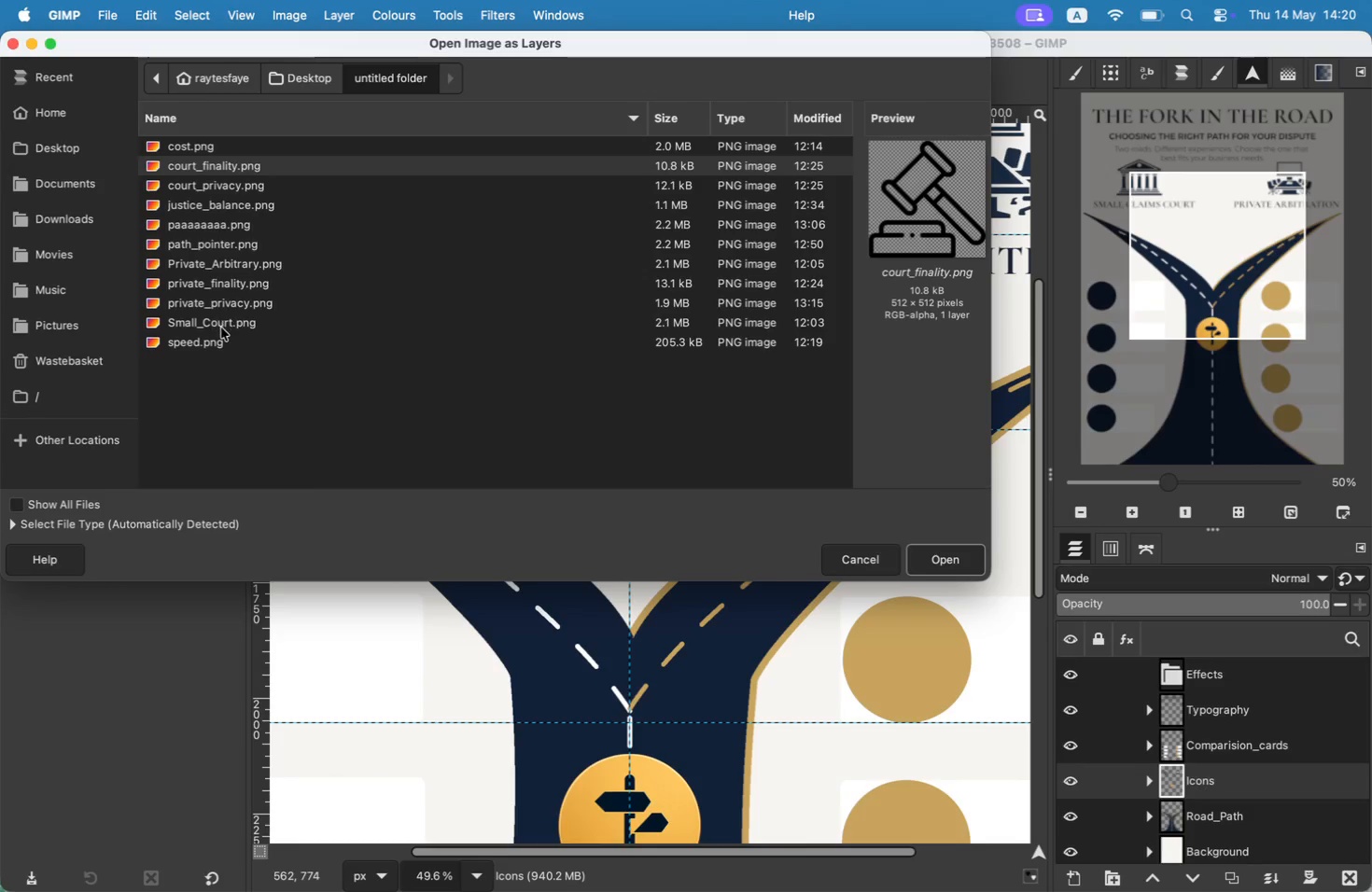 
left_click([221, 330])
 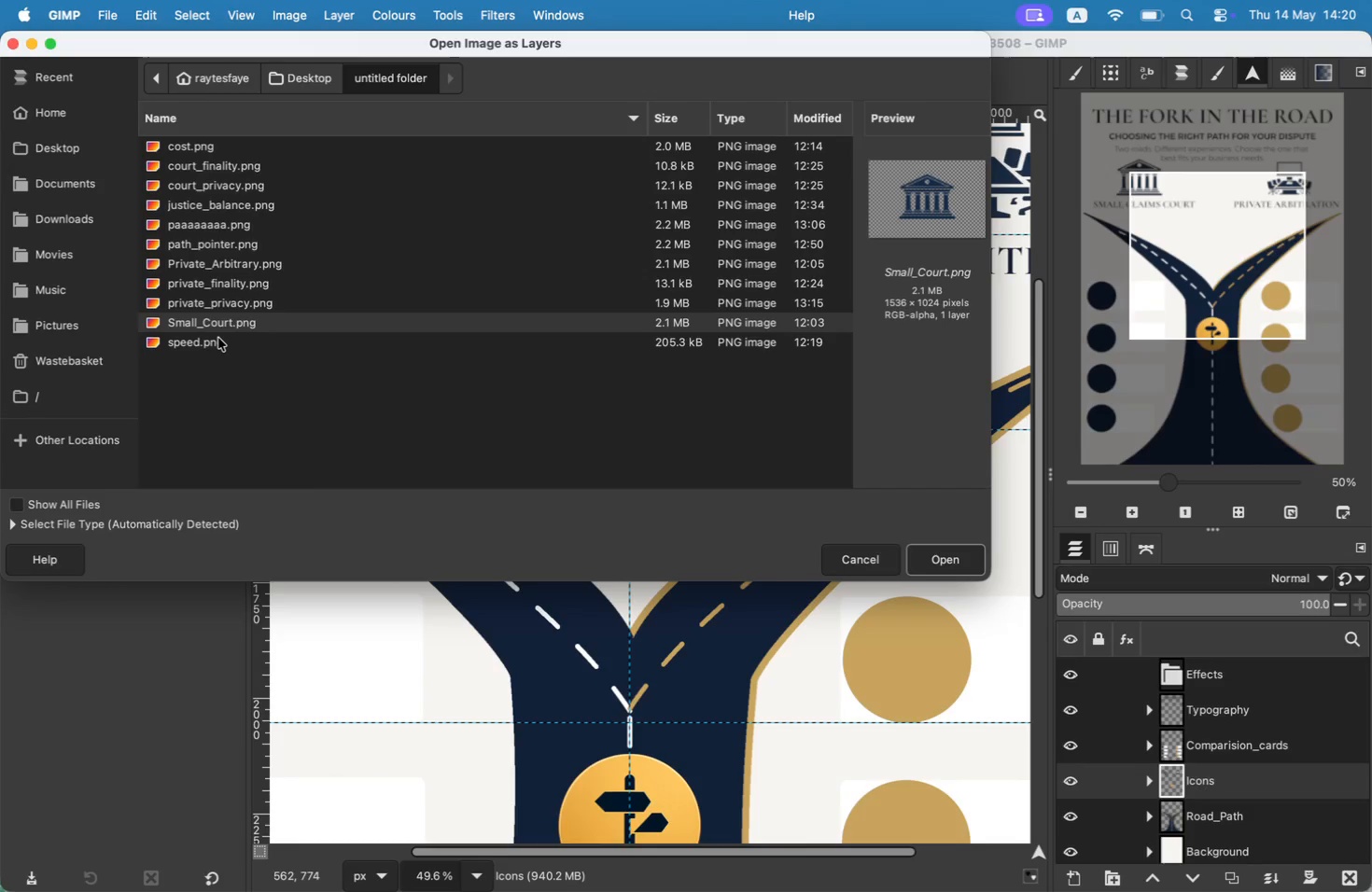 
left_click([217, 338])
 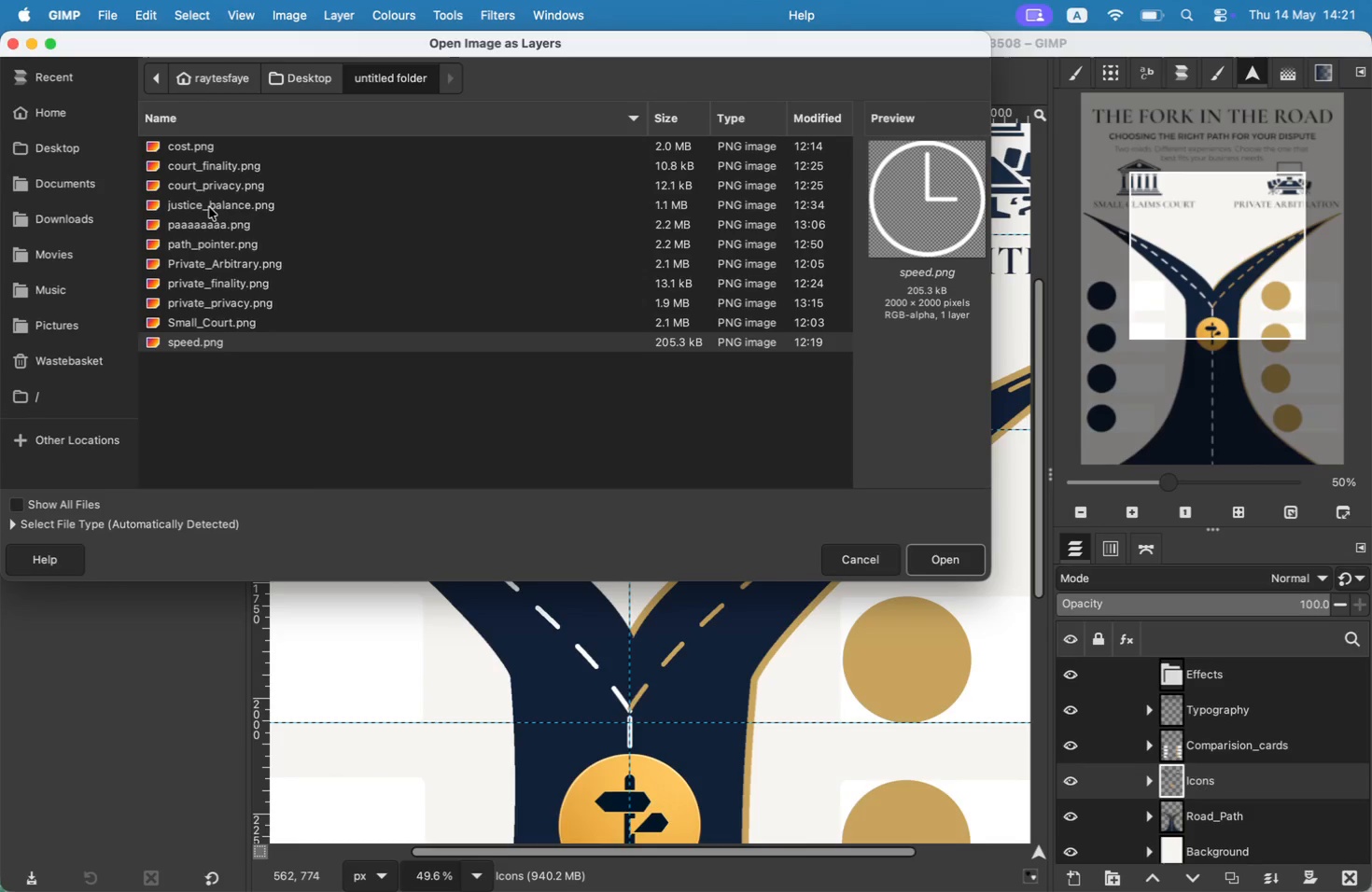 
wait(9.42)
 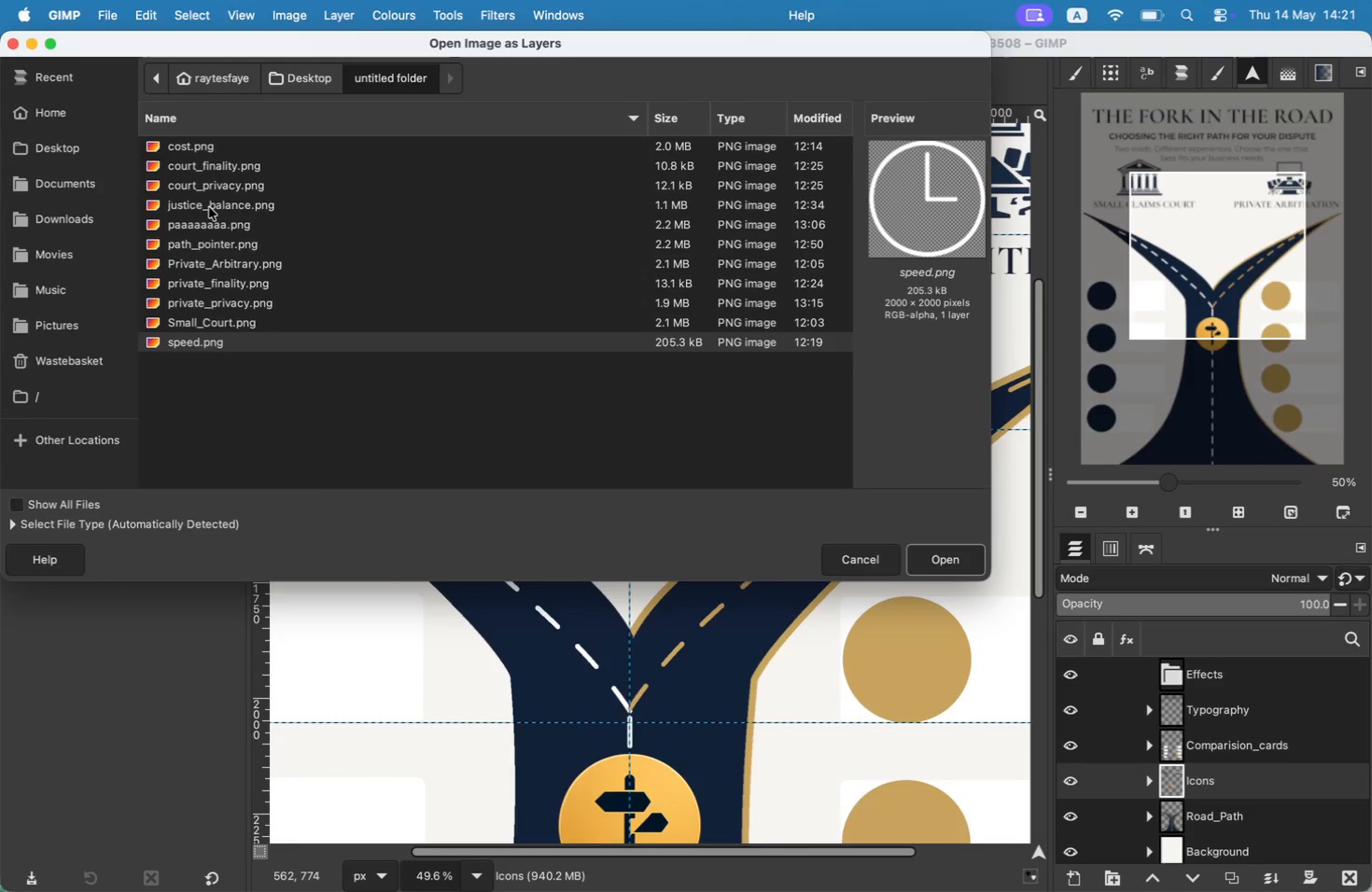 
left_click([198, 149])
 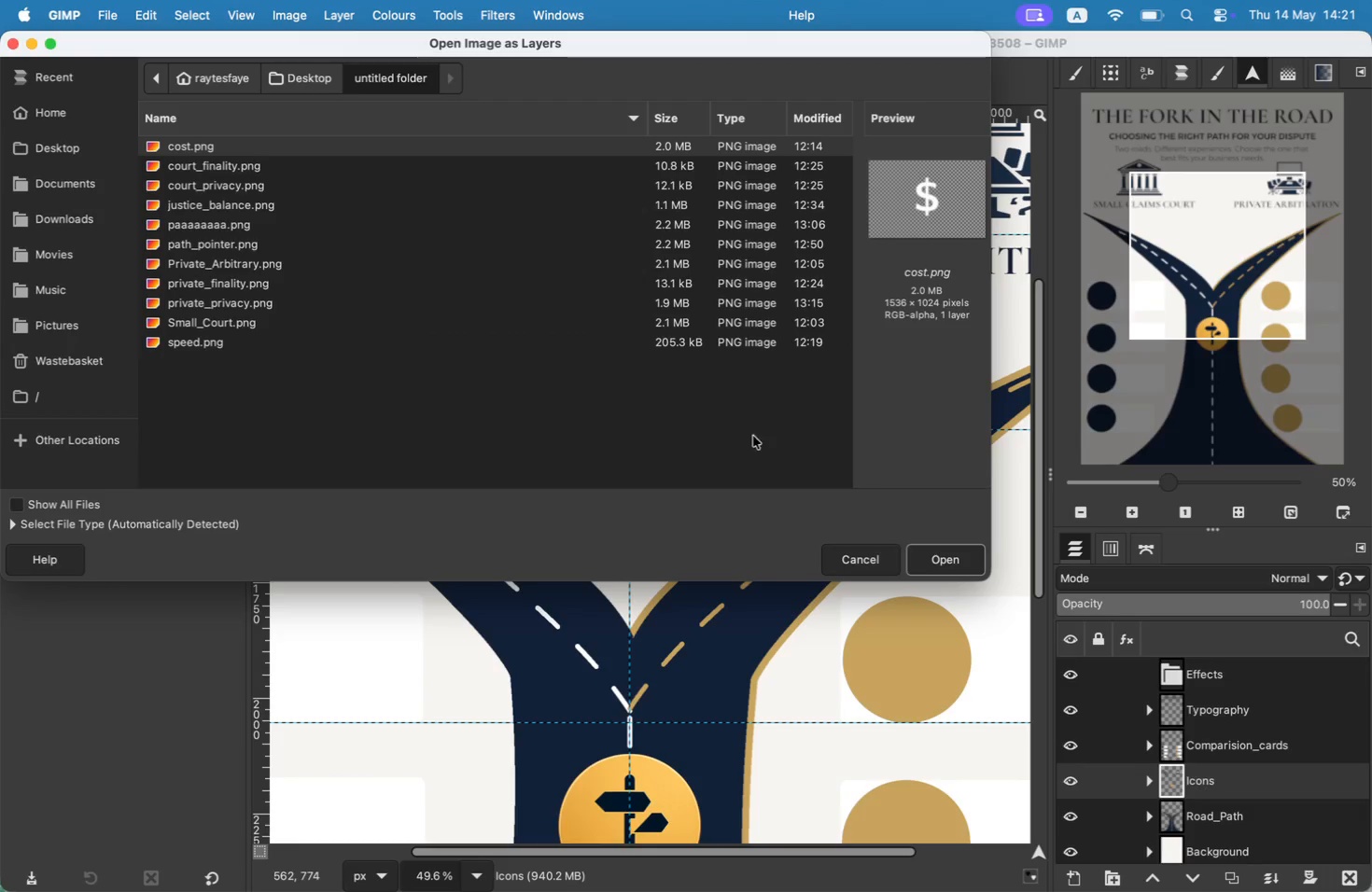 
left_click([964, 549])
 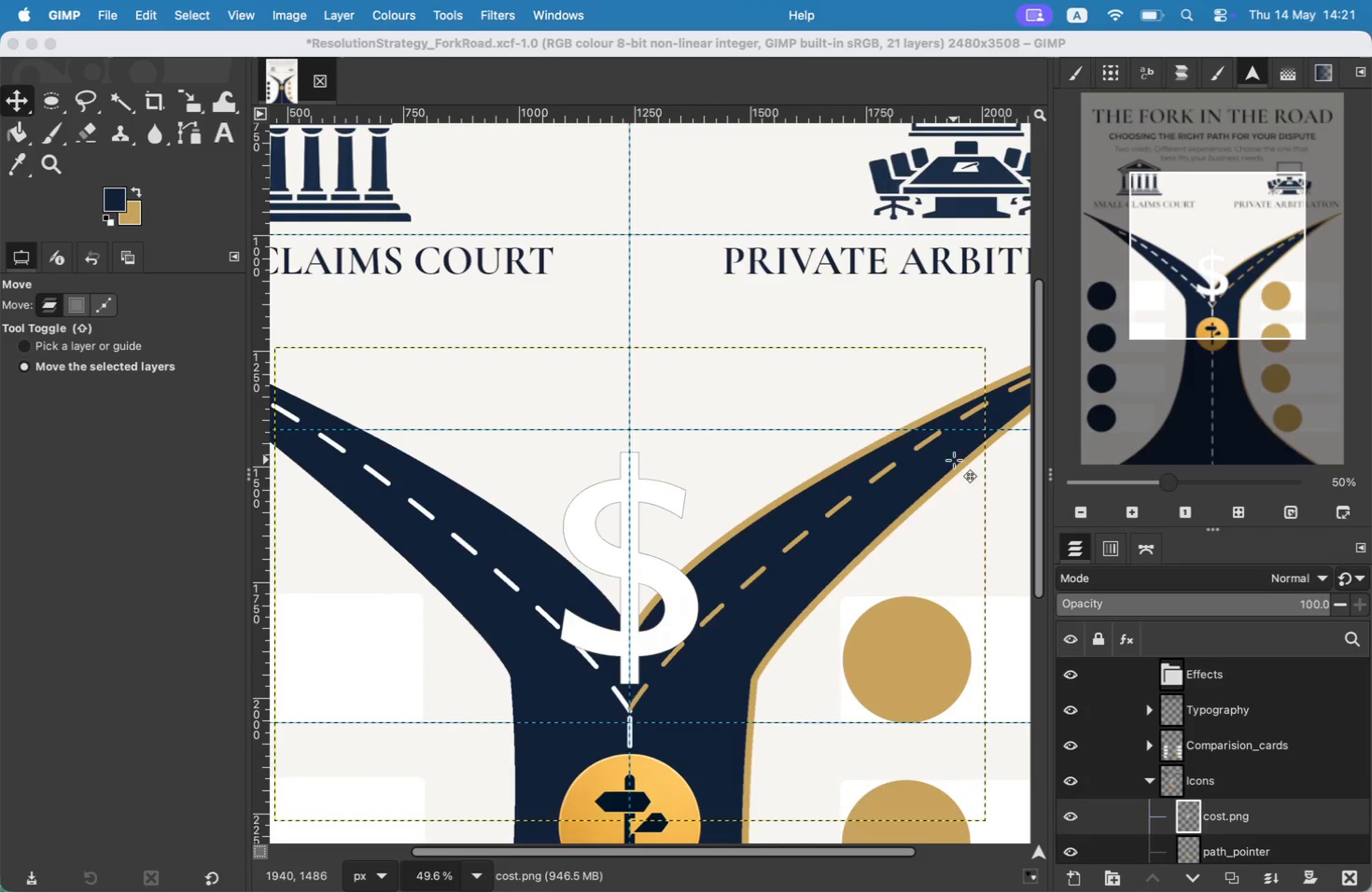 
left_click_drag(start_coordinate=[1212, 302], to_coordinate=[1213, 342])
 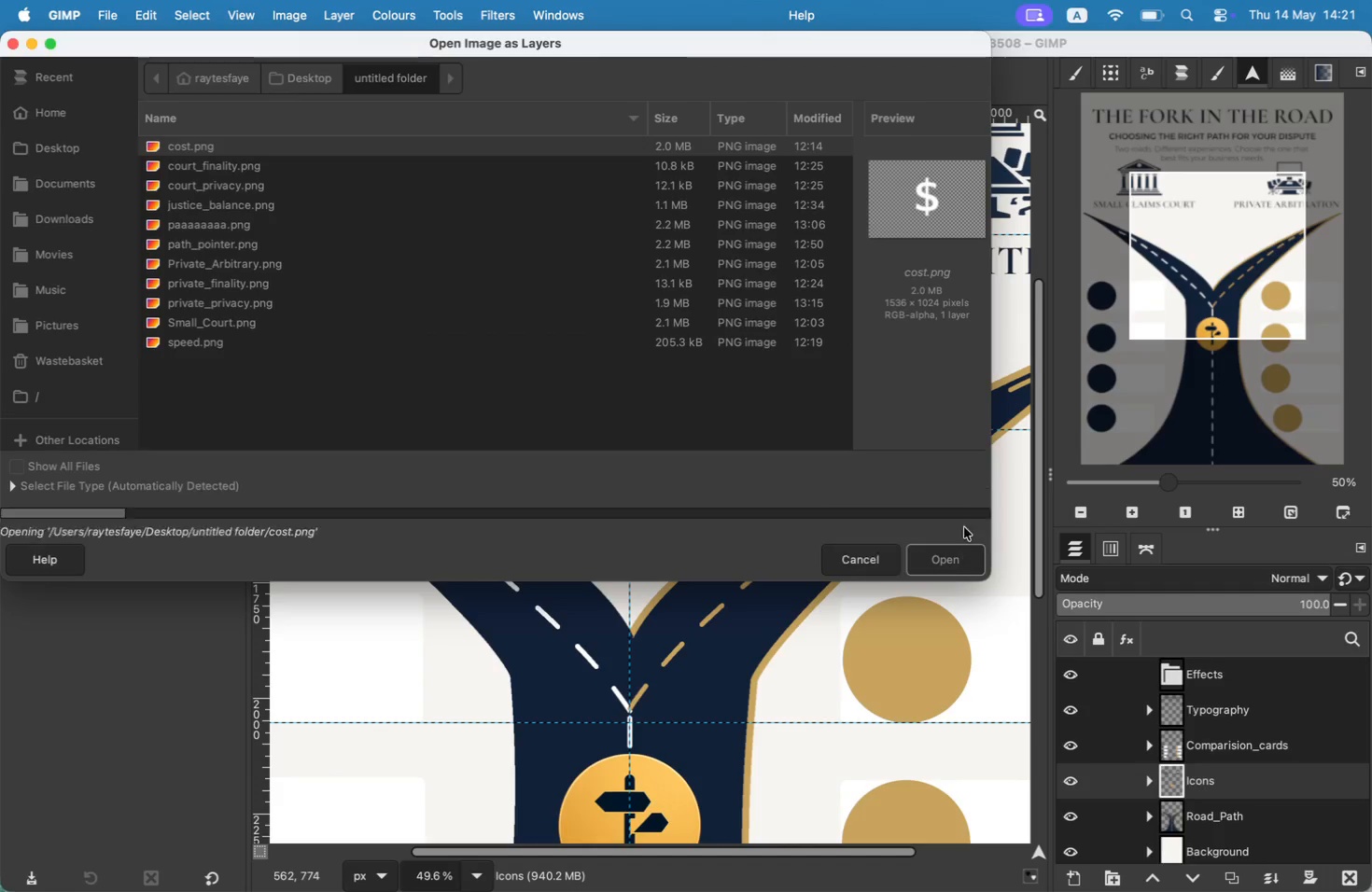 
hold_key(key=ShiftLeft, duration=0.55)
 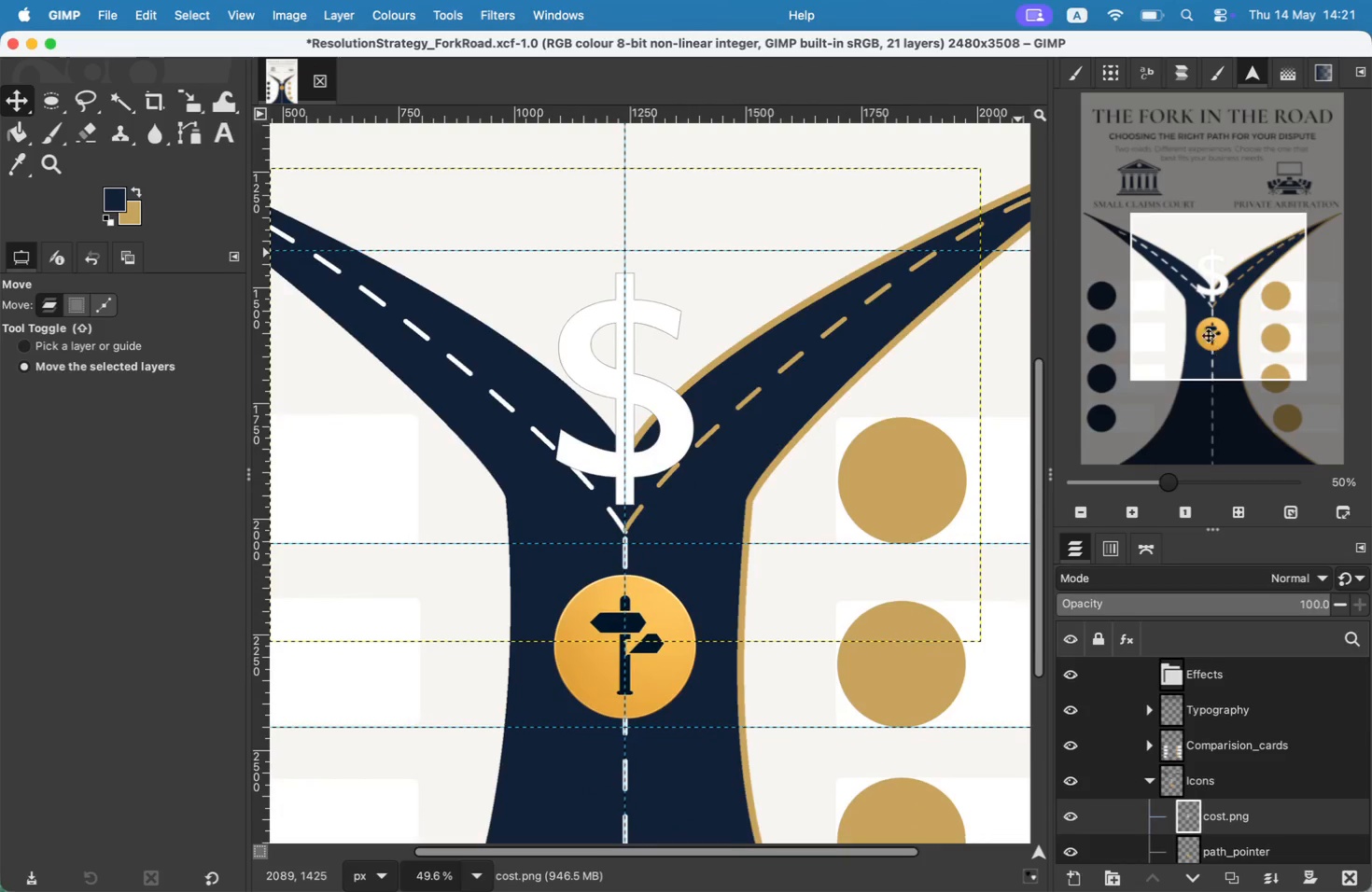 
hold_key(key=CommandLeft, duration=0.51)
 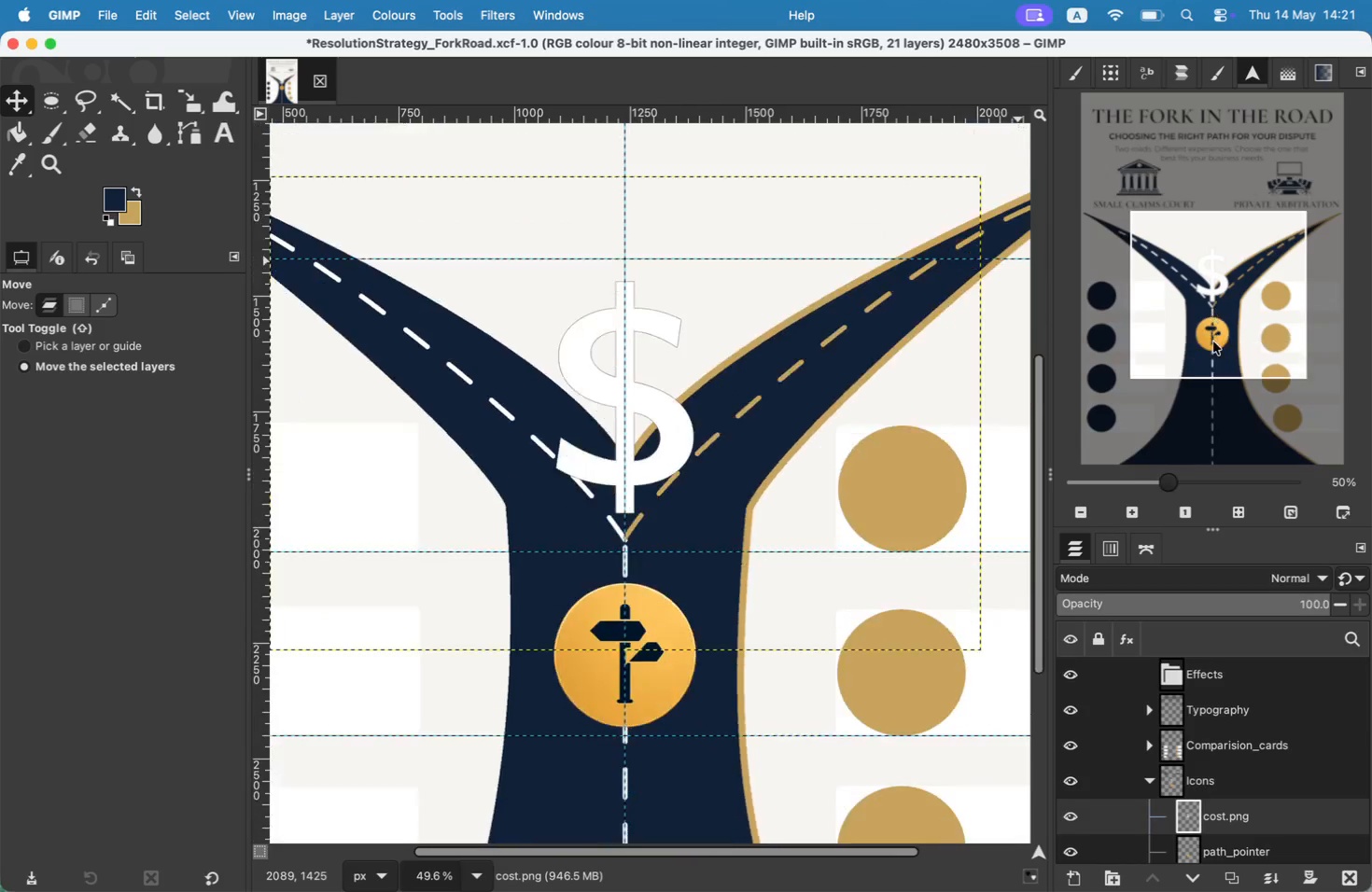 
key(Shift+S)
 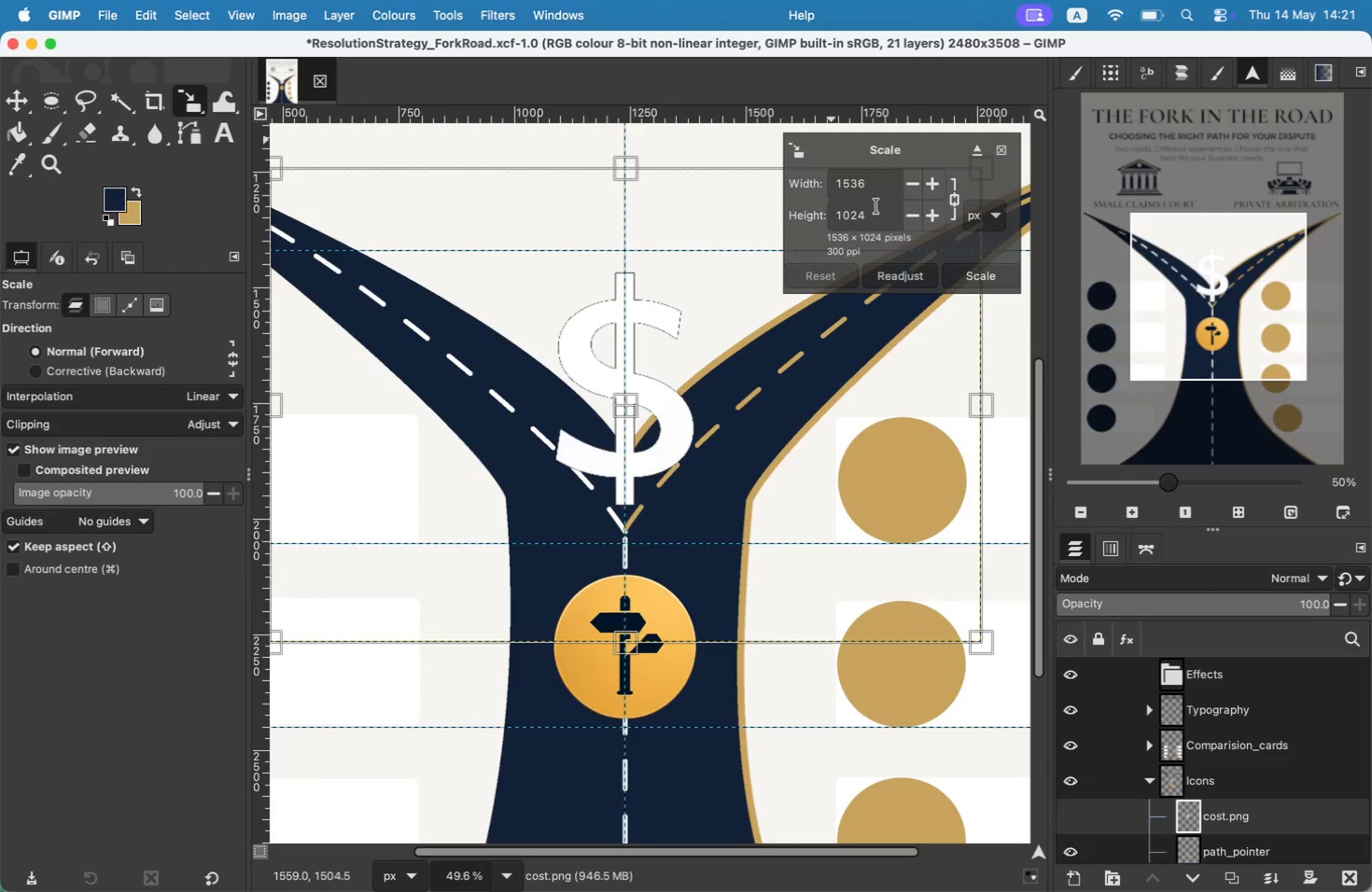 
left_click_drag(start_coordinate=[880, 188], to_coordinate=[757, 188])
 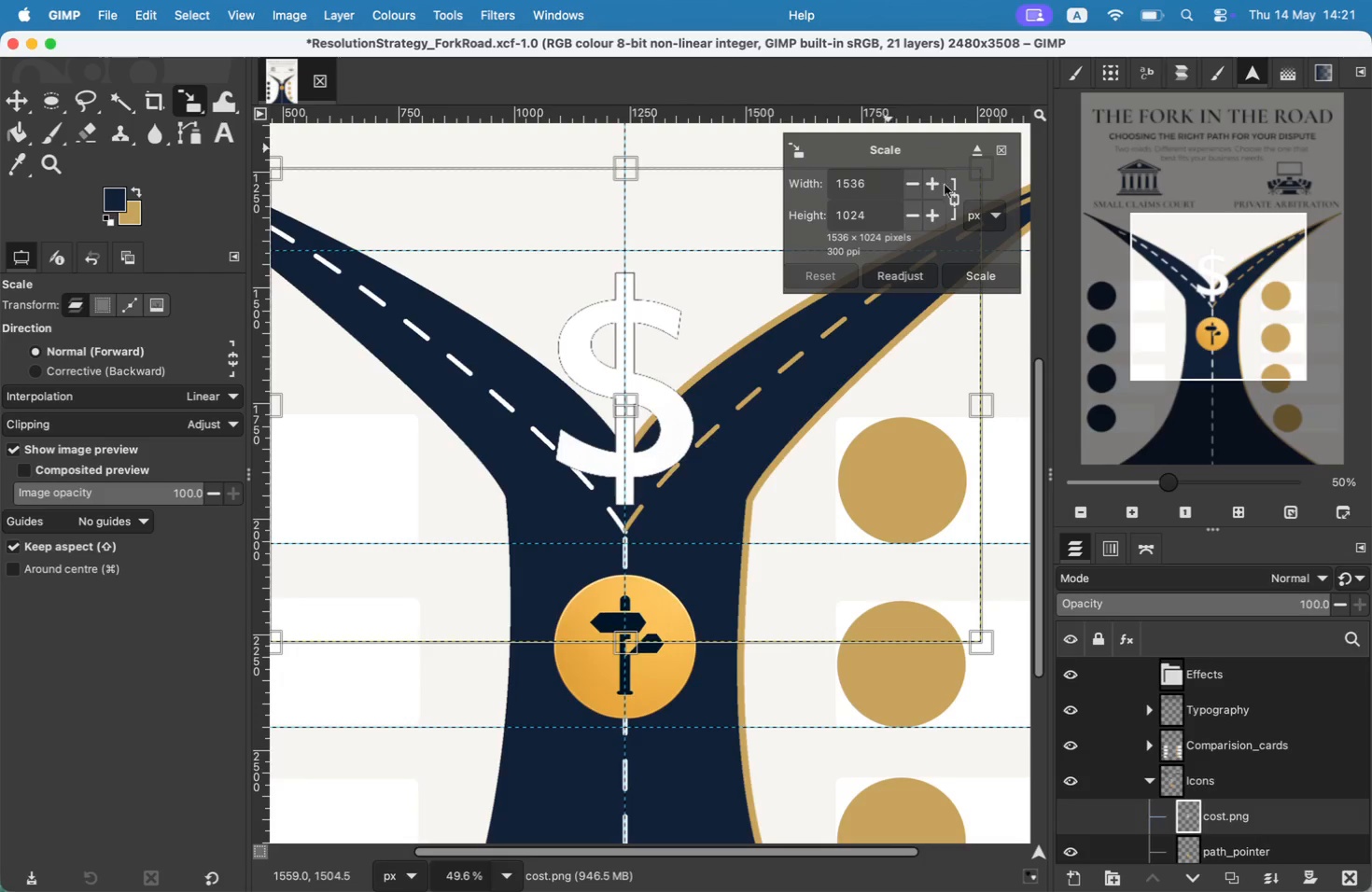 
type(600)
 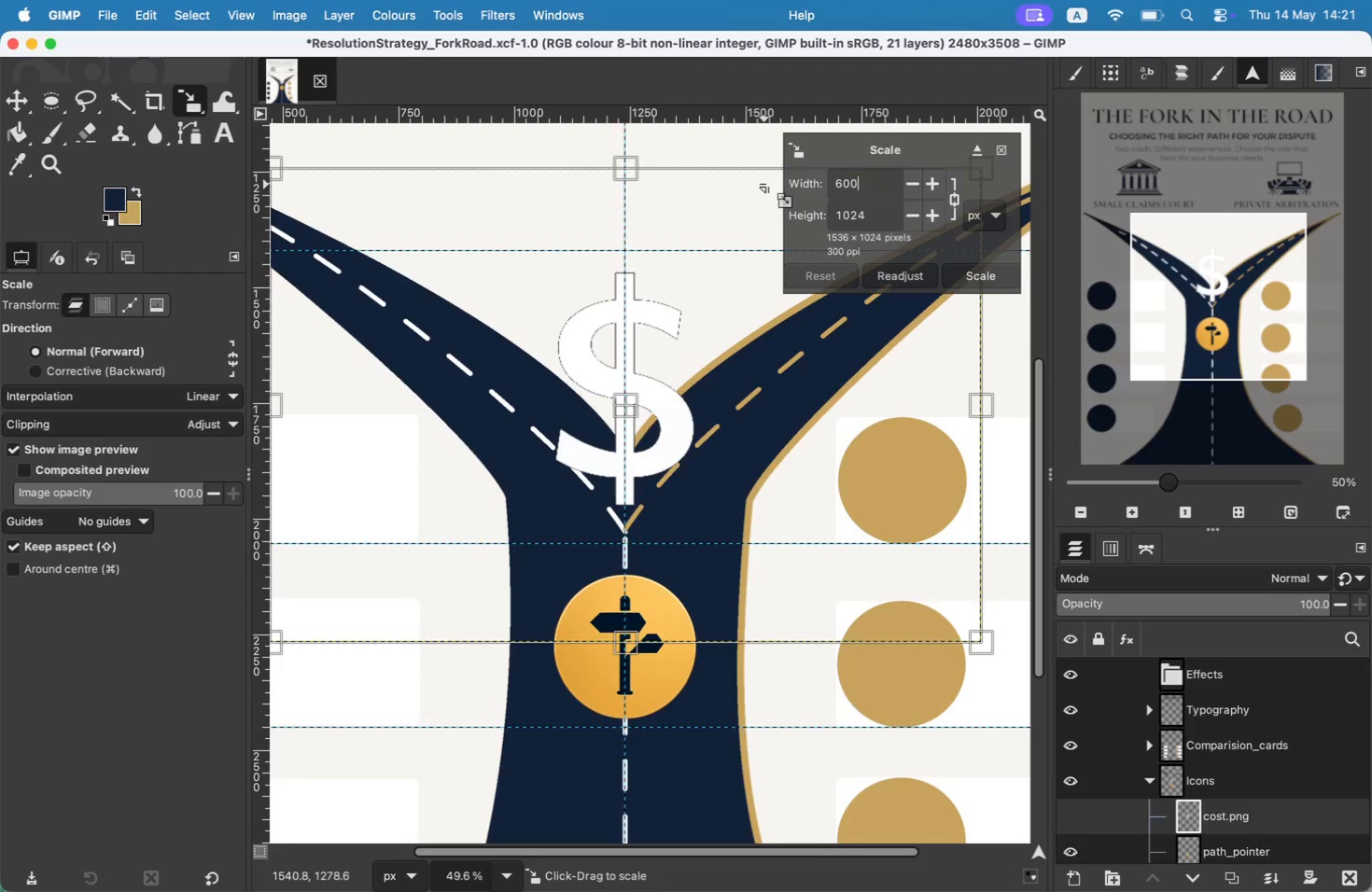 
left_click([874, 212])
 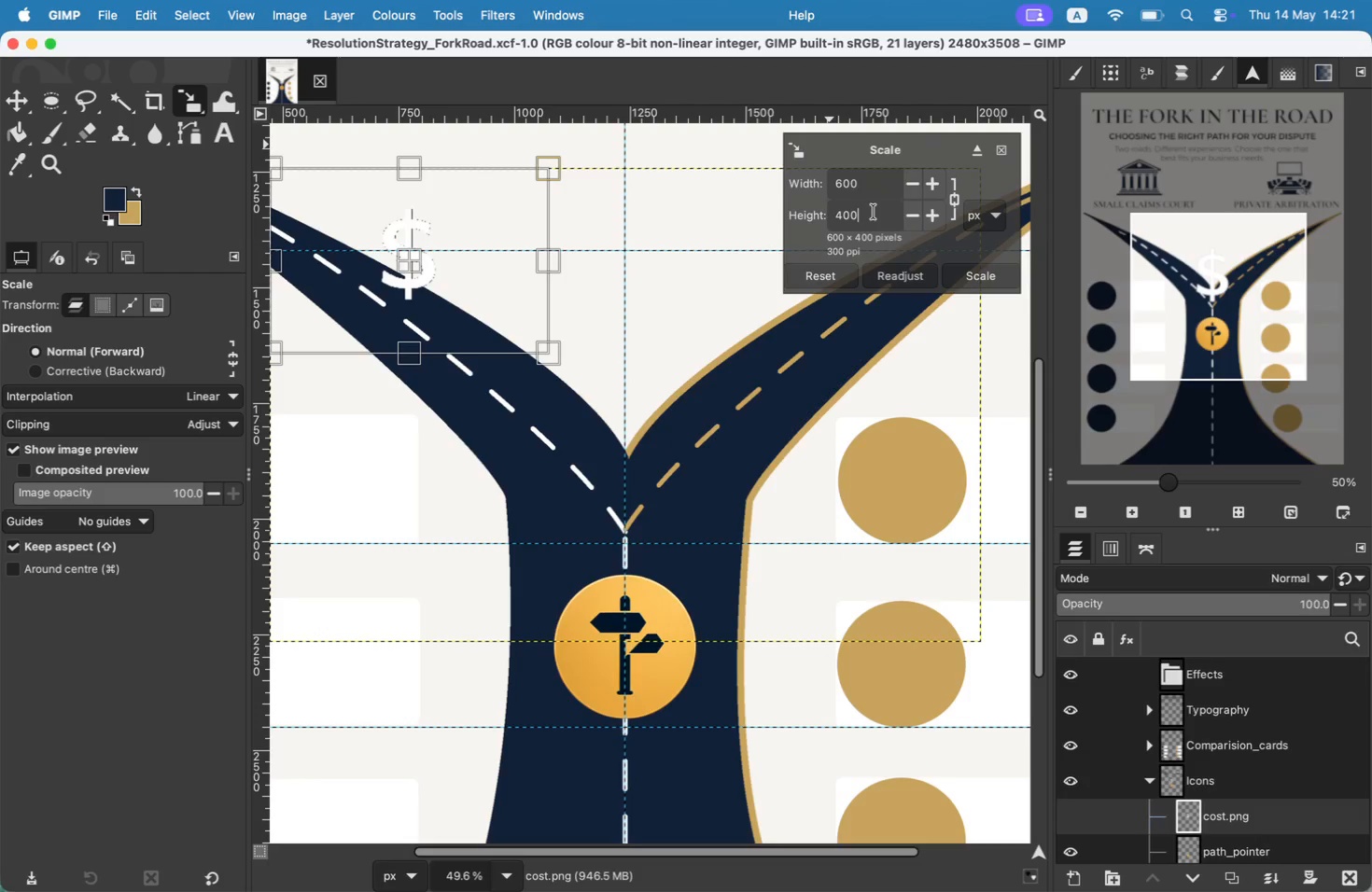 
left_click_drag(start_coordinate=[1238, 288], to_coordinate=[1159, 230])
 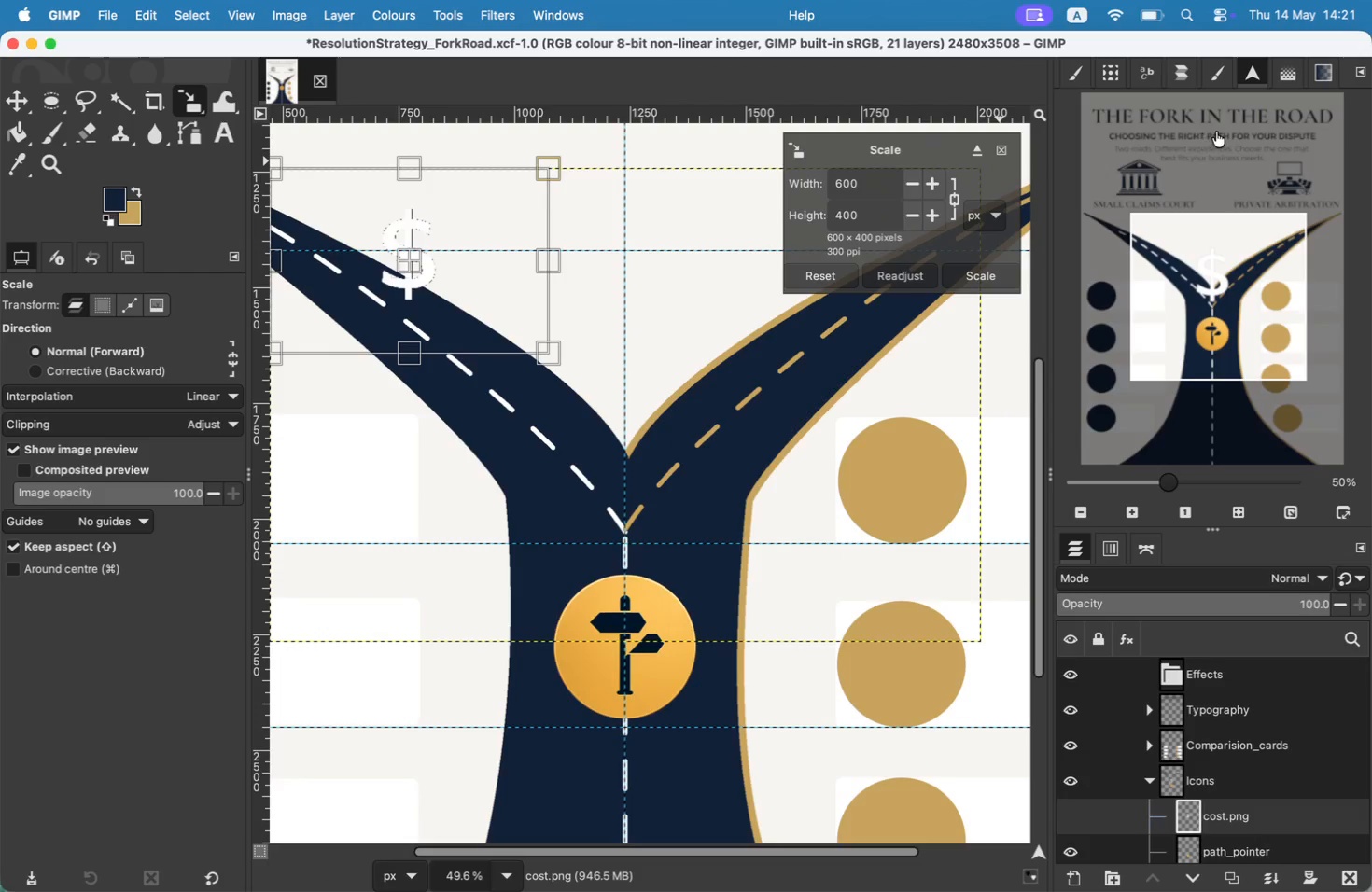 
left_click_drag(start_coordinate=[744, 511], to_coordinate=[479, 733])
 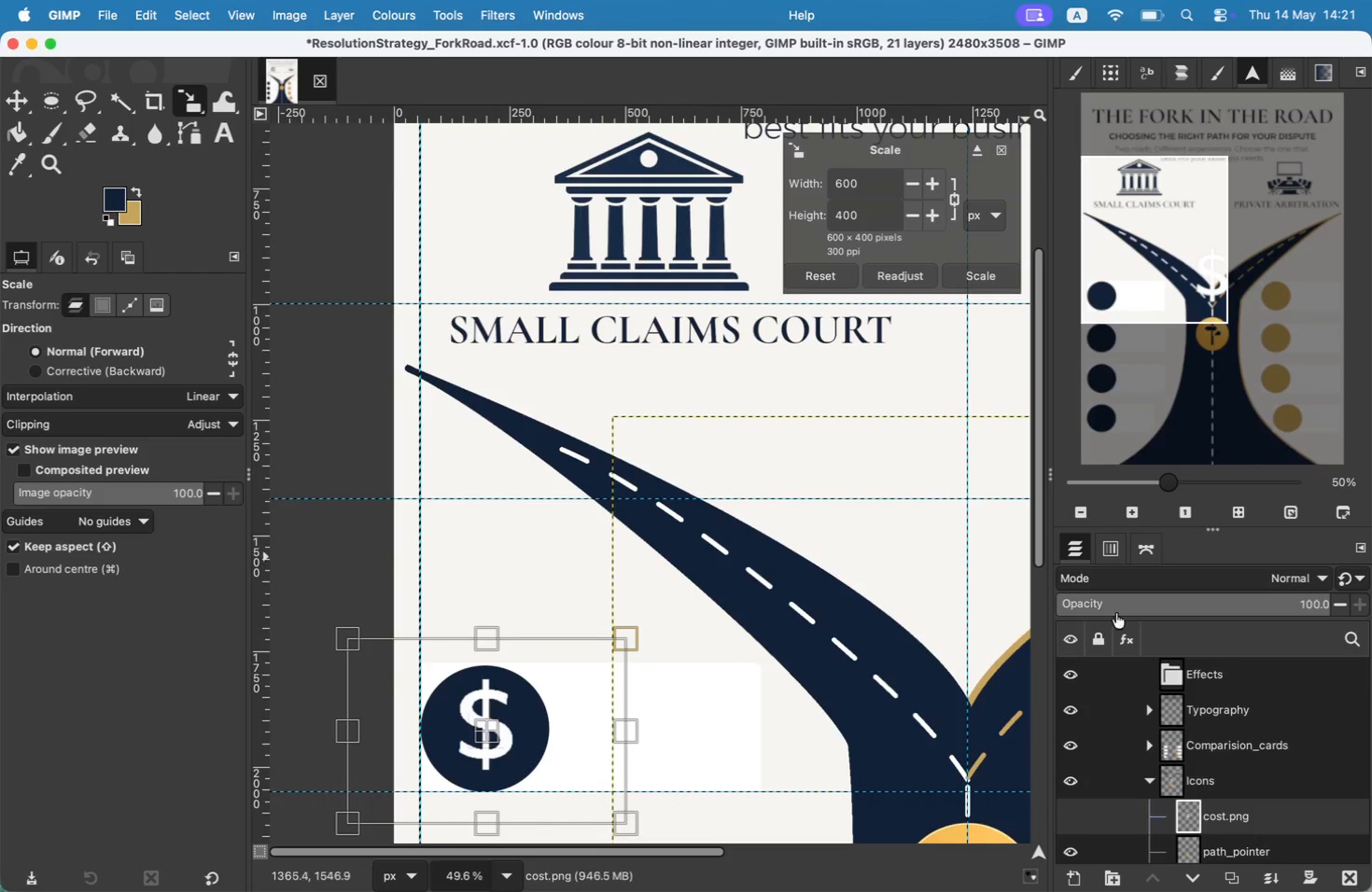 
right_click([1233, 815])
 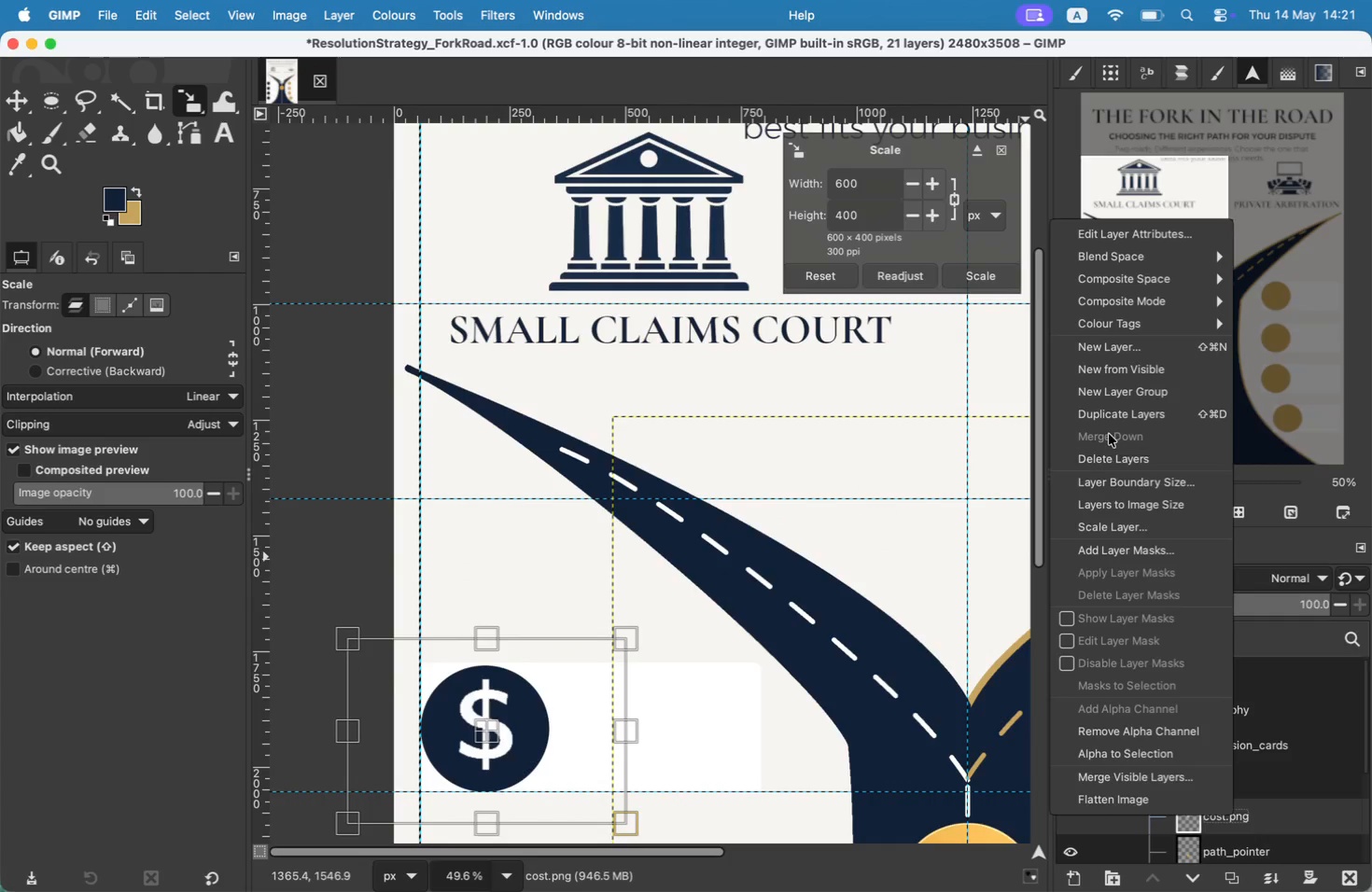 
left_click([1109, 418])
 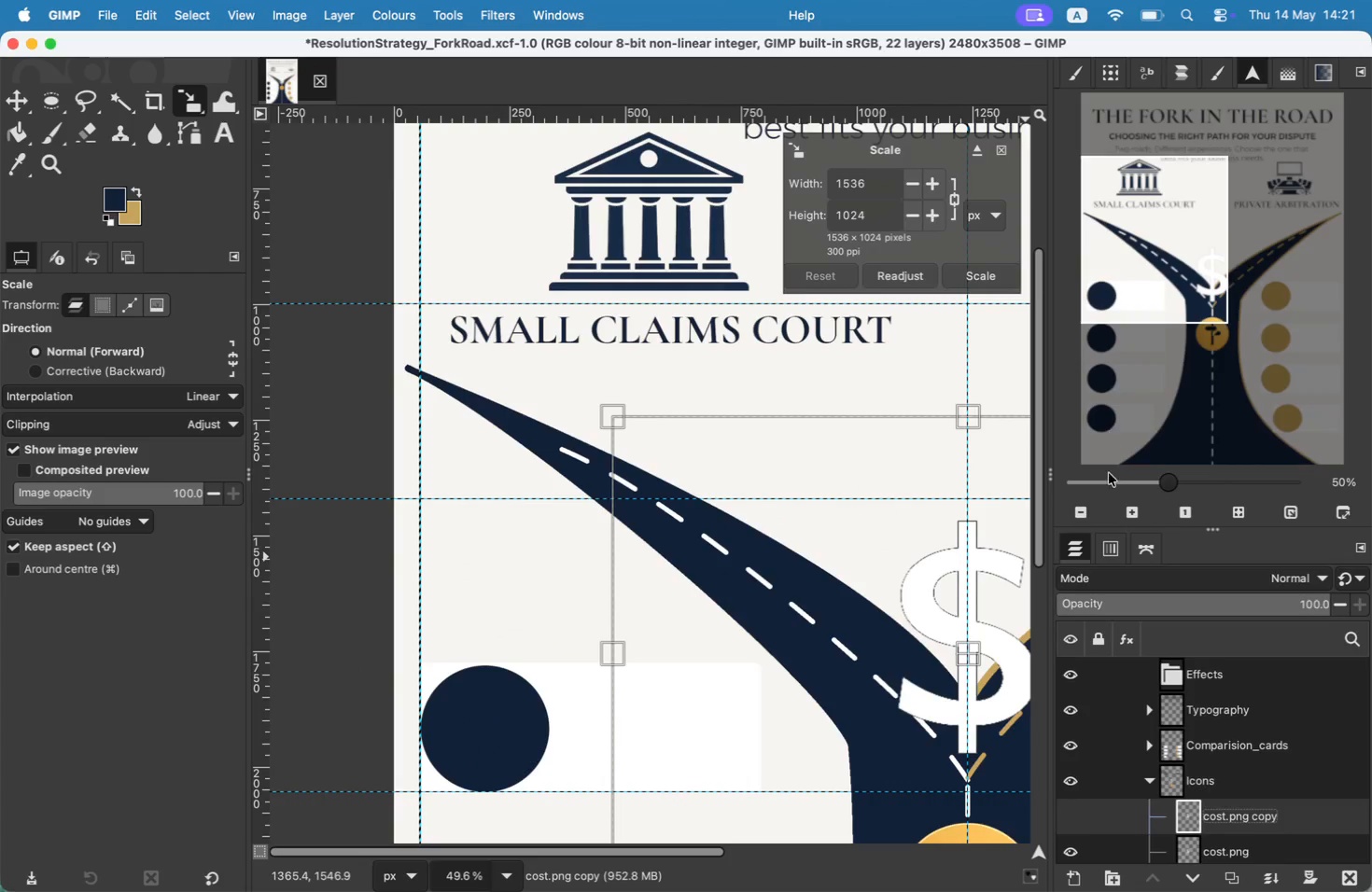 
left_click_drag(start_coordinate=[1130, 302], to_coordinate=[1220, 607])
 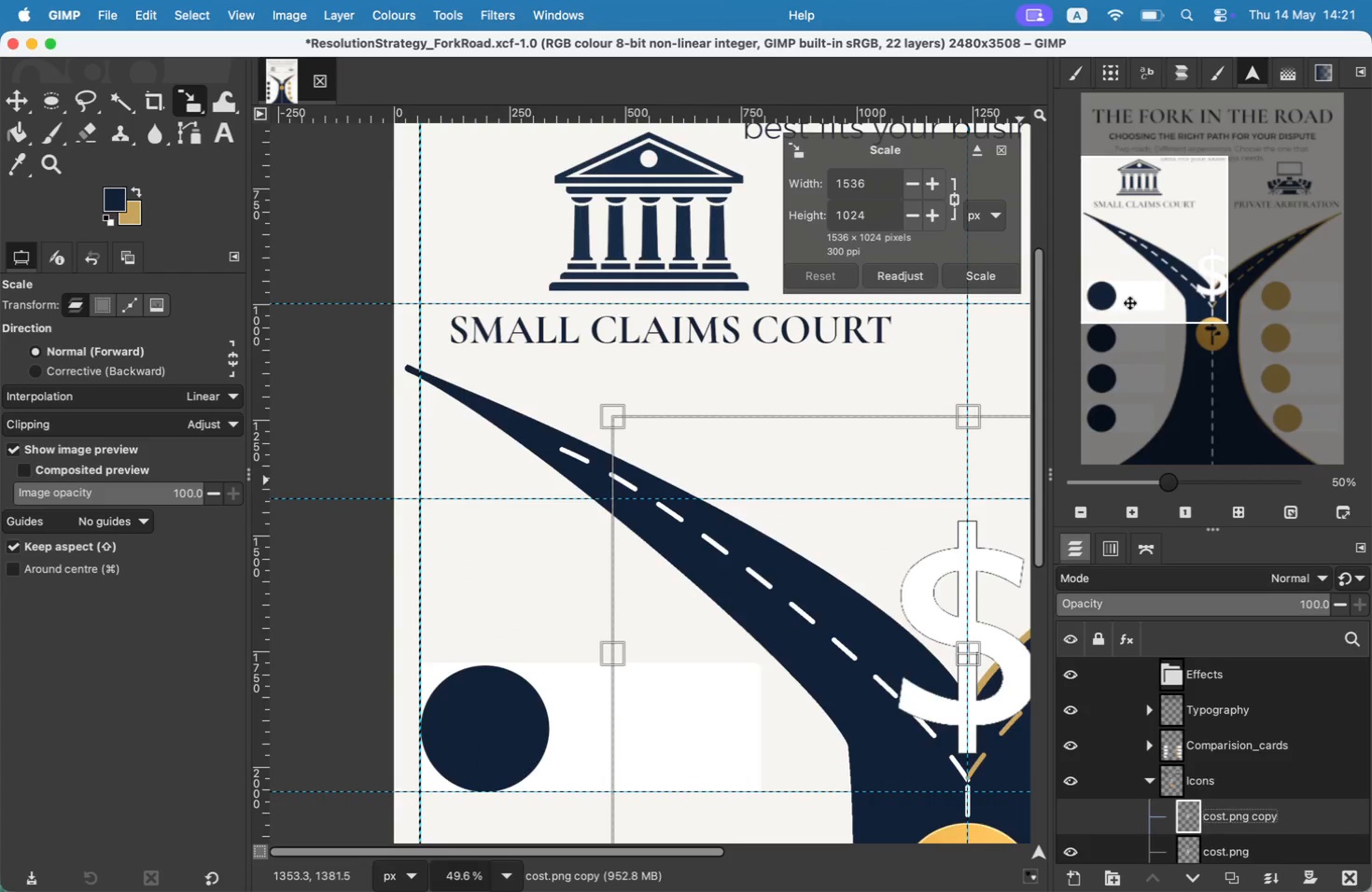 
left_click_drag(start_coordinate=[1252, 437], to_coordinate=[1180, 262])
 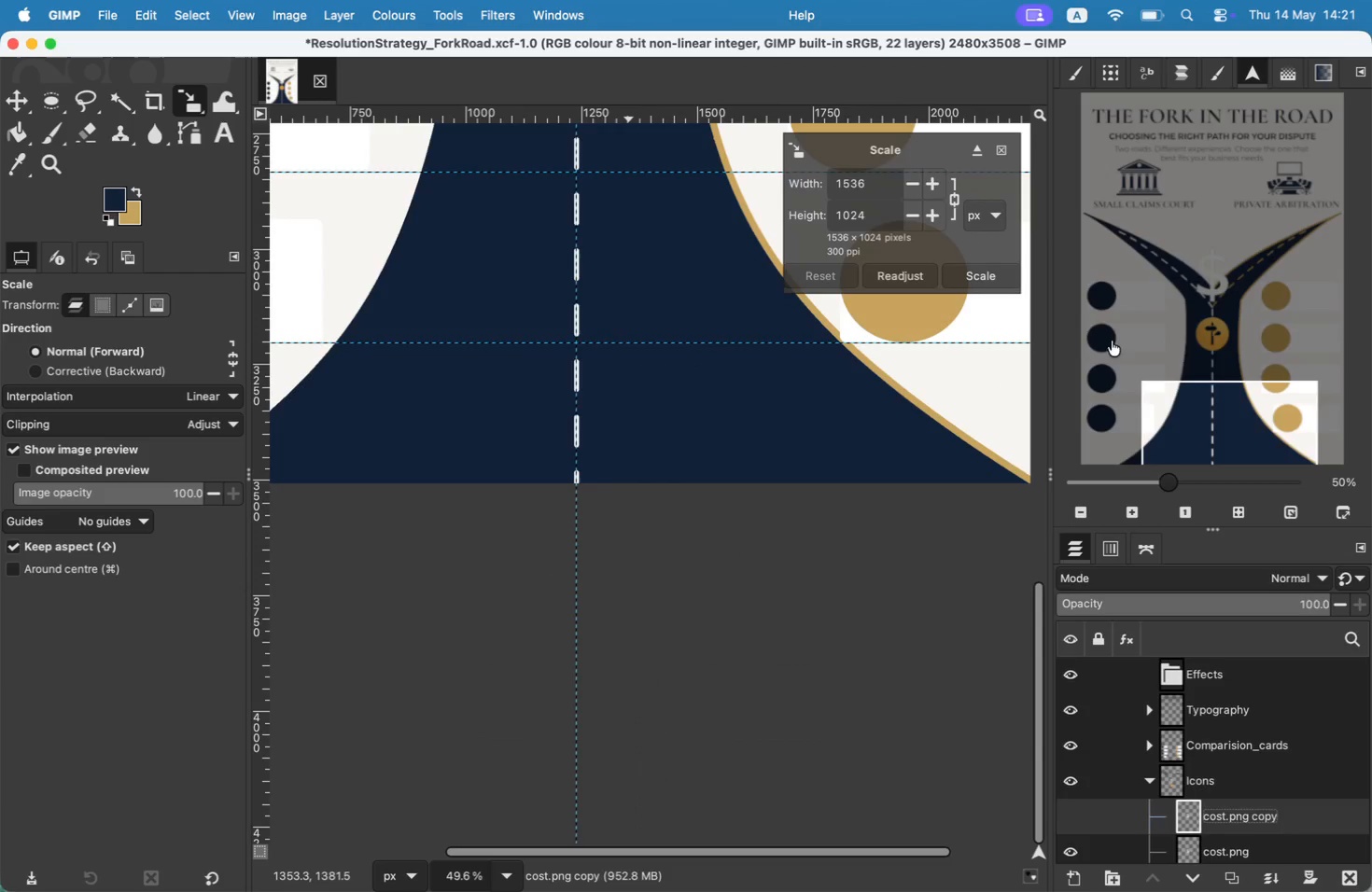 
key(Meta+Z)
 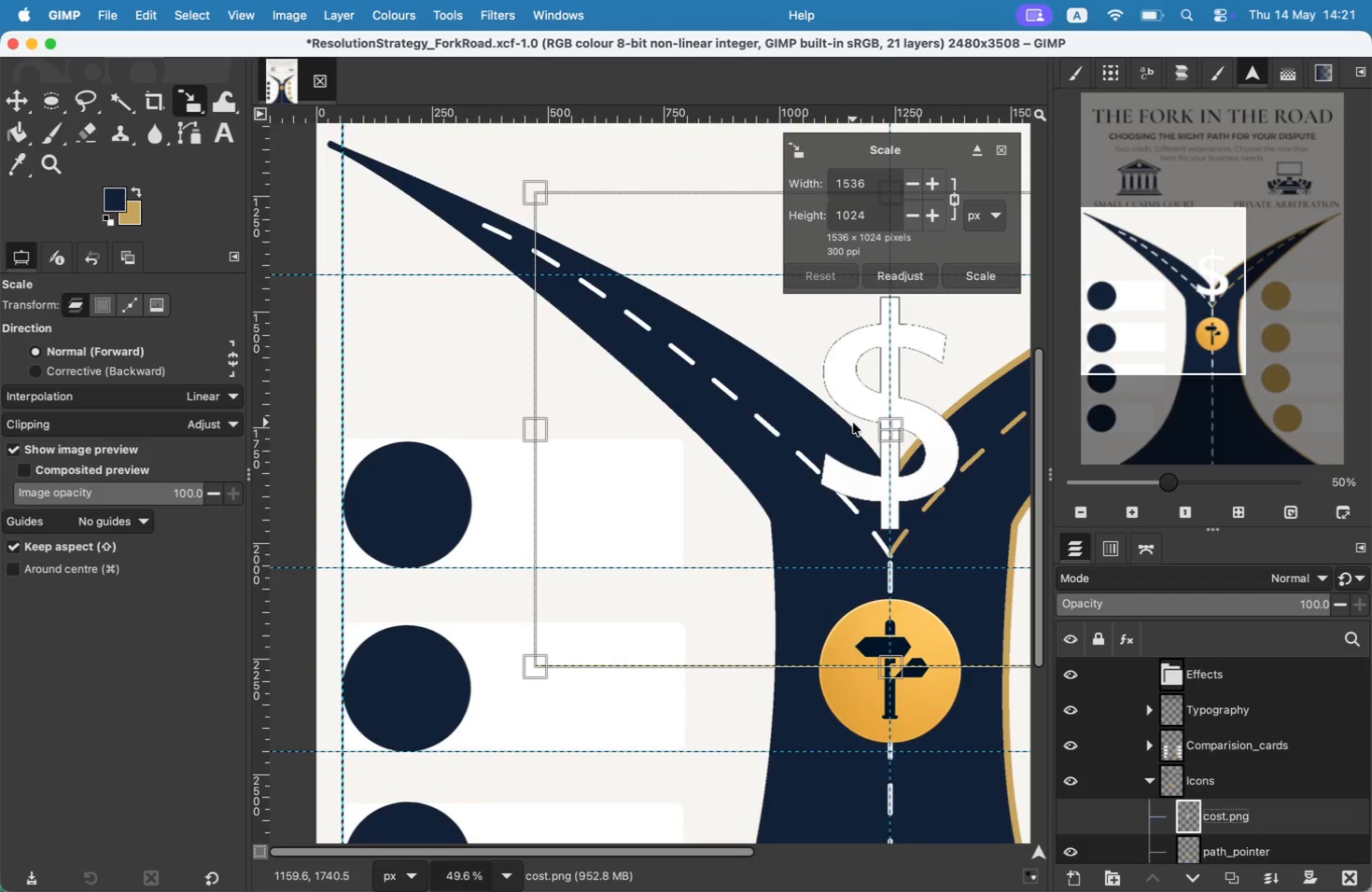 
key(Meta+CommandLeft)
 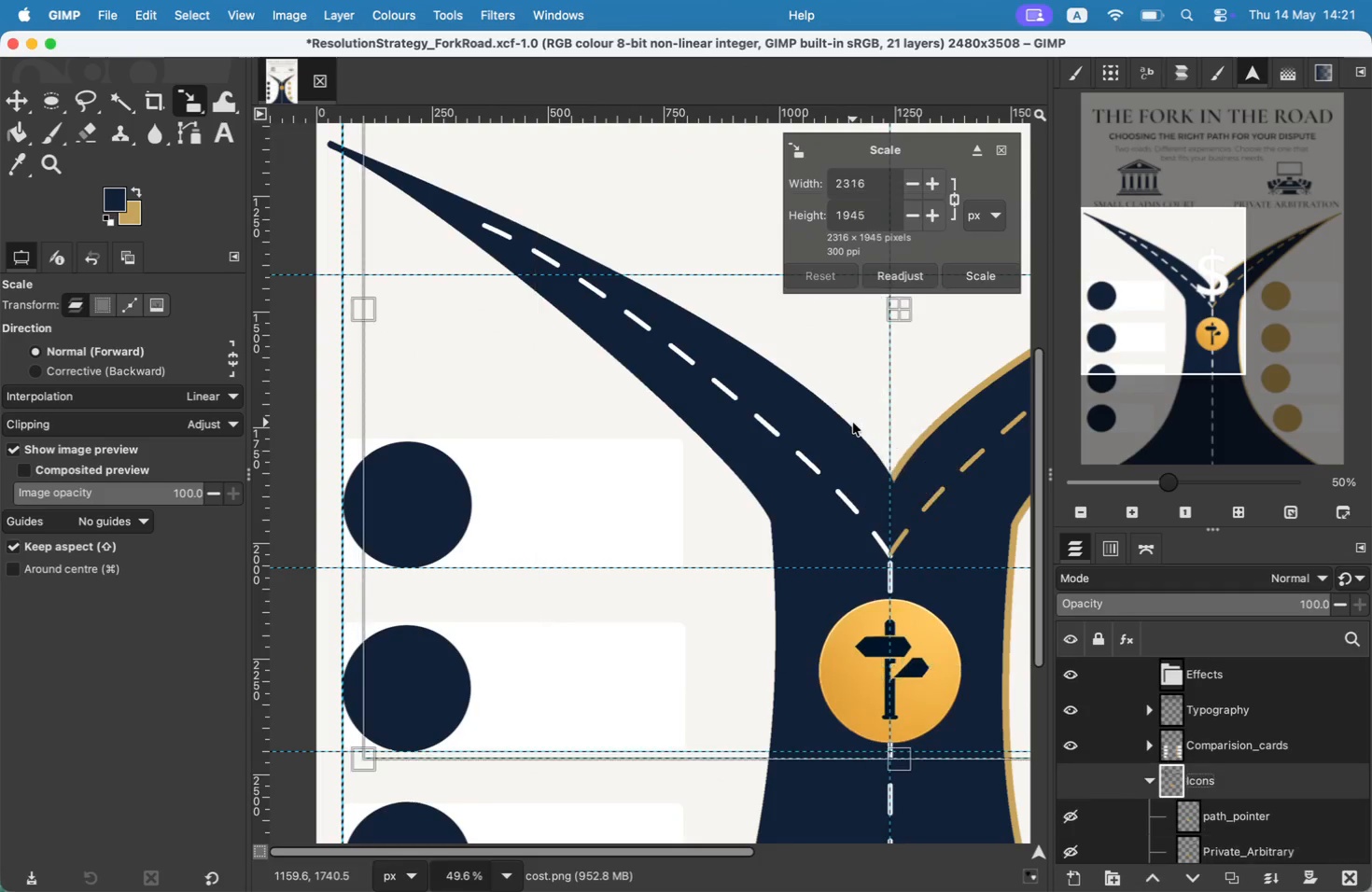 
key(Meta+Z)
 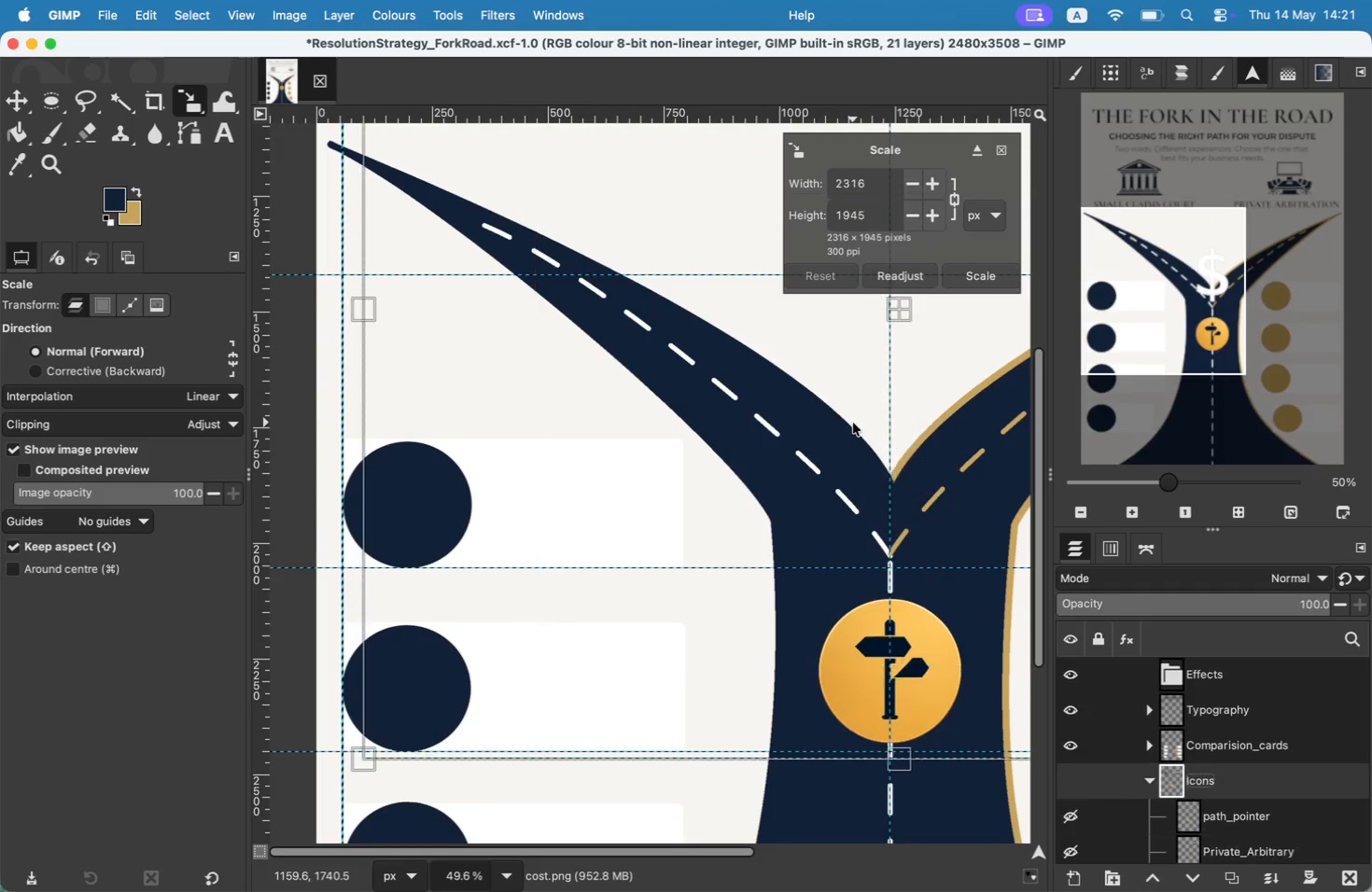 
left_click_drag(start_coordinate=[873, 193], to_coordinate=[766, 190])
 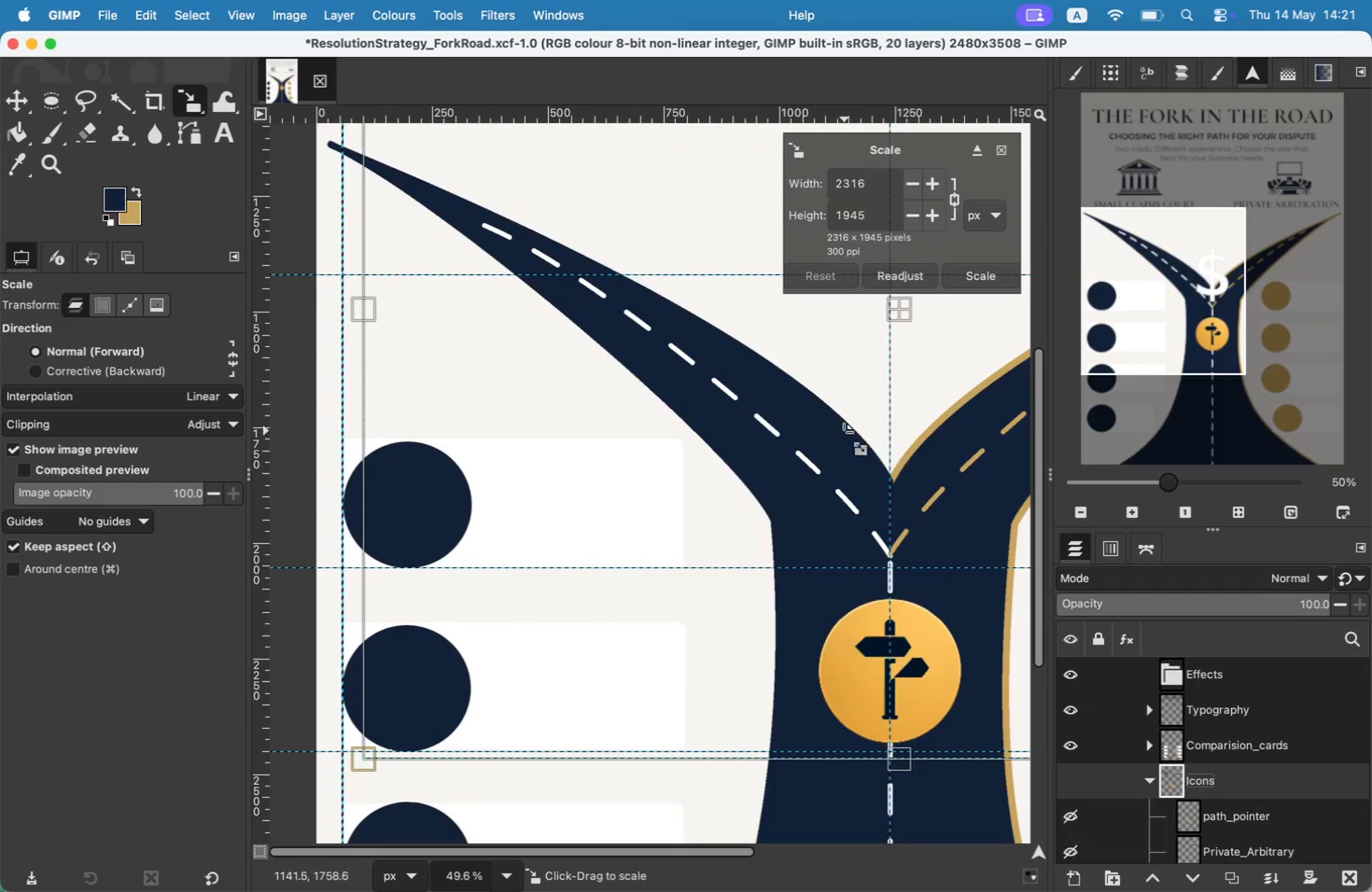 
type(600)
 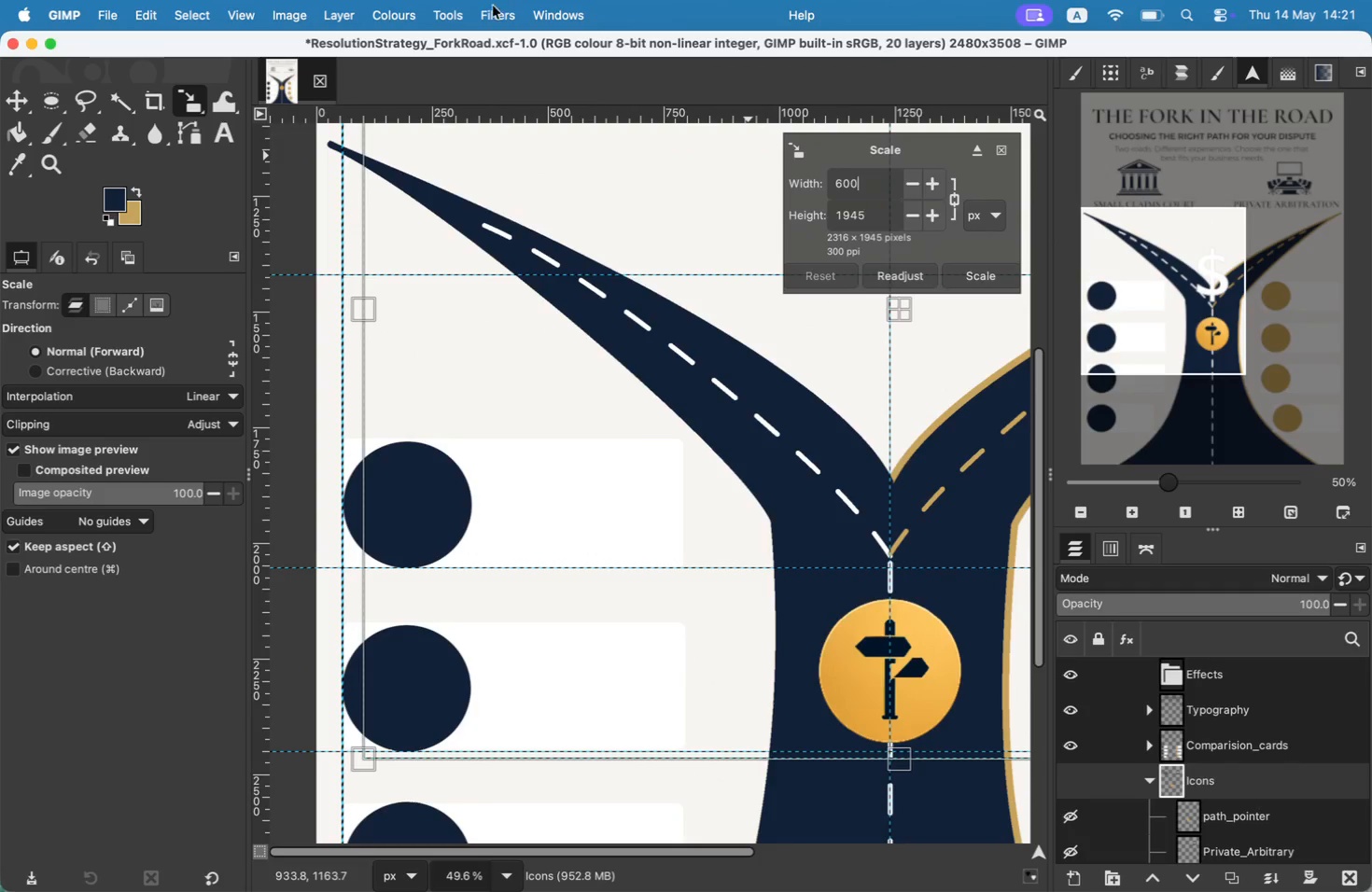 
left_click([885, 206])
 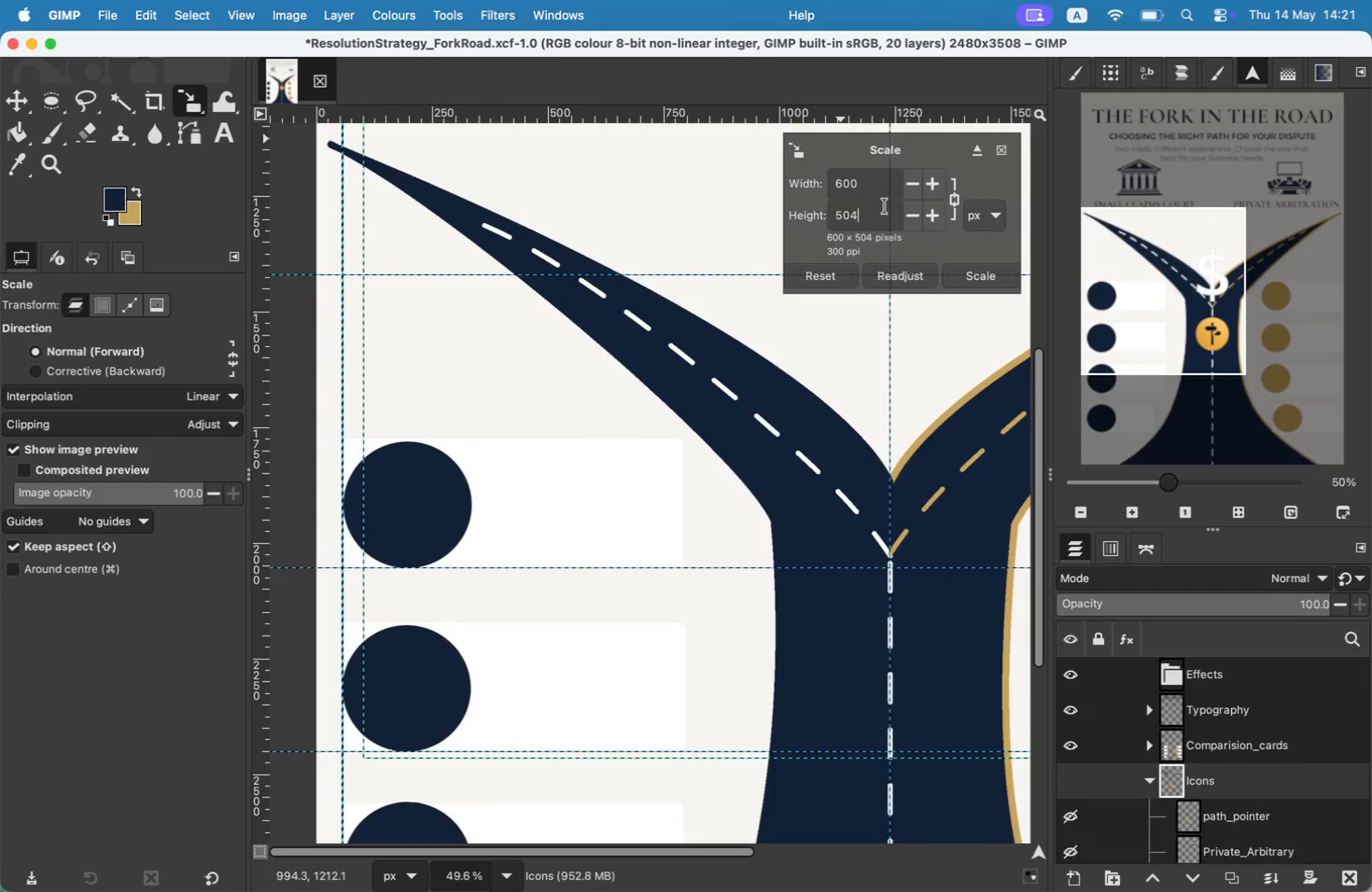 
left_click_drag(start_coordinate=[1132, 308], to_coordinate=[1142, 328])
 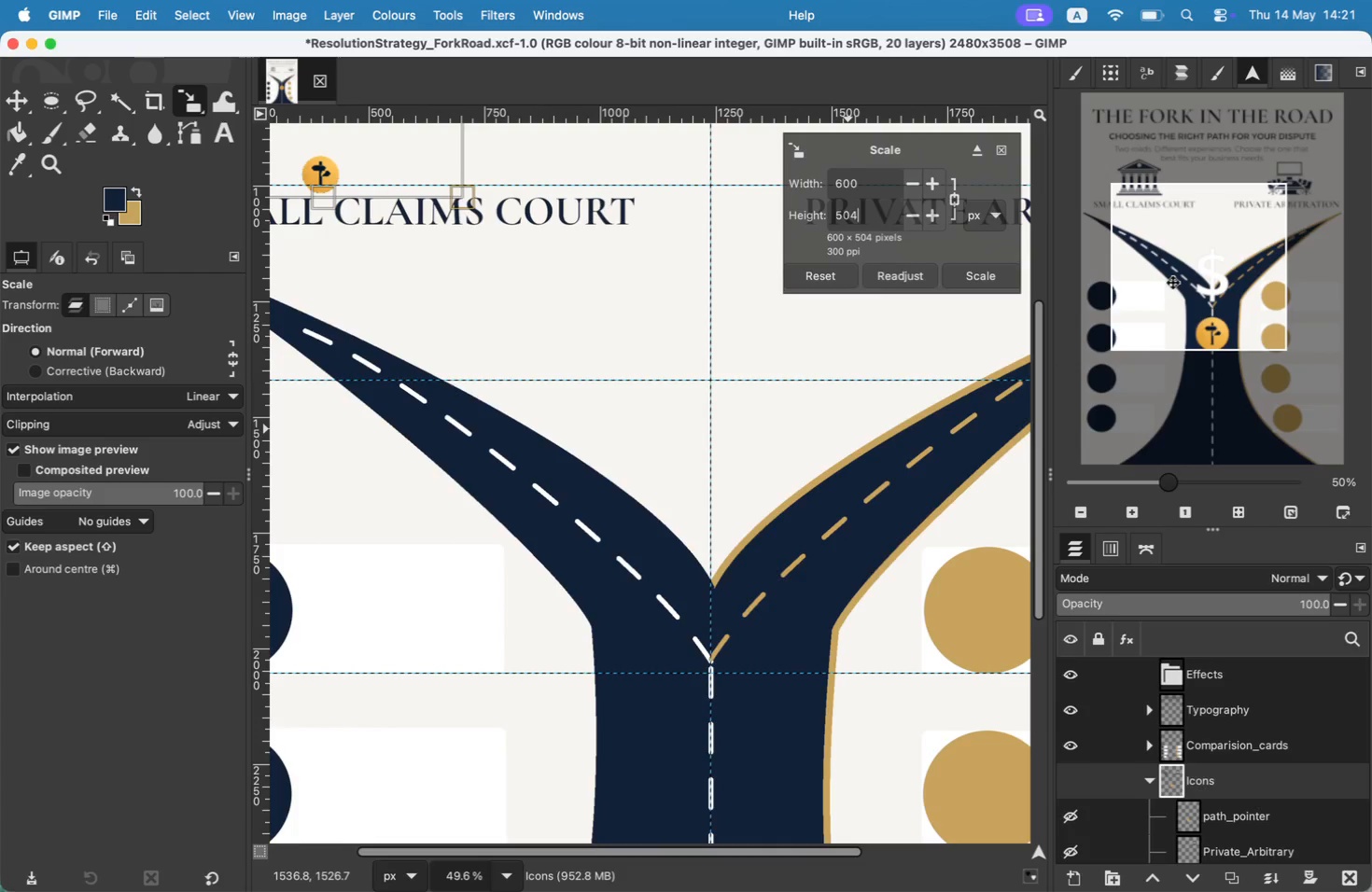 
scroll: coordinate [1191, 824], scroll_direction: down, amount: 5.0
 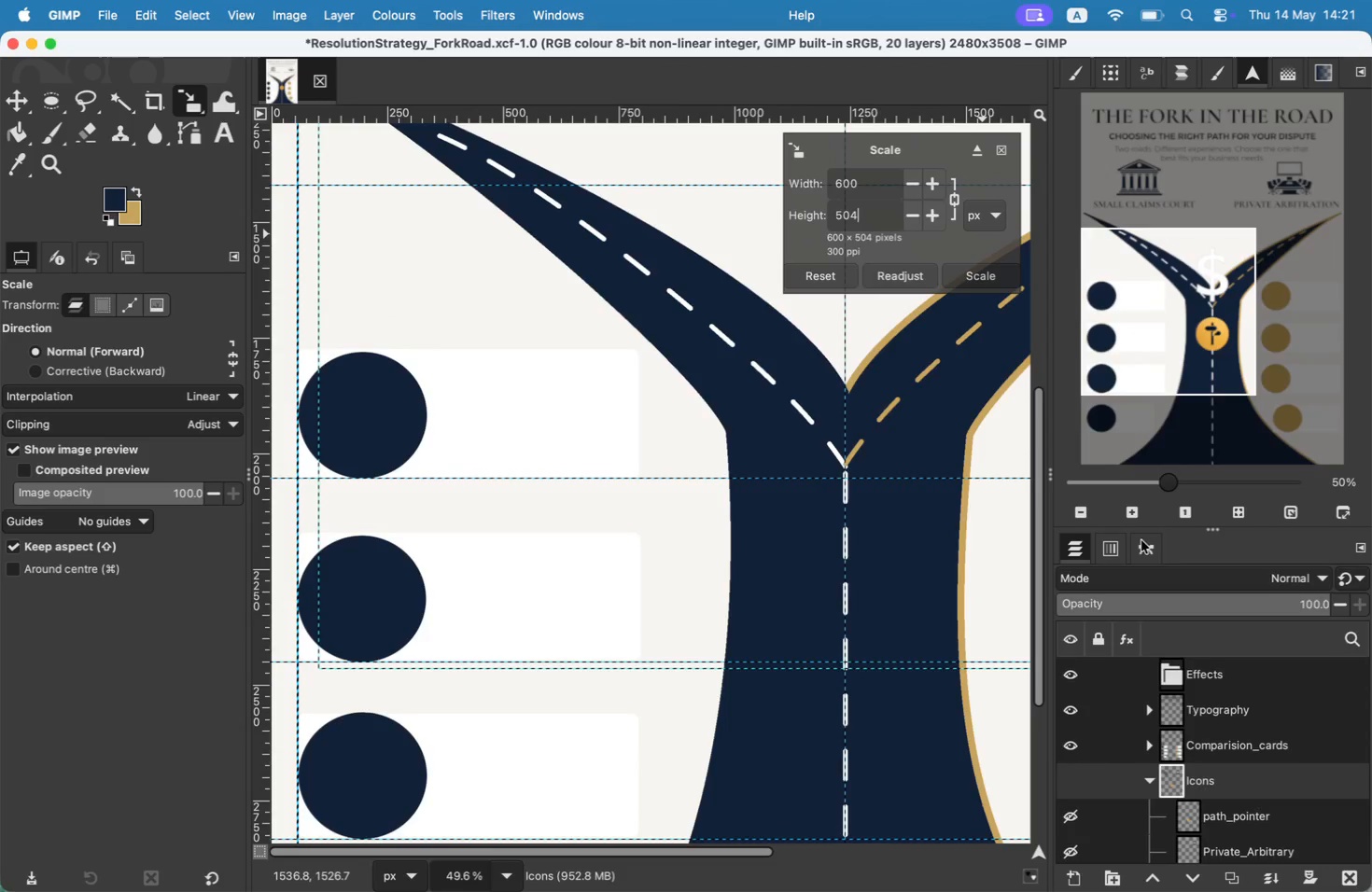 
key(Meta+Z)
 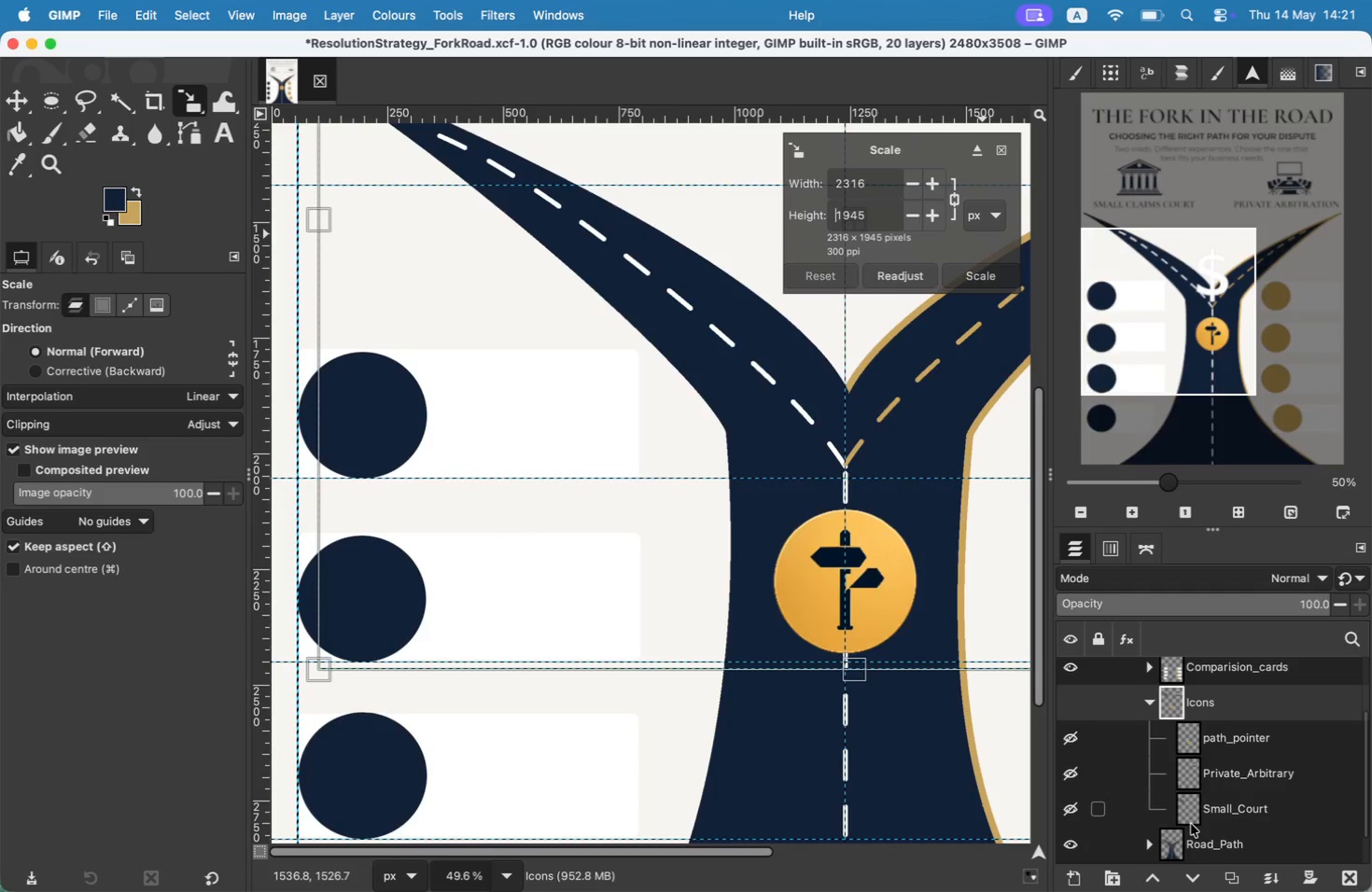 
key(Meta+Z)
 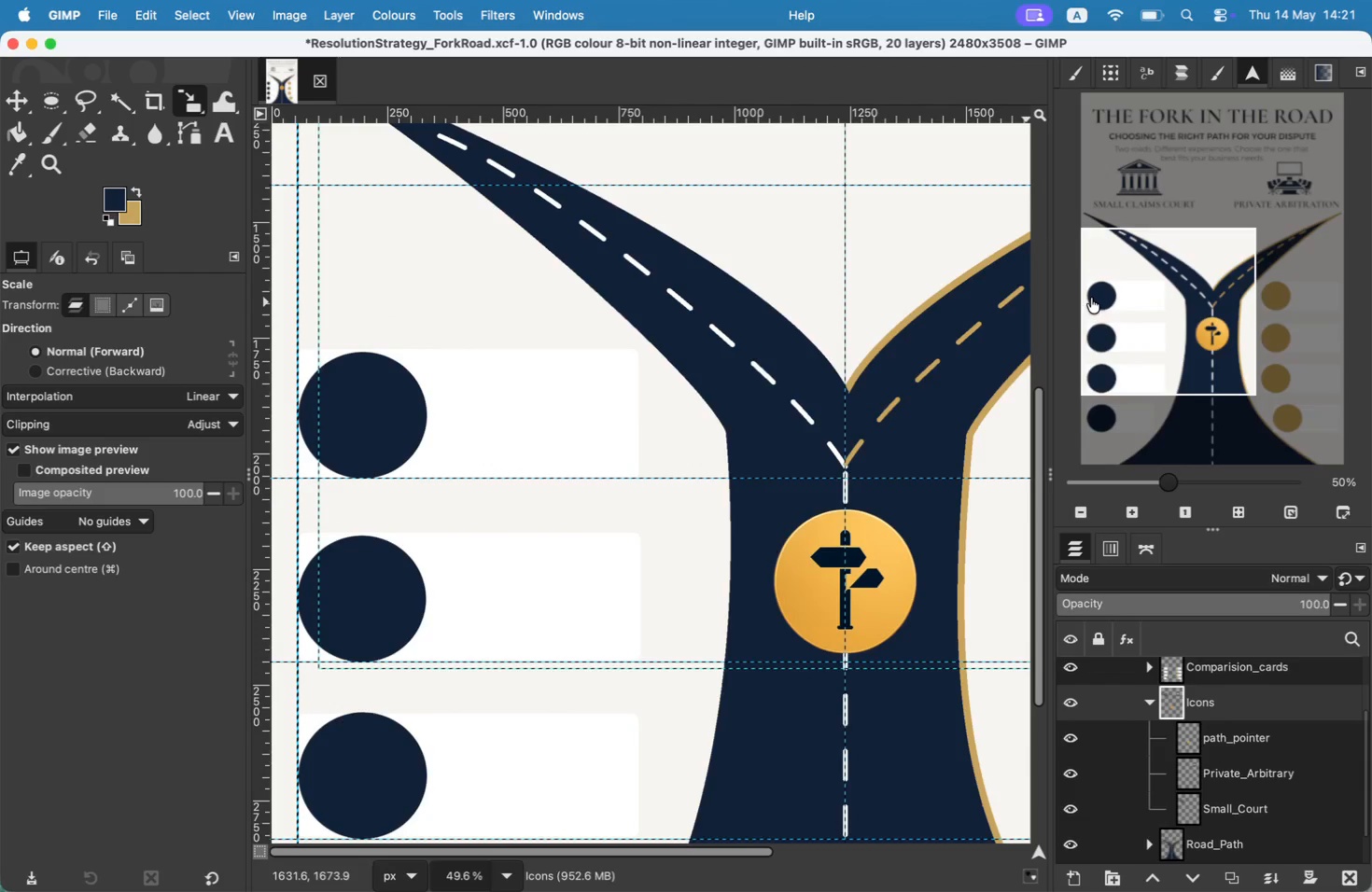 
left_click_drag(start_coordinate=[1077, 318], to_coordinate=[1091, 298])
 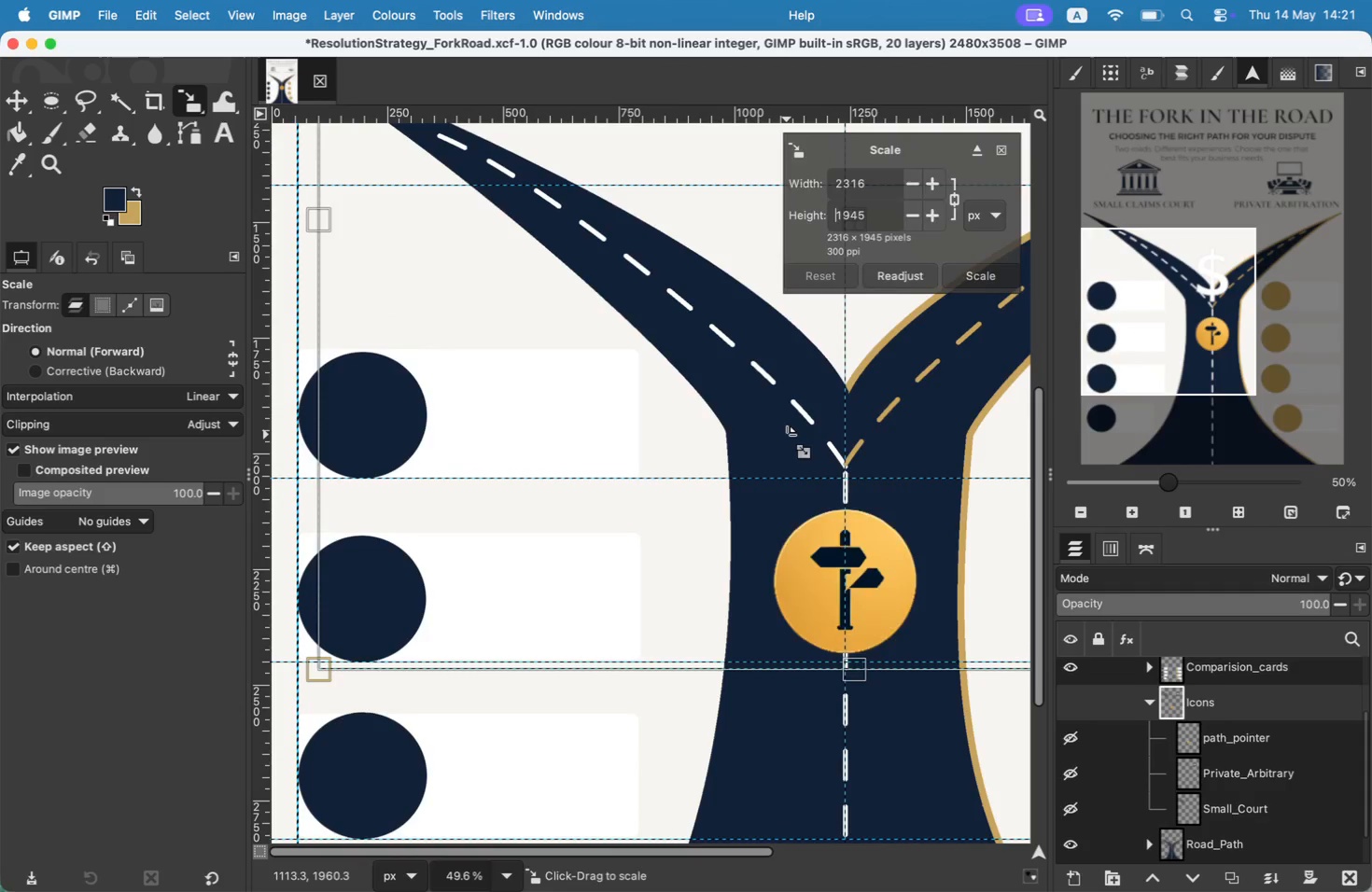 
left_click([1194, 707])
 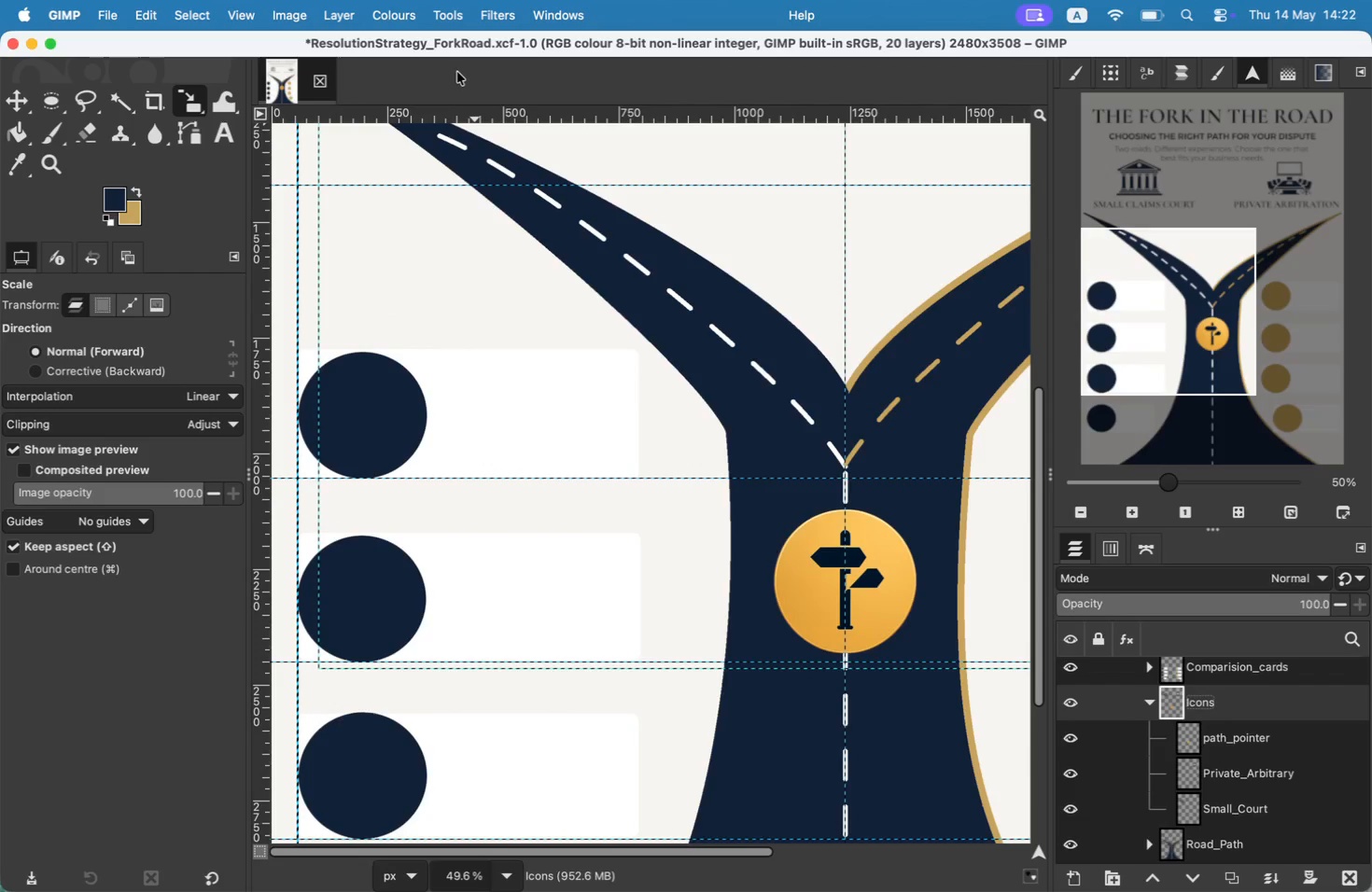 
left_click([77, 0])
 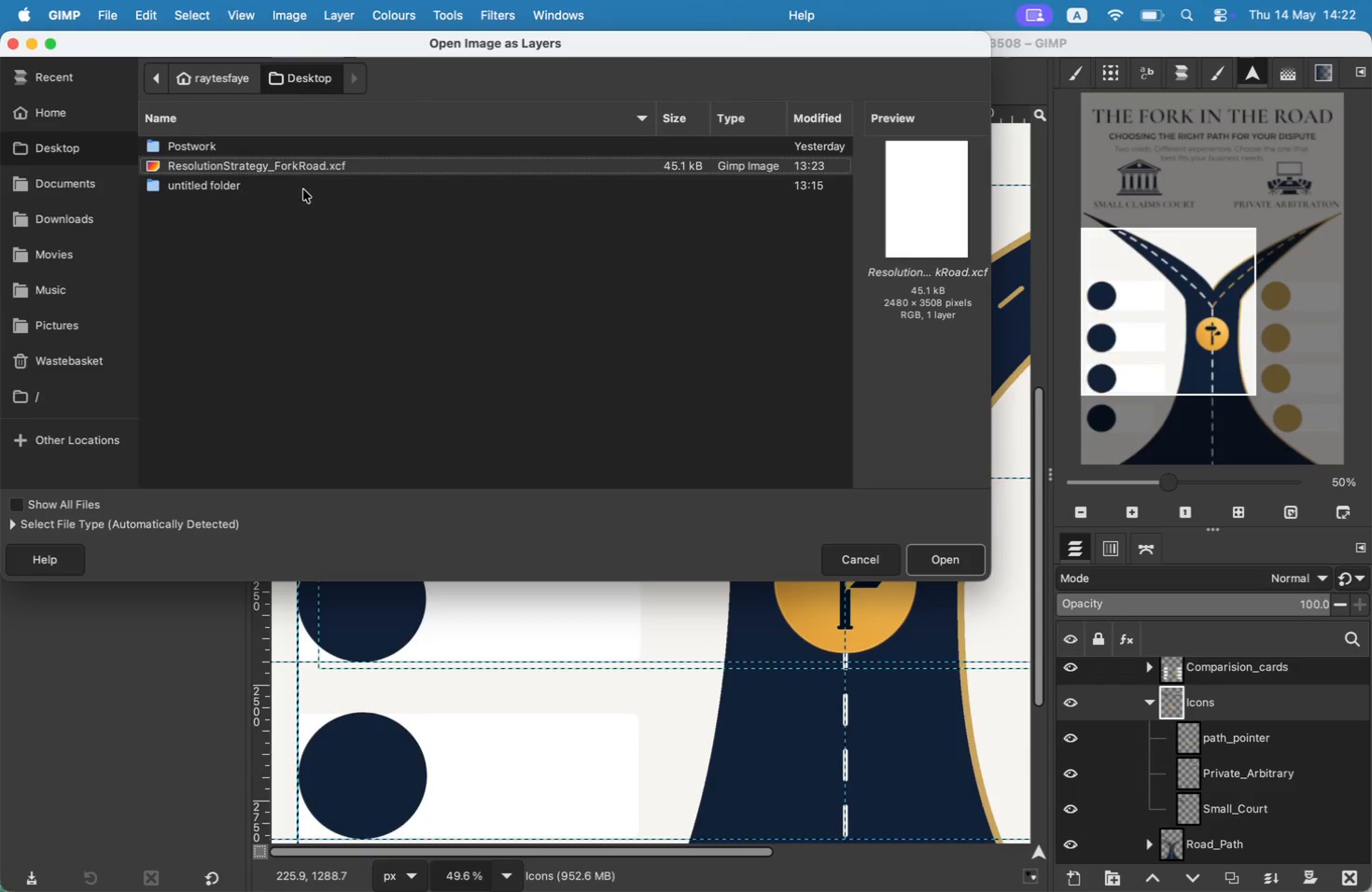 
double_click([260, 178])
 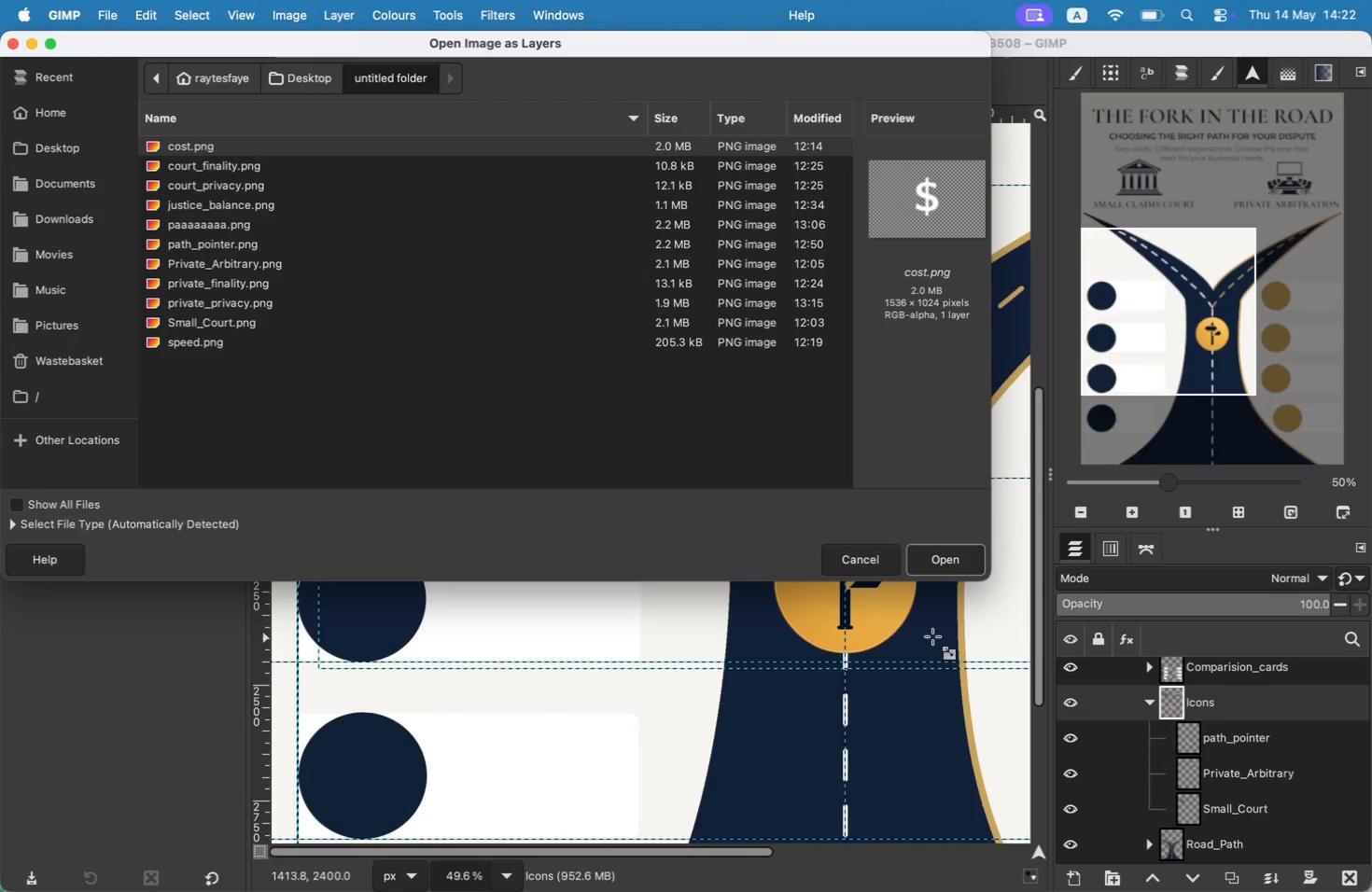 
left_click([965, 556])
 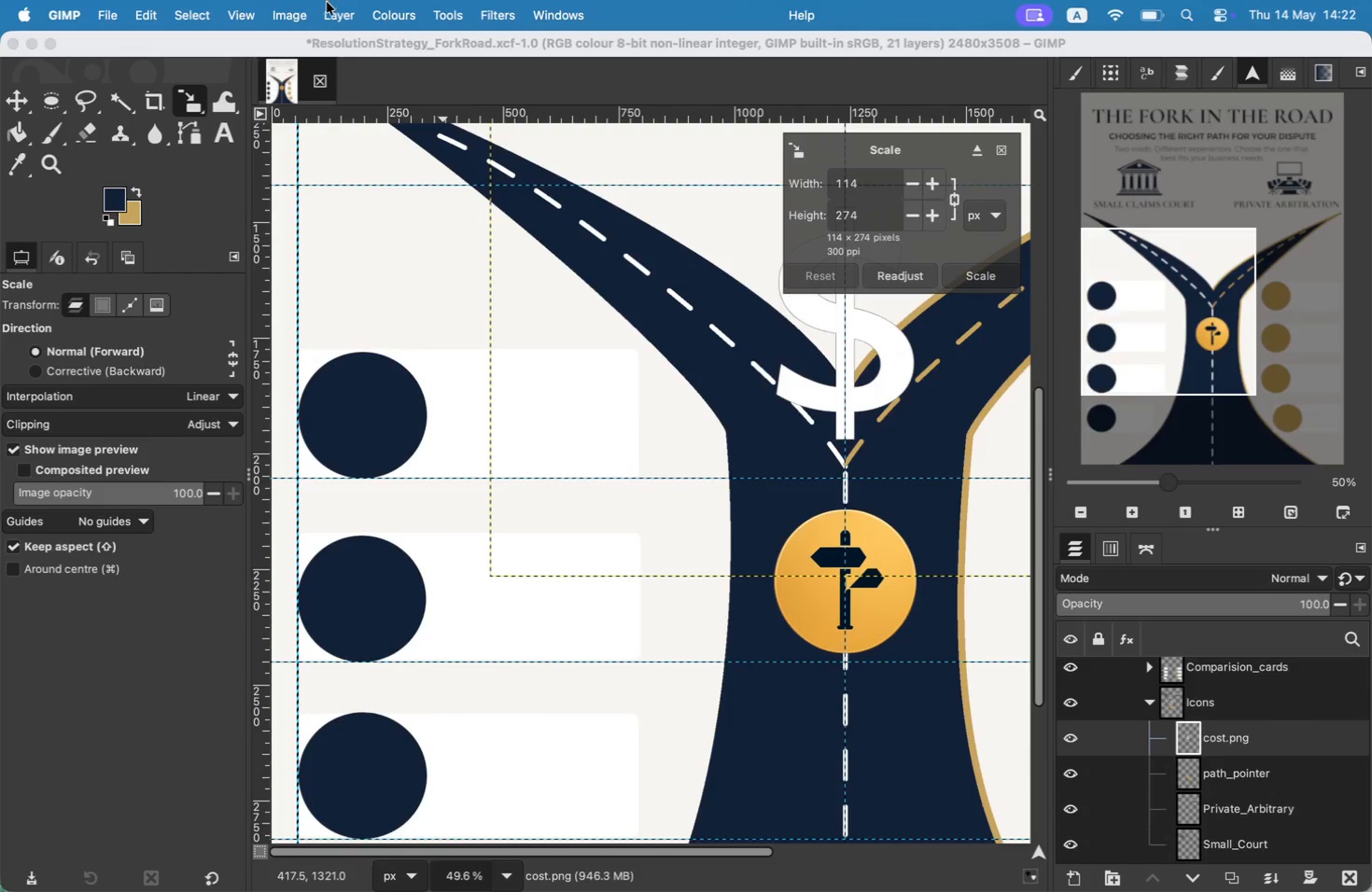 
left_click([306, 10])
 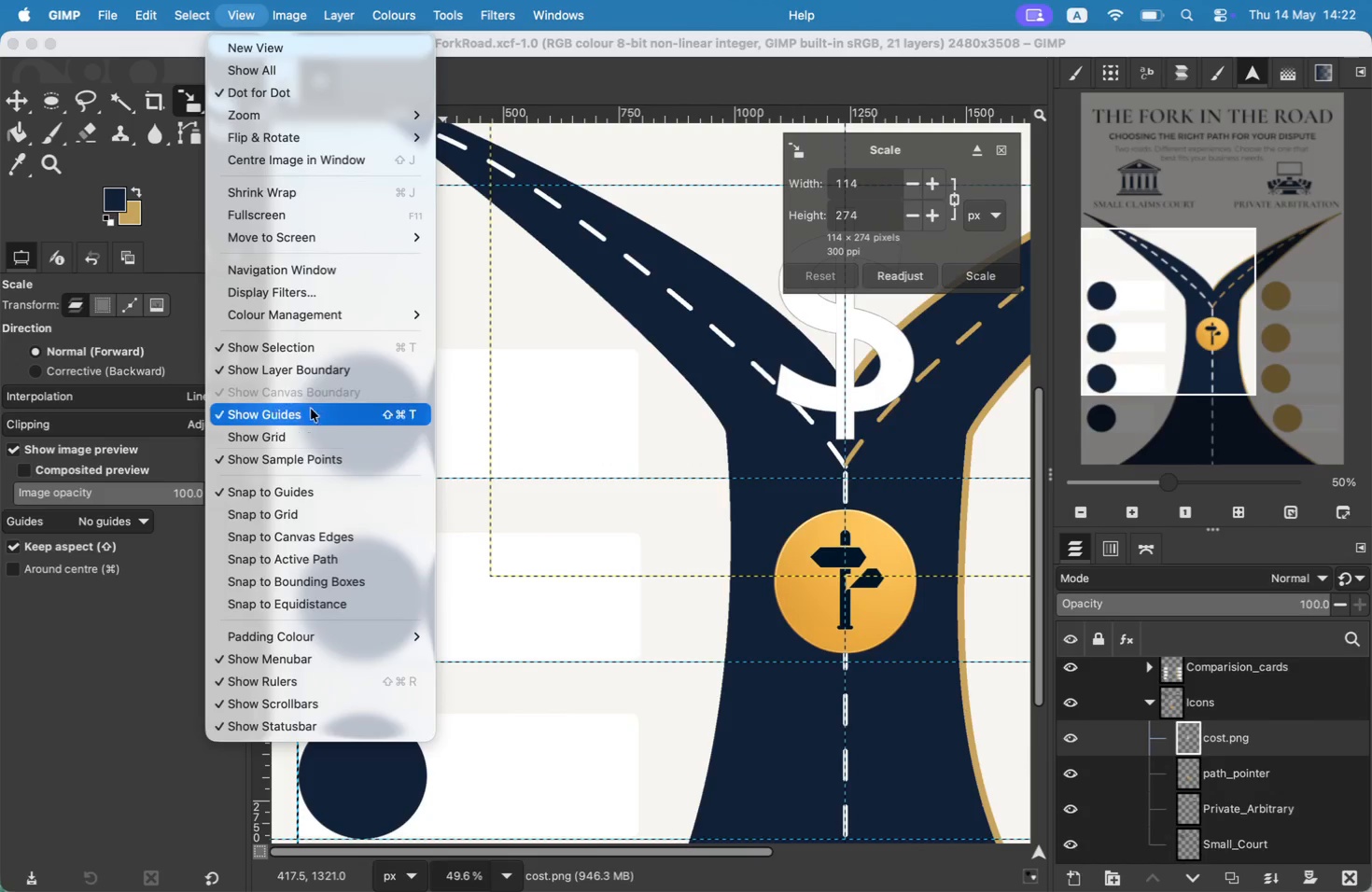 
left_click([316, 407])
 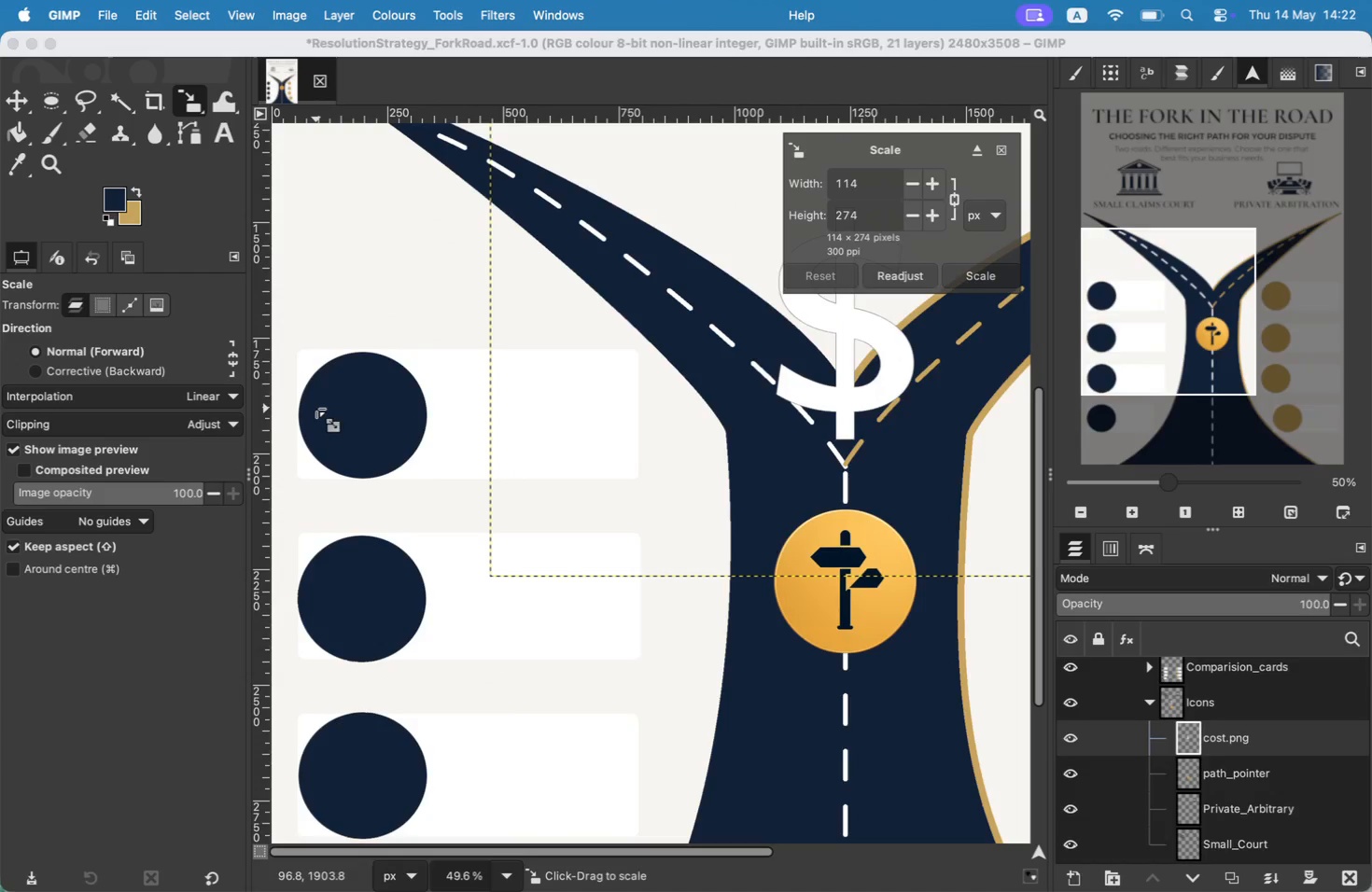 
wait(5.05)
 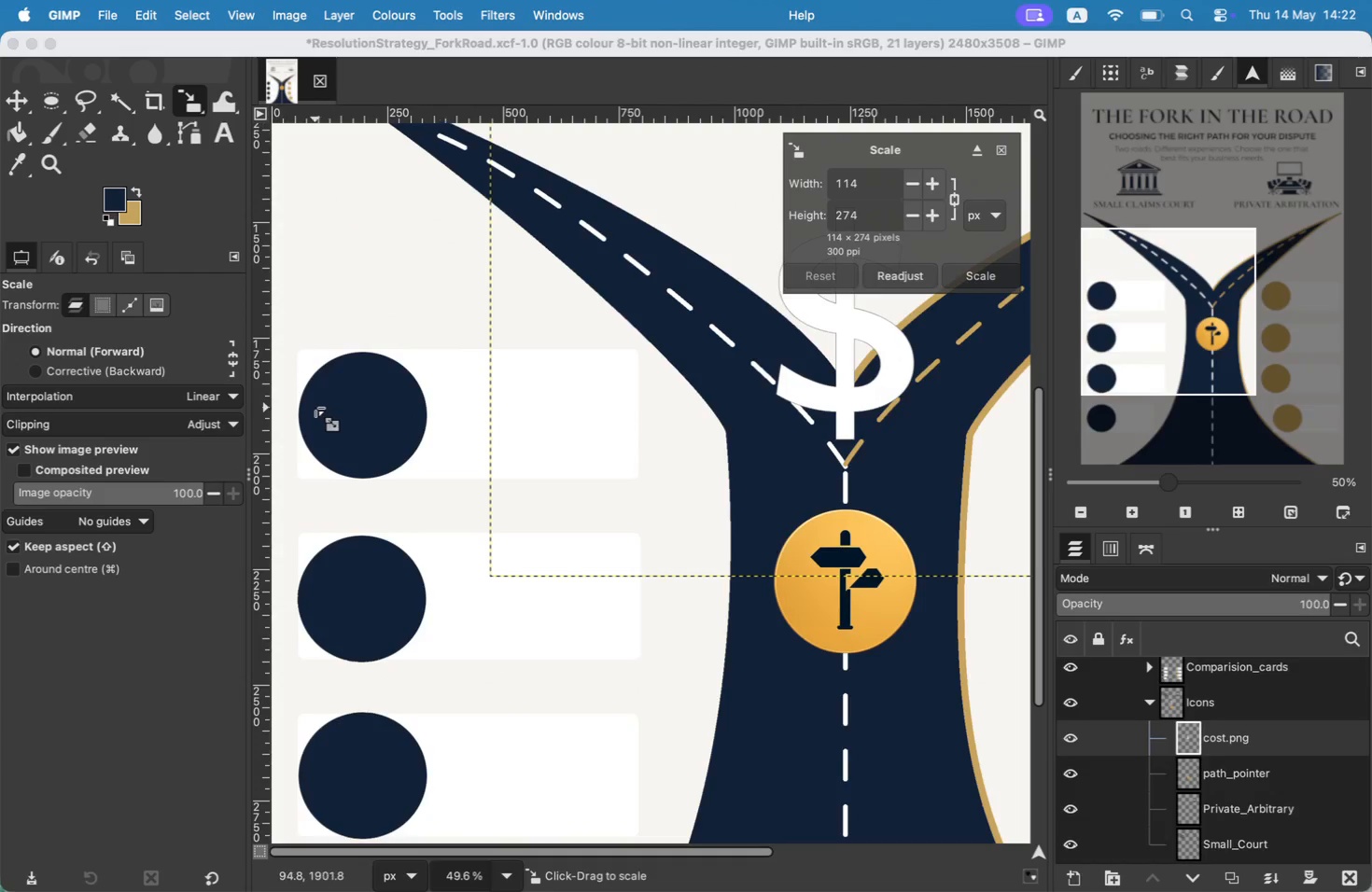 
left_click_drag(start_coordinate=[875, 196], to_coordinate=[826, 187])
 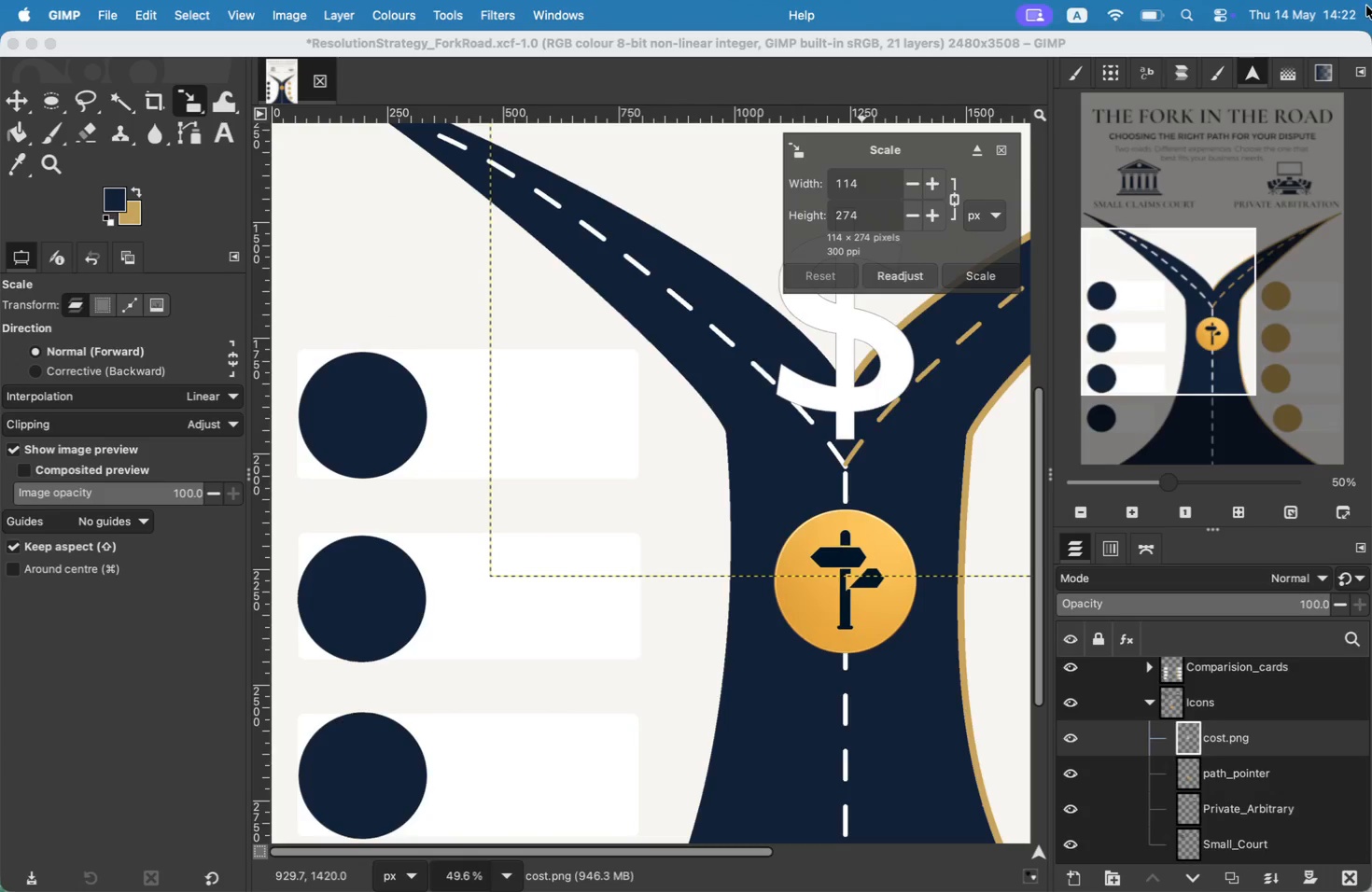 
type(600)
 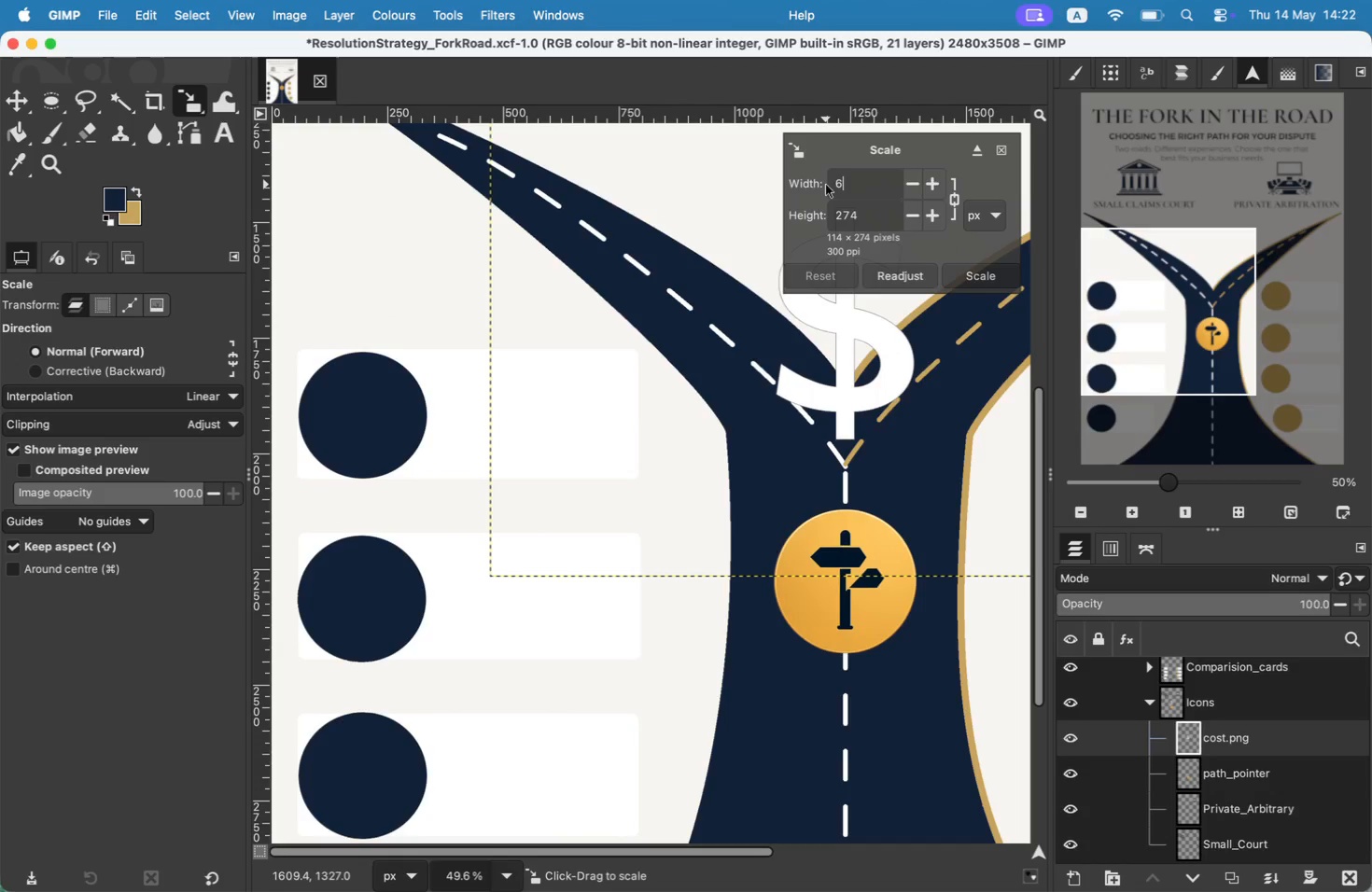 
left_click([898, 215])
 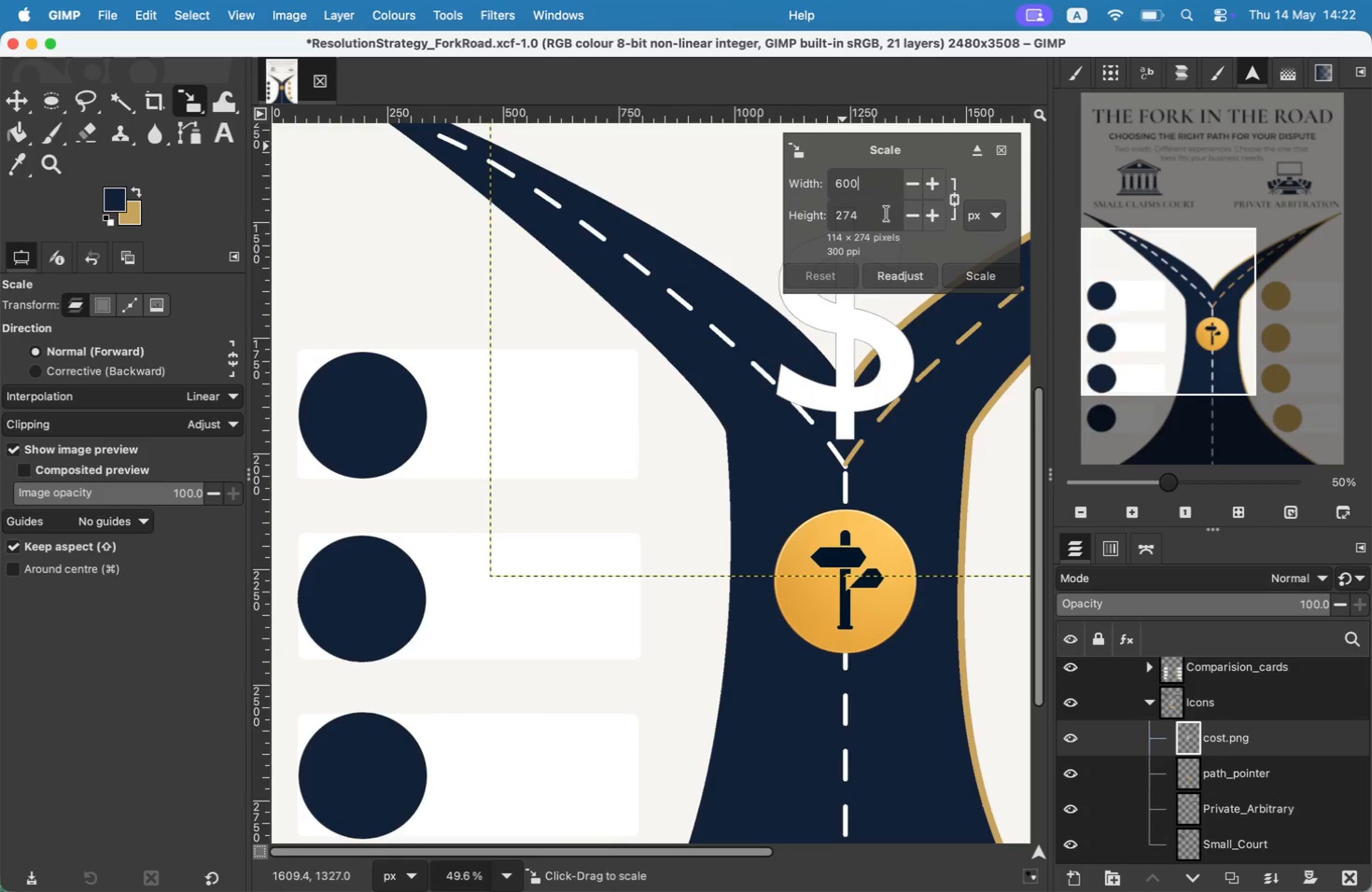 
left_click([870, 214])
 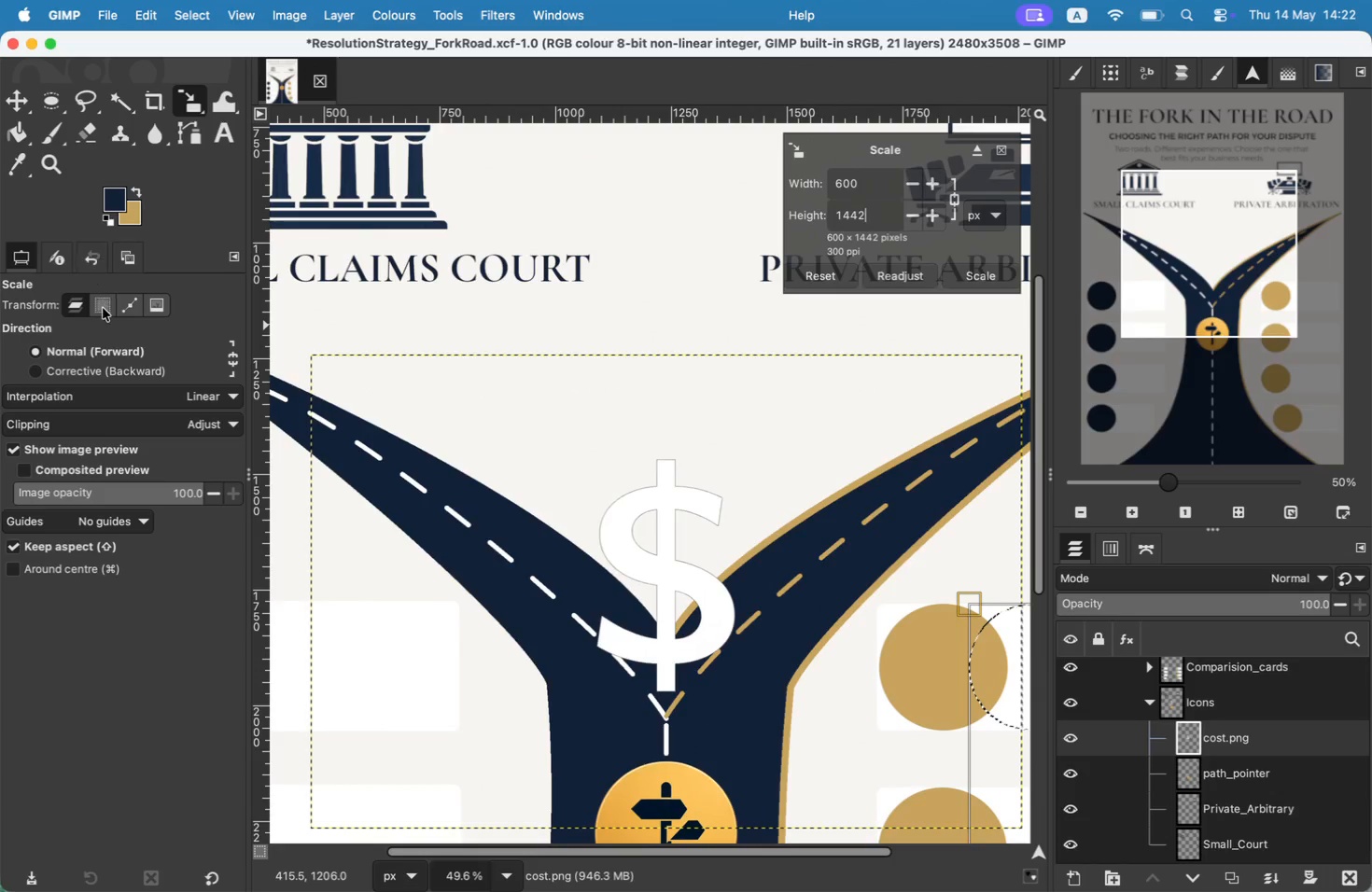 
left_click_drag(start_coordinate=[1185, 276], to_coordinate=[1226, 217])
 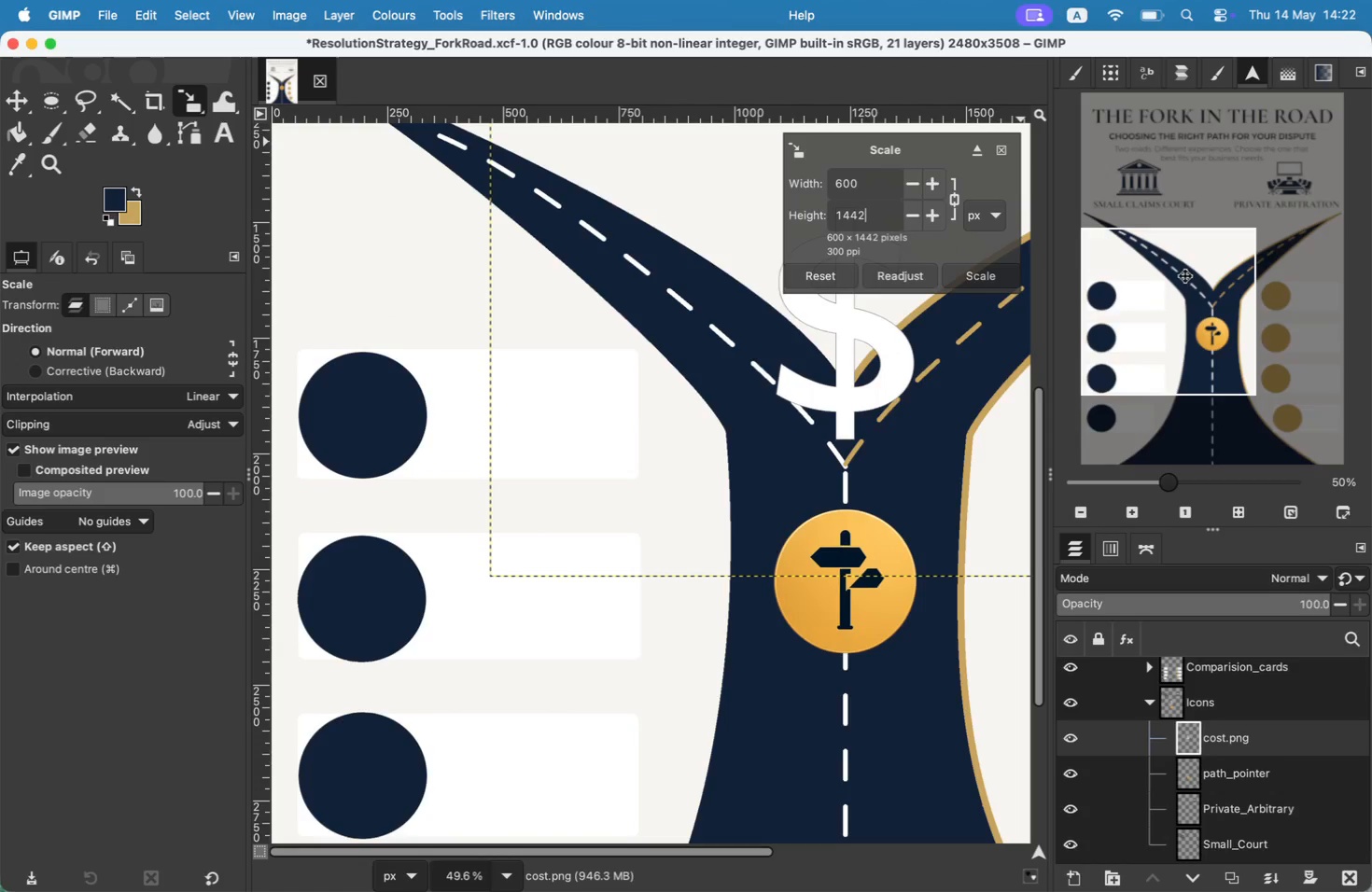 
left_click([14, 111])
 